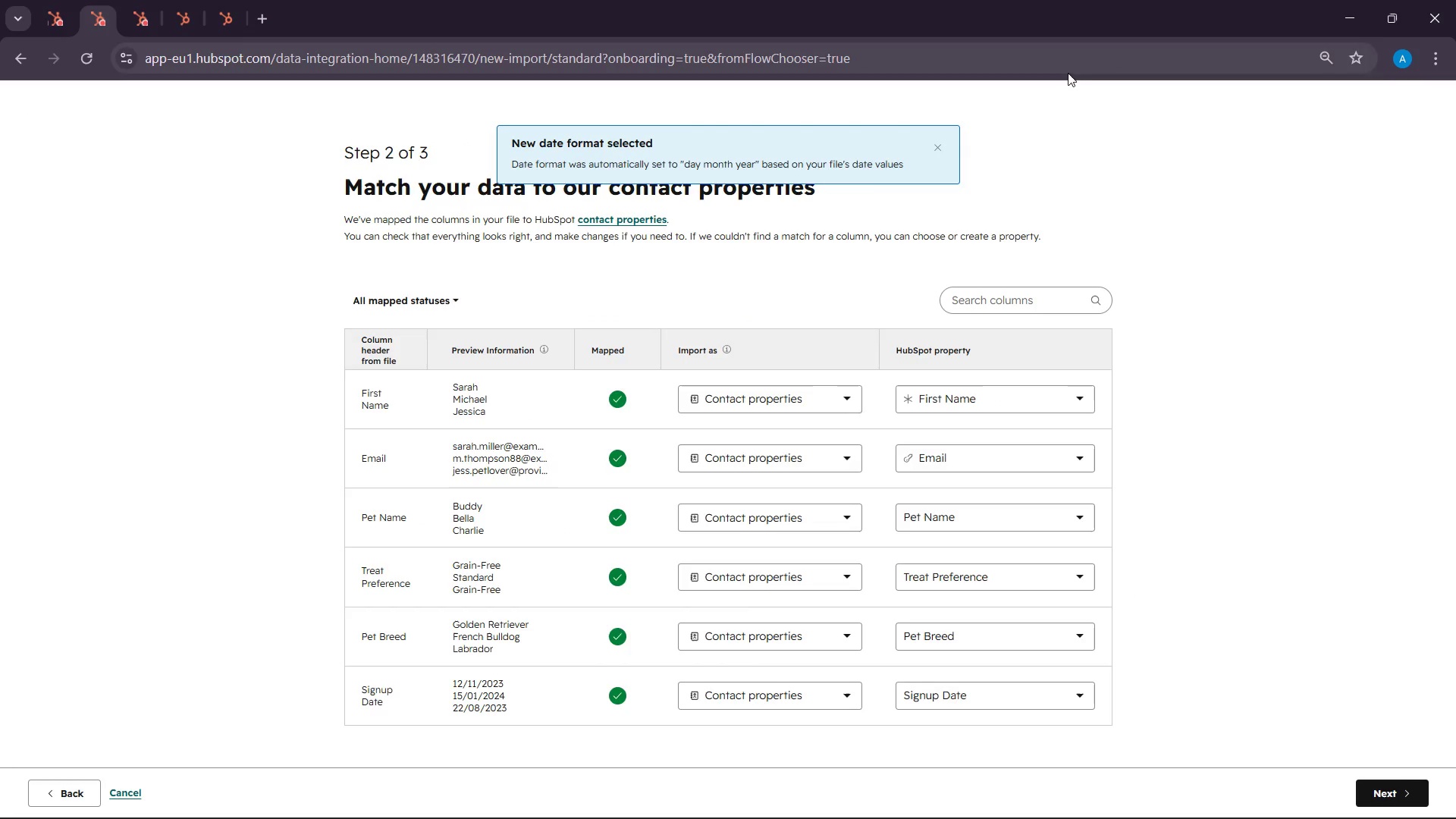 
mouse_move([1422, 757])
 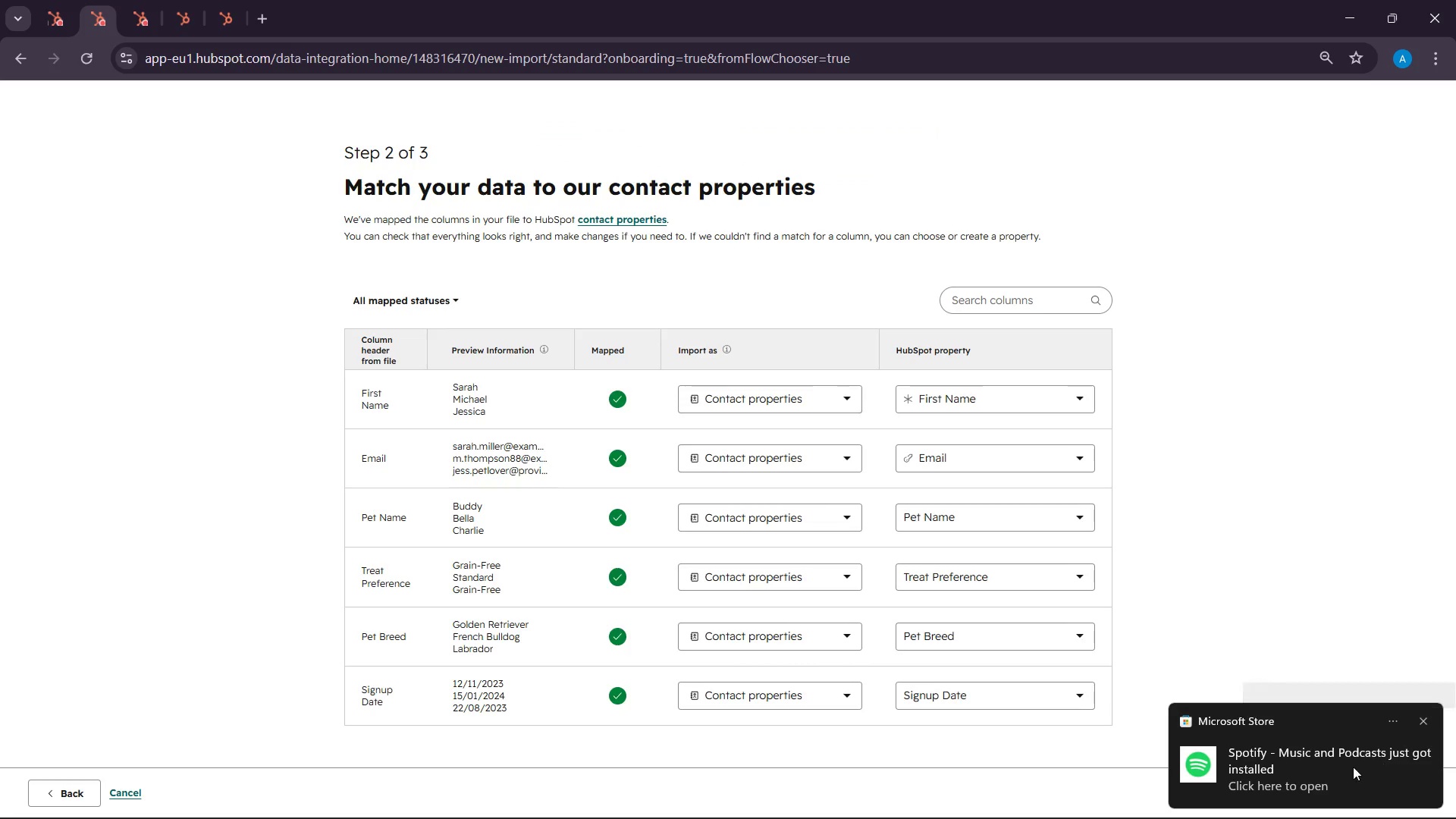 
left_click([1247, 773])
 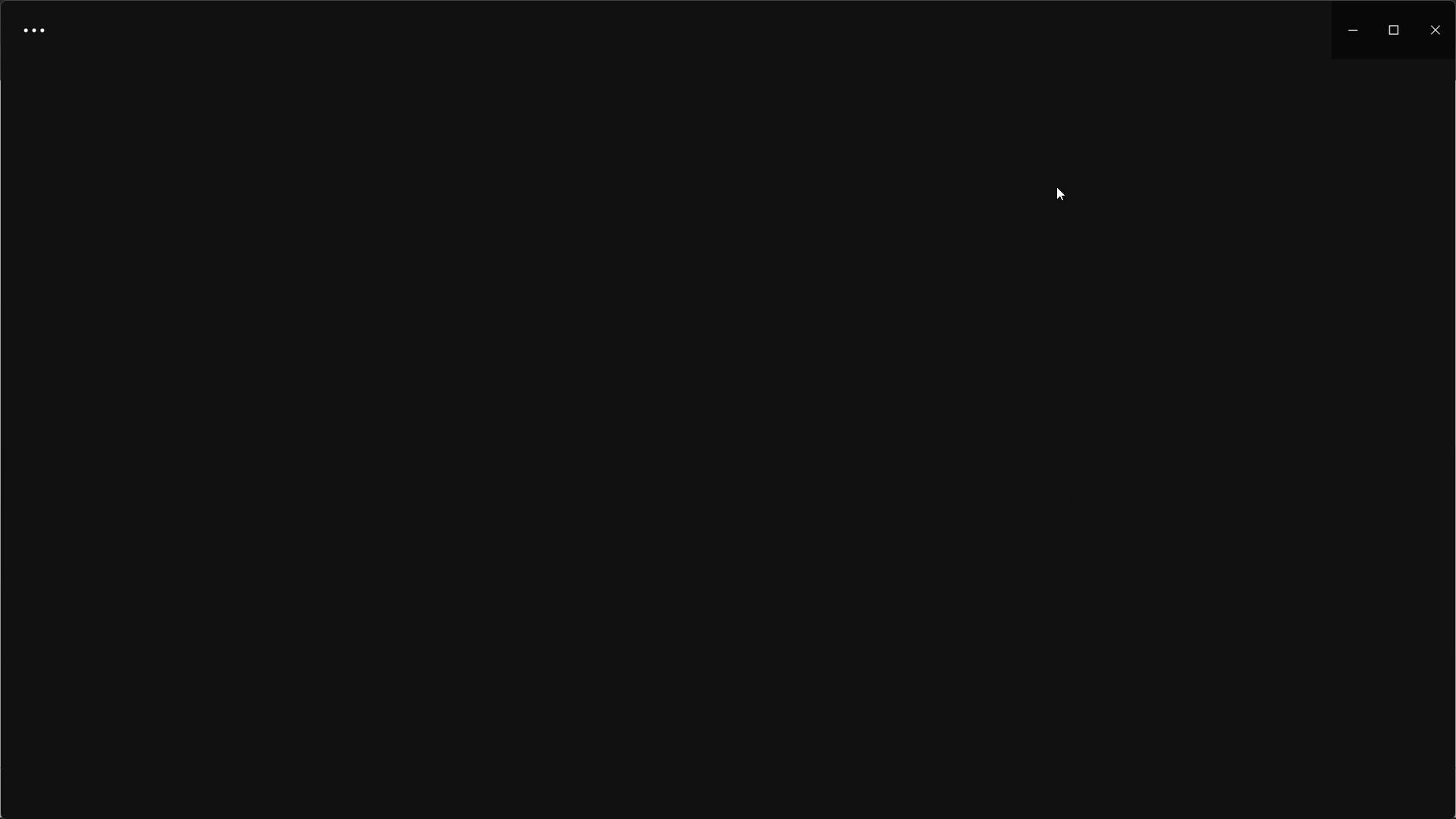 
left_click([1402, 27])
 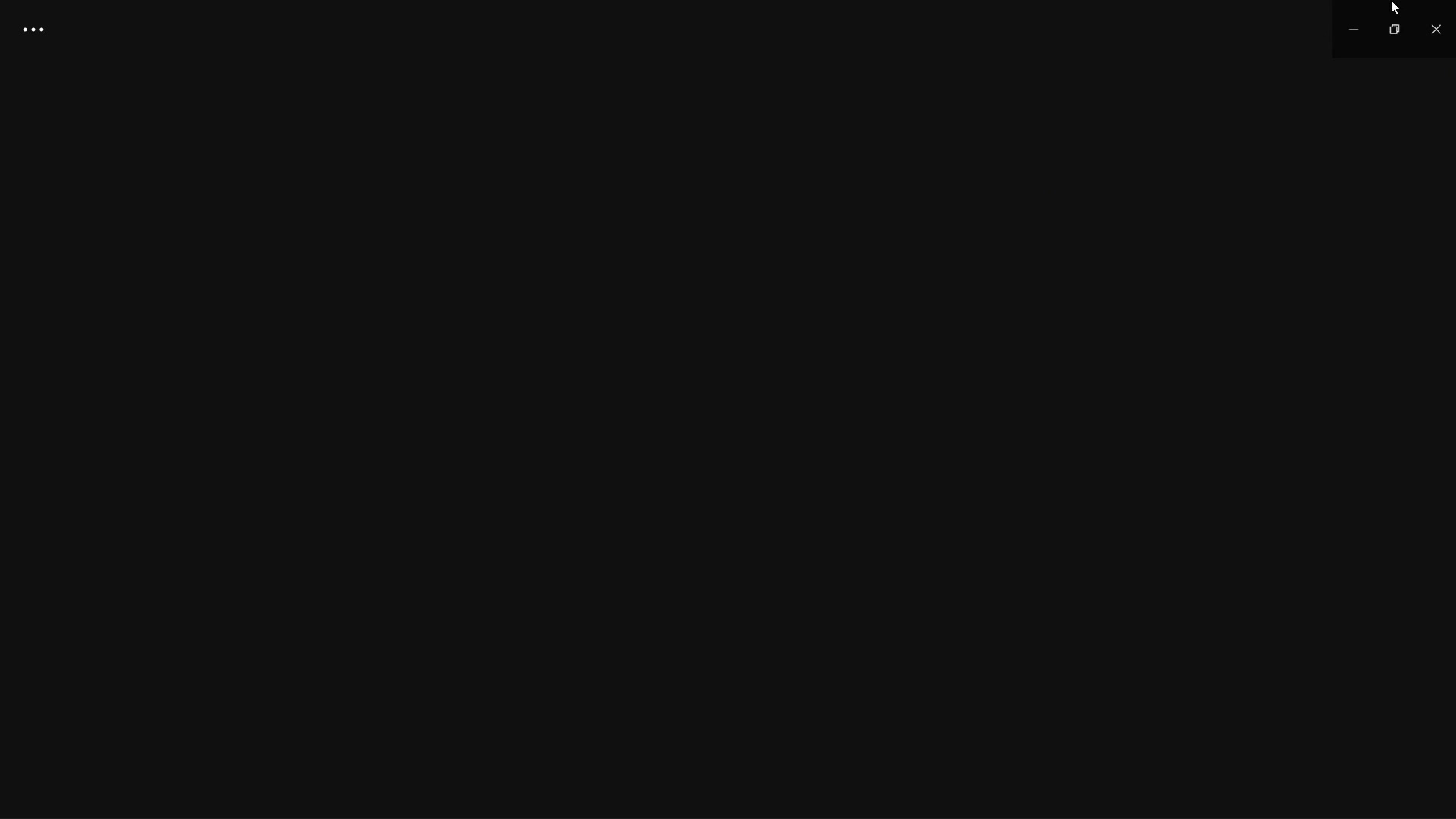 
left_click([1354, 27])
 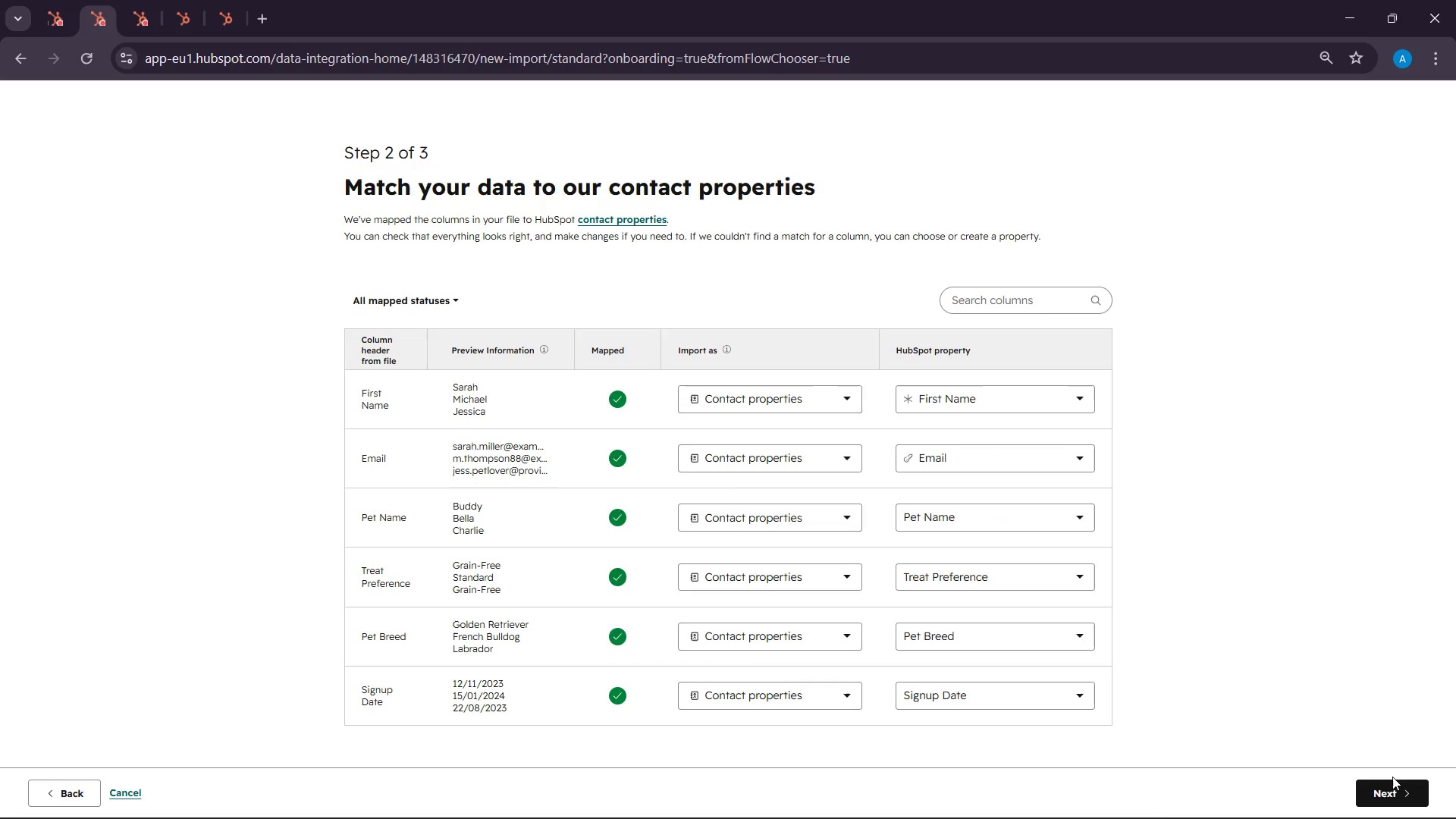 
left_click([1386, 795])
 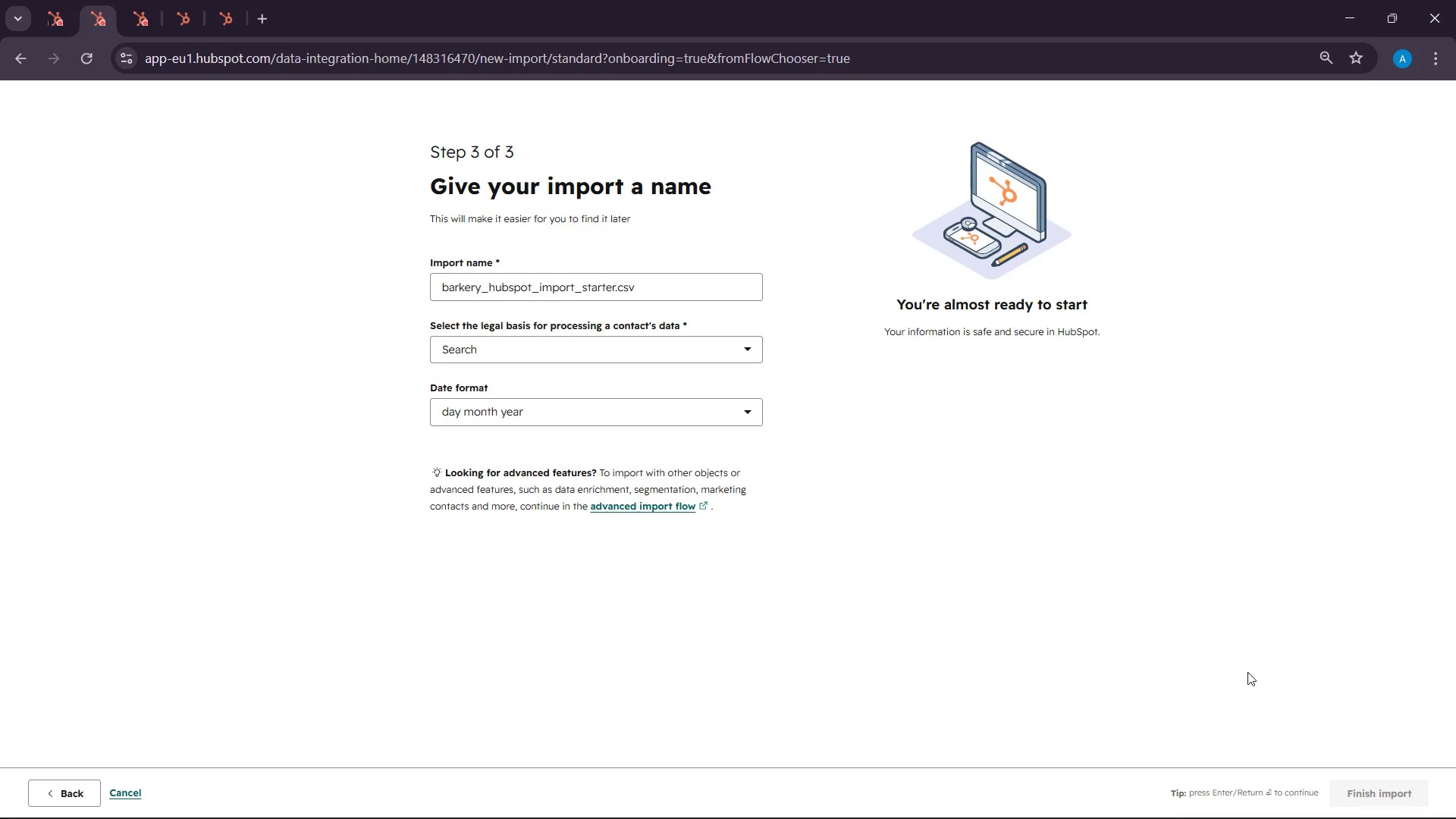 
scroll: coordinate [726, 378], scroll_direction: down, amount: 2.0
 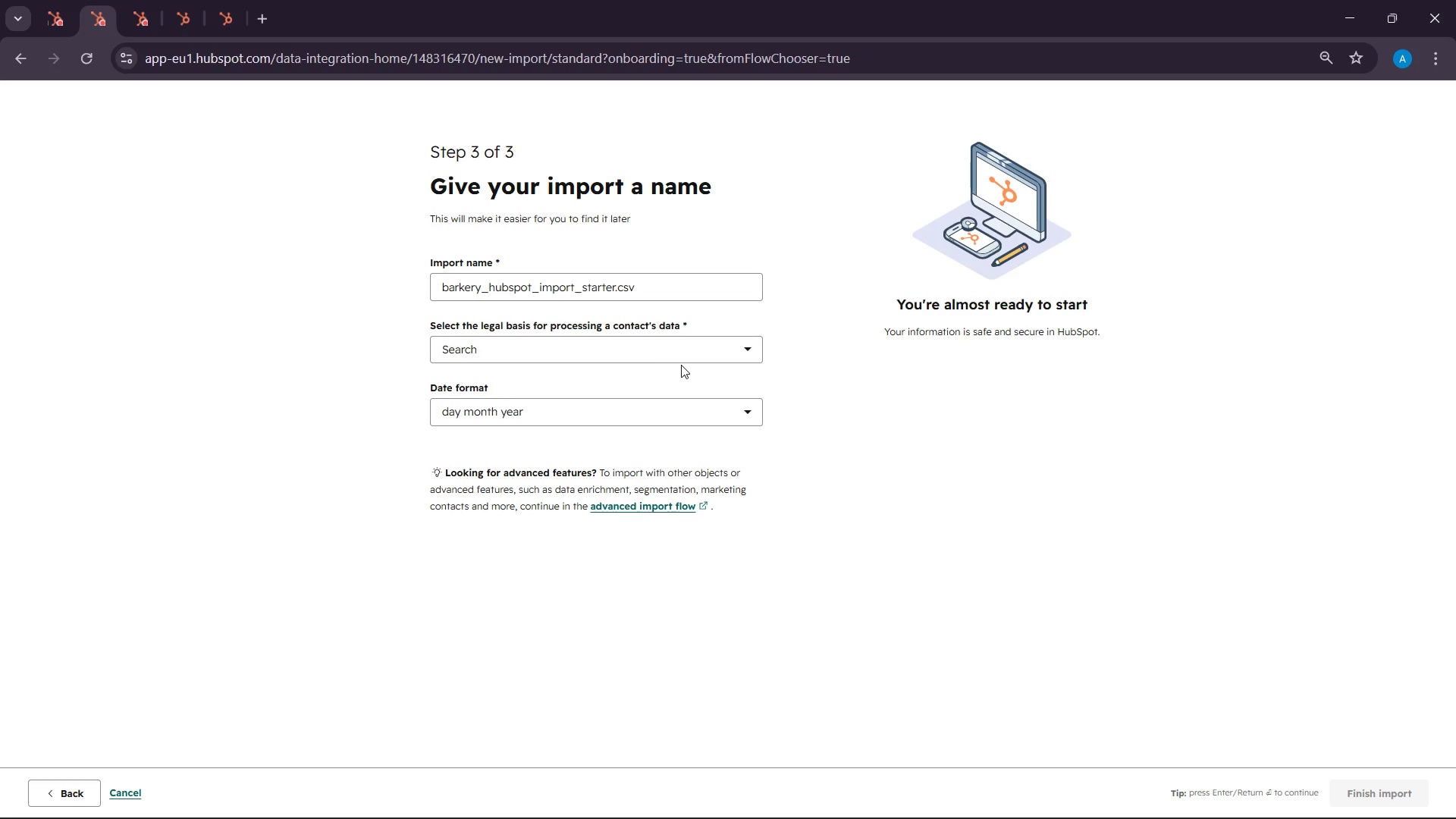 
left_click([636, 350])
 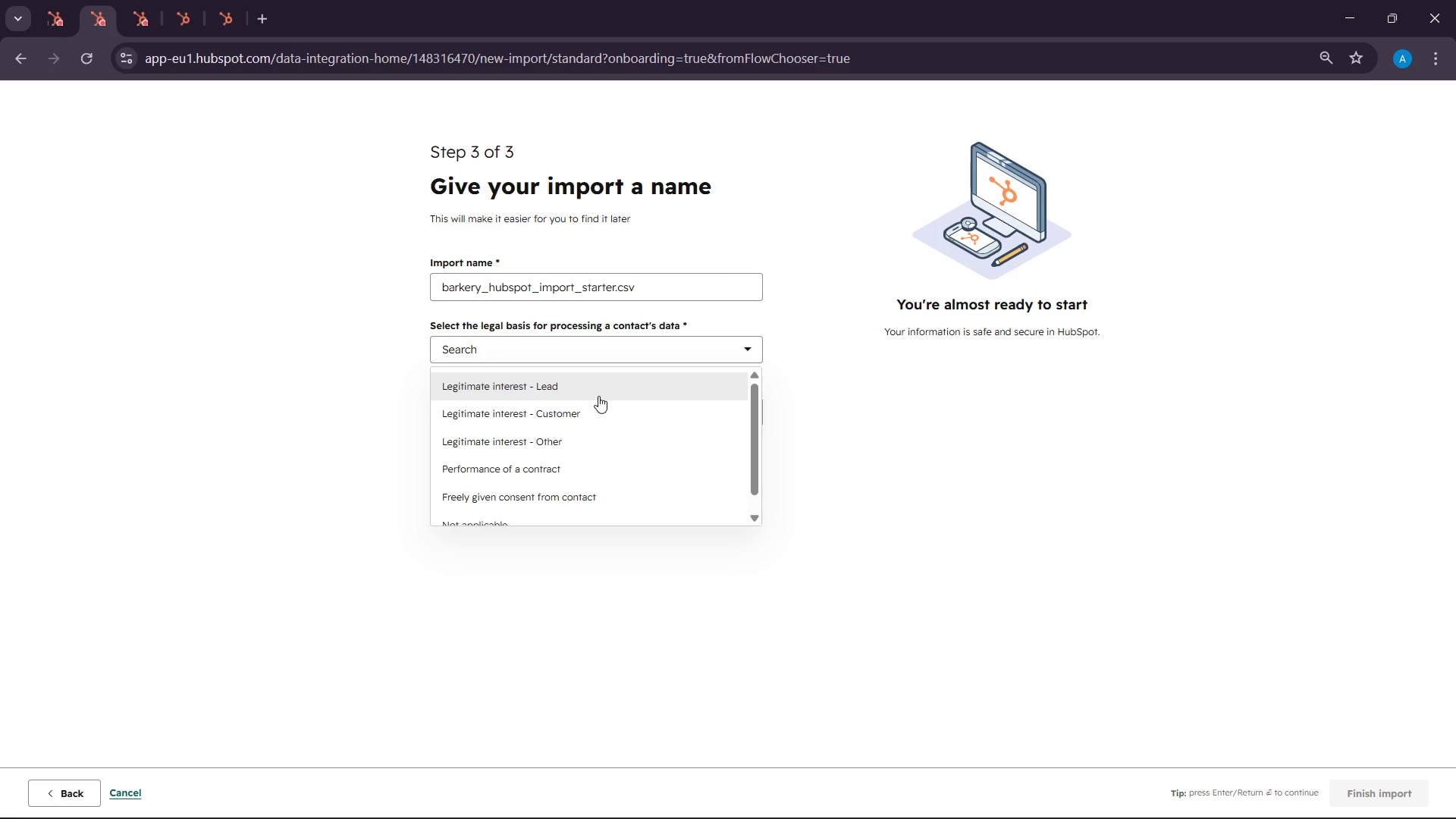 
left_click([598, 396])
 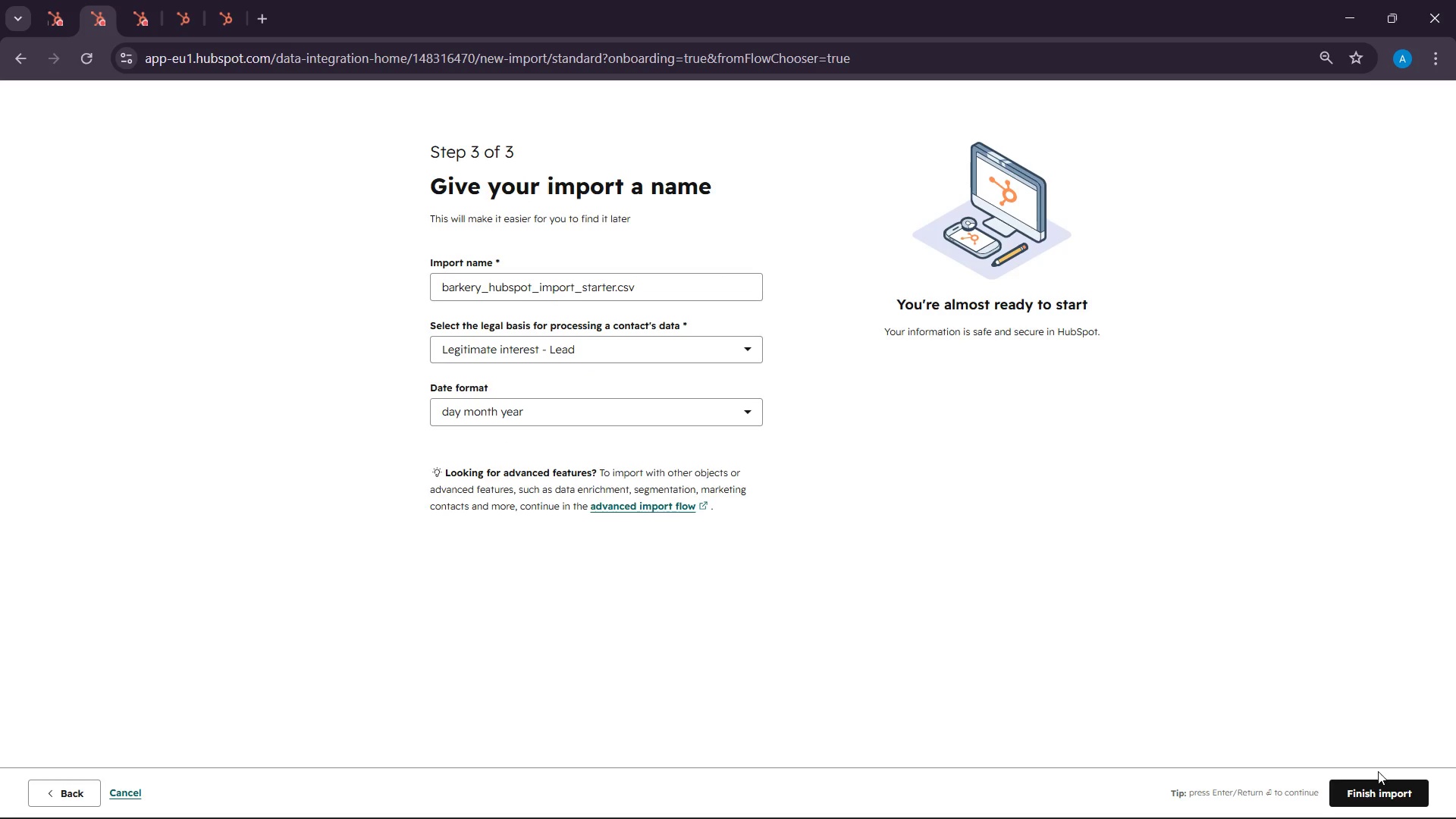 
left_click([1373, 789])
 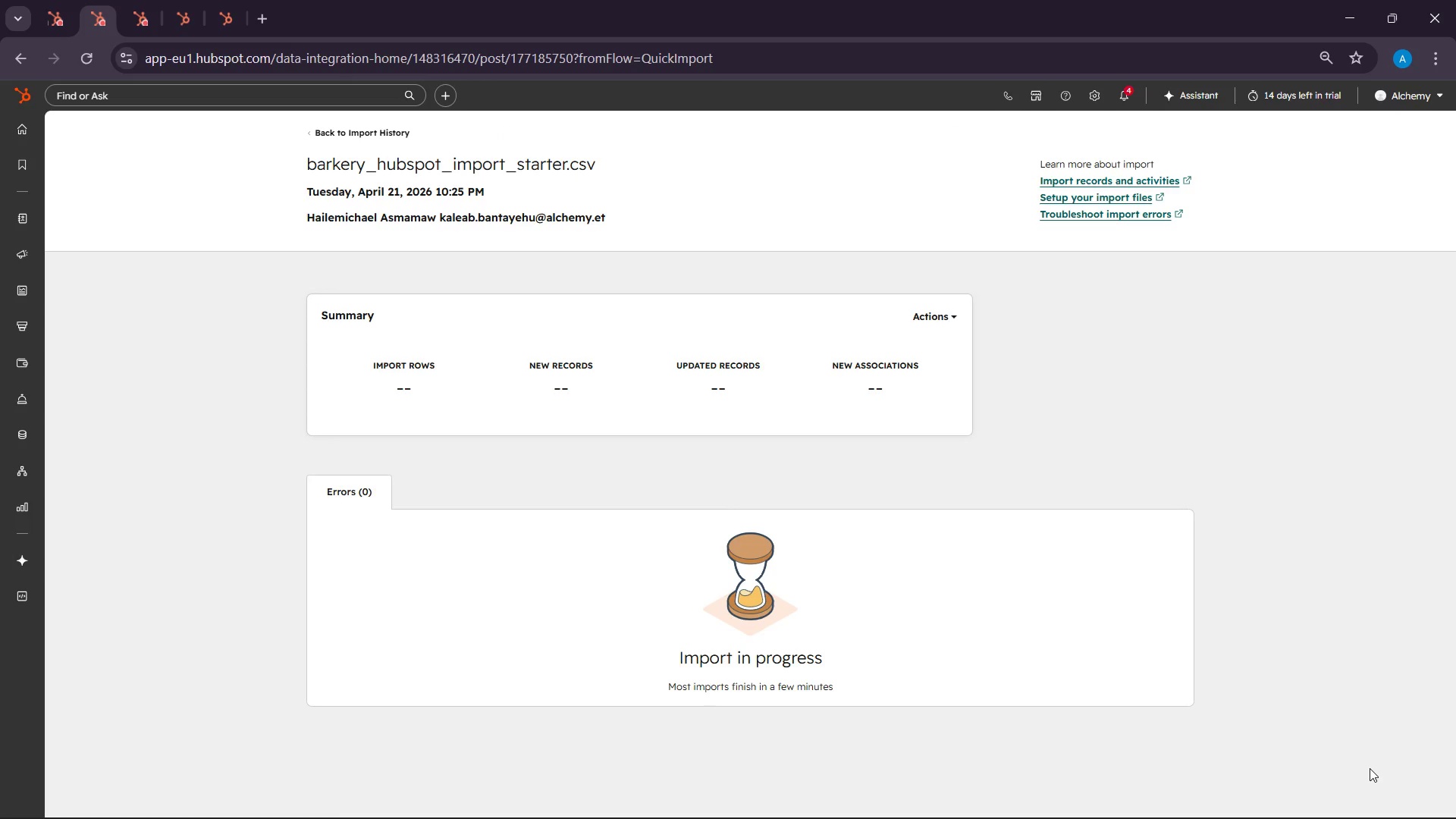 
wait(10.95)
 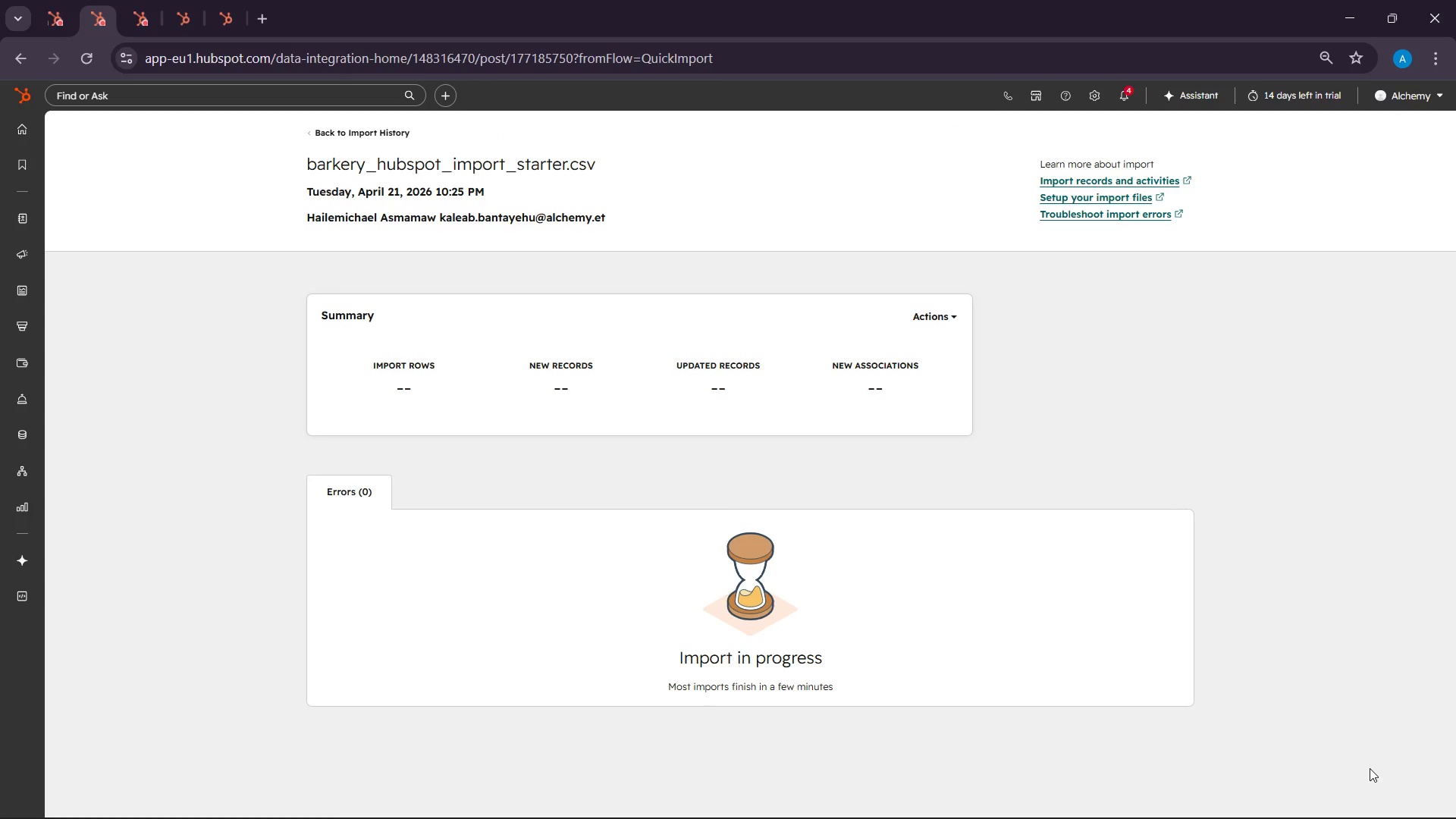 
left_click([138, 0])
 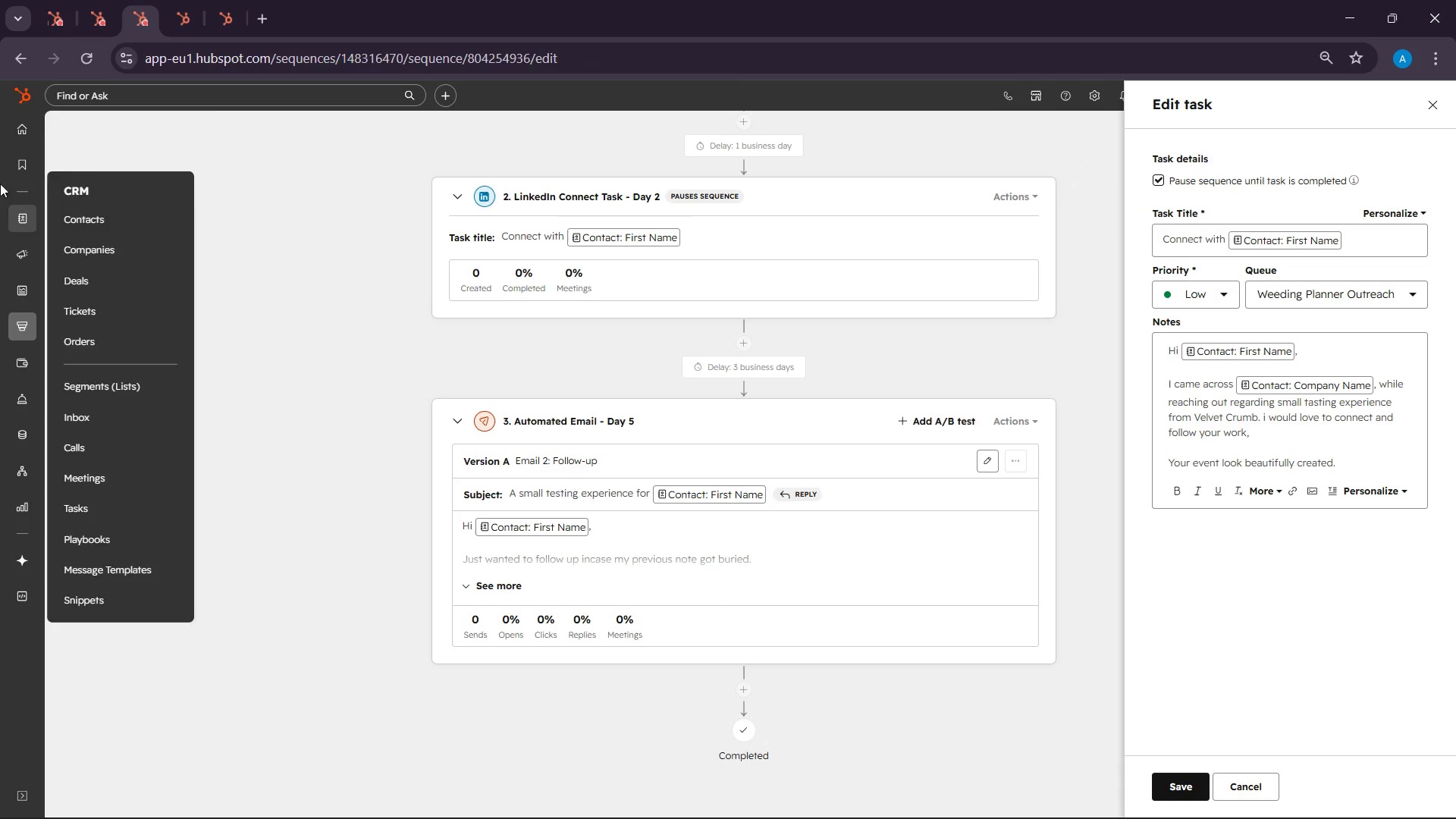 
left_click([22, 105])
 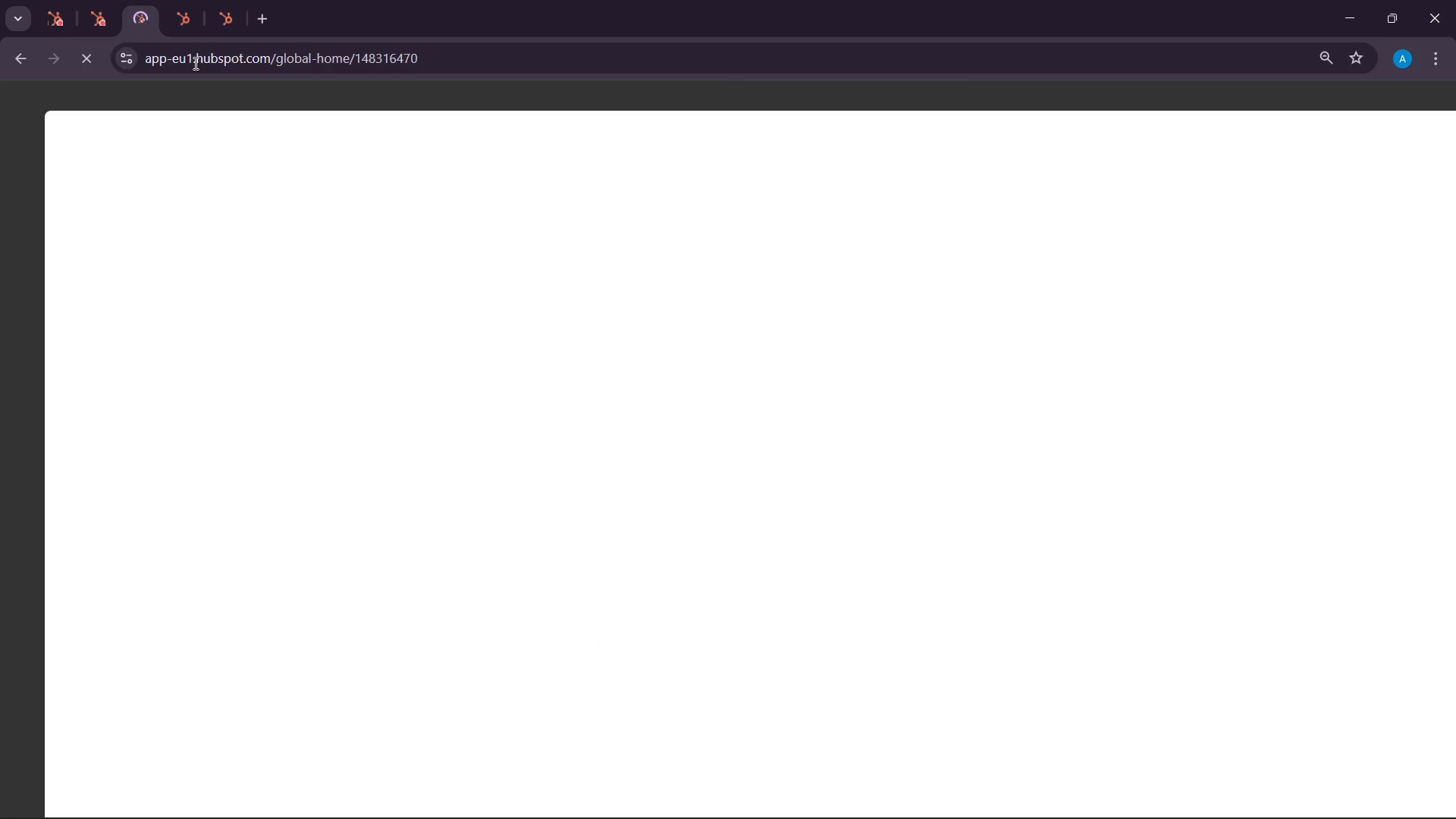 
left_click([183, 18])
 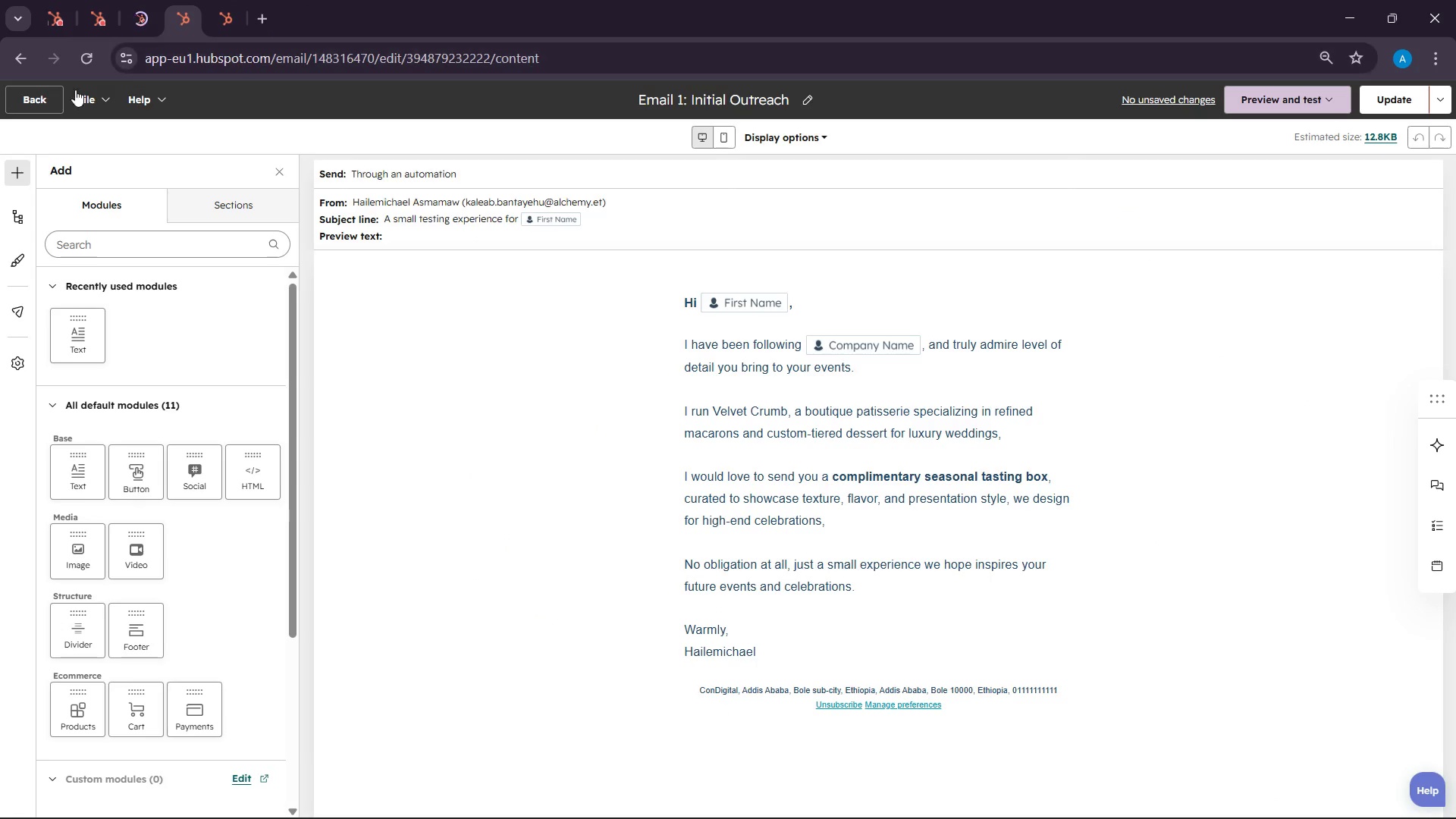 
left_click([46, 95])
 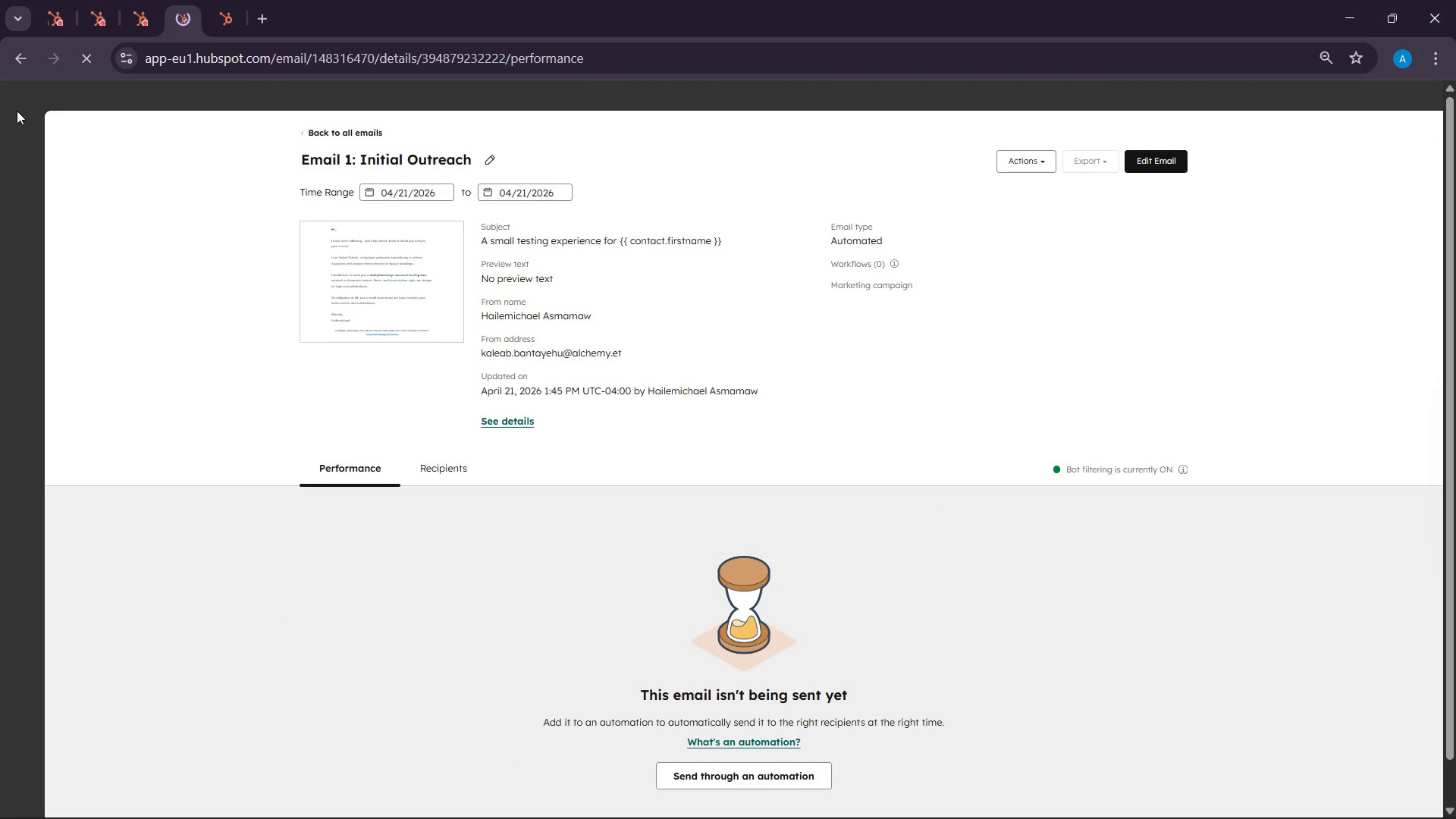 
wait(6.31)
 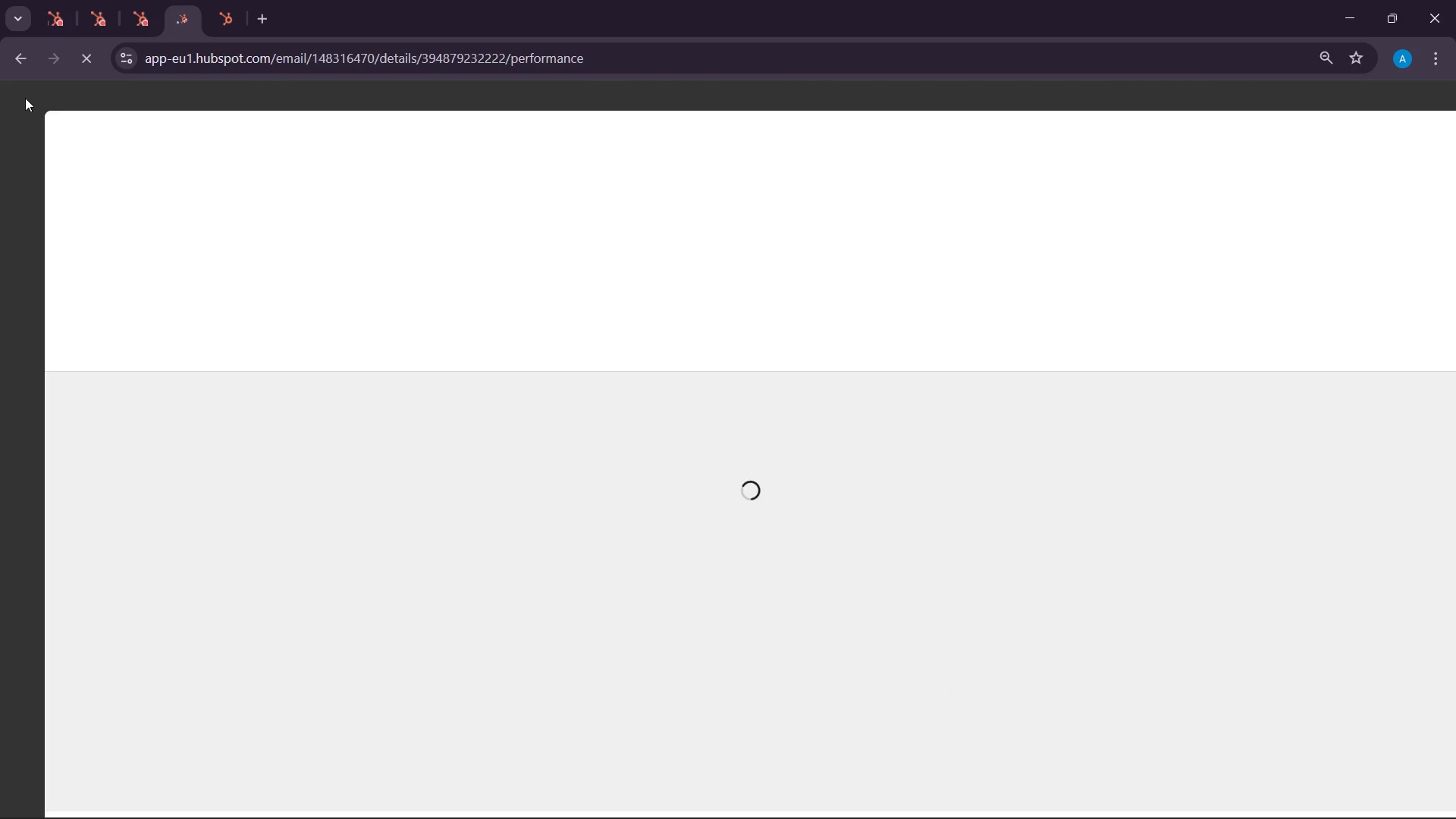 
left_click([16, 93])
 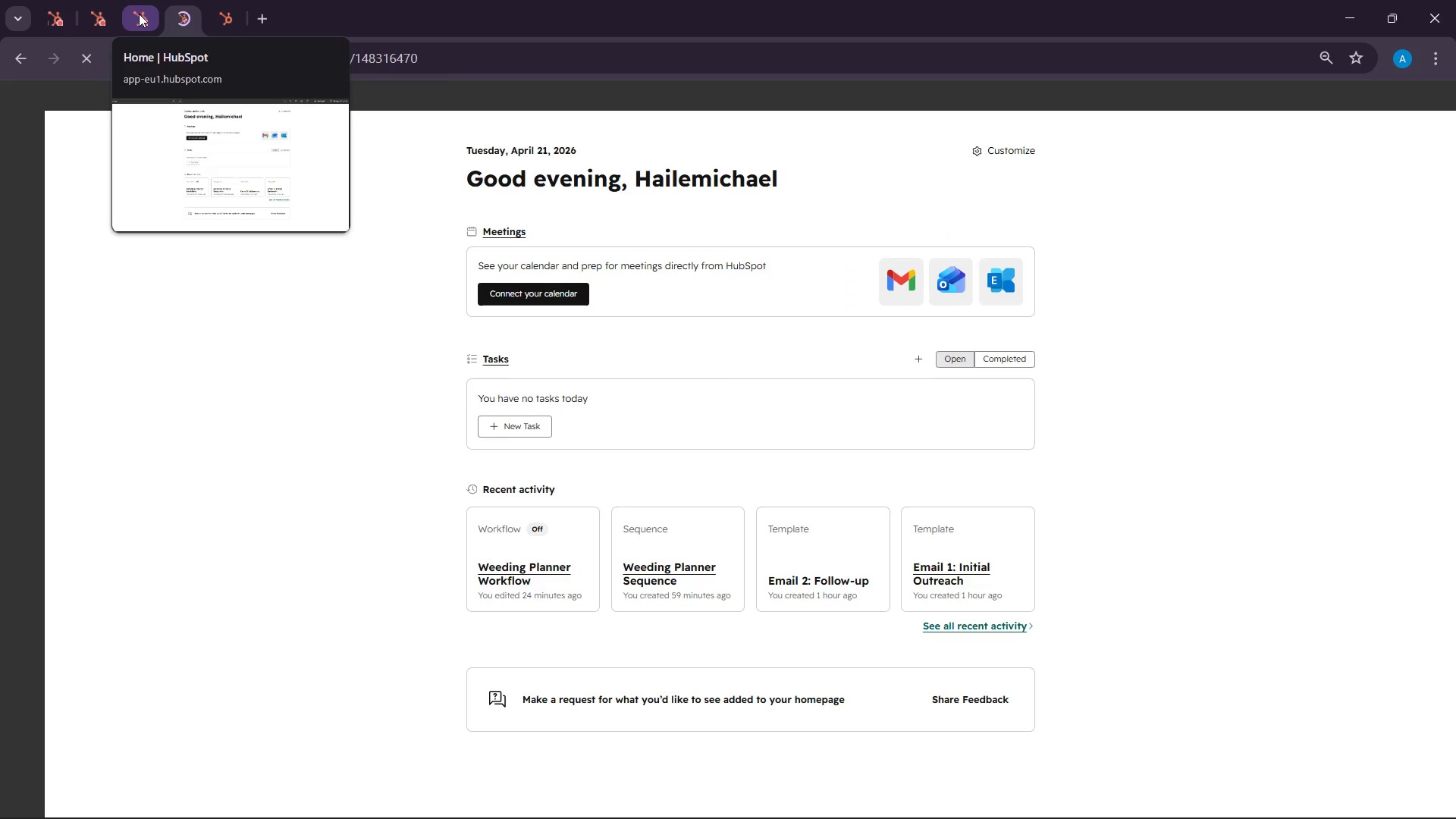 
left_click([139, 14])
 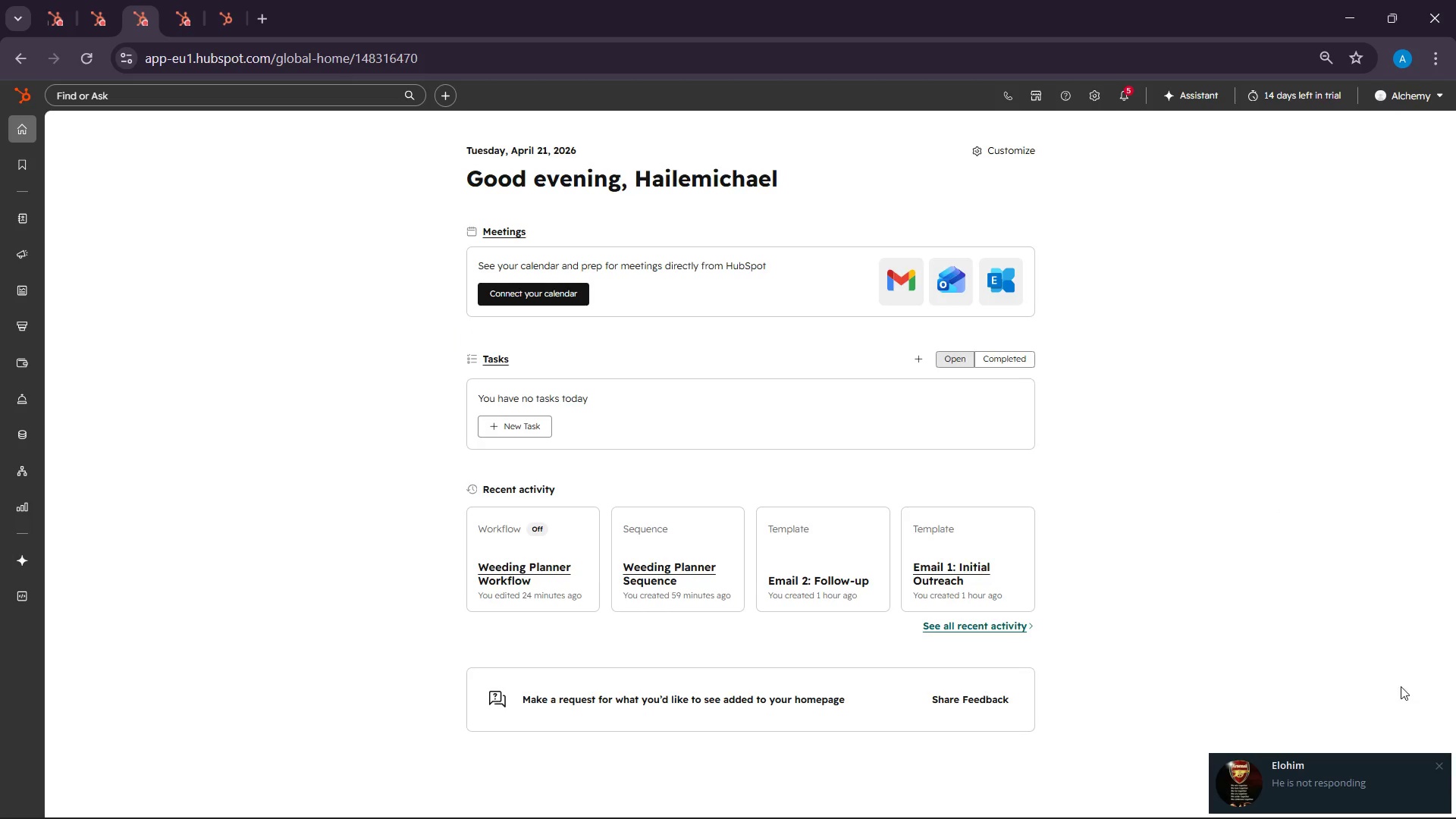 
wait(5.09)
 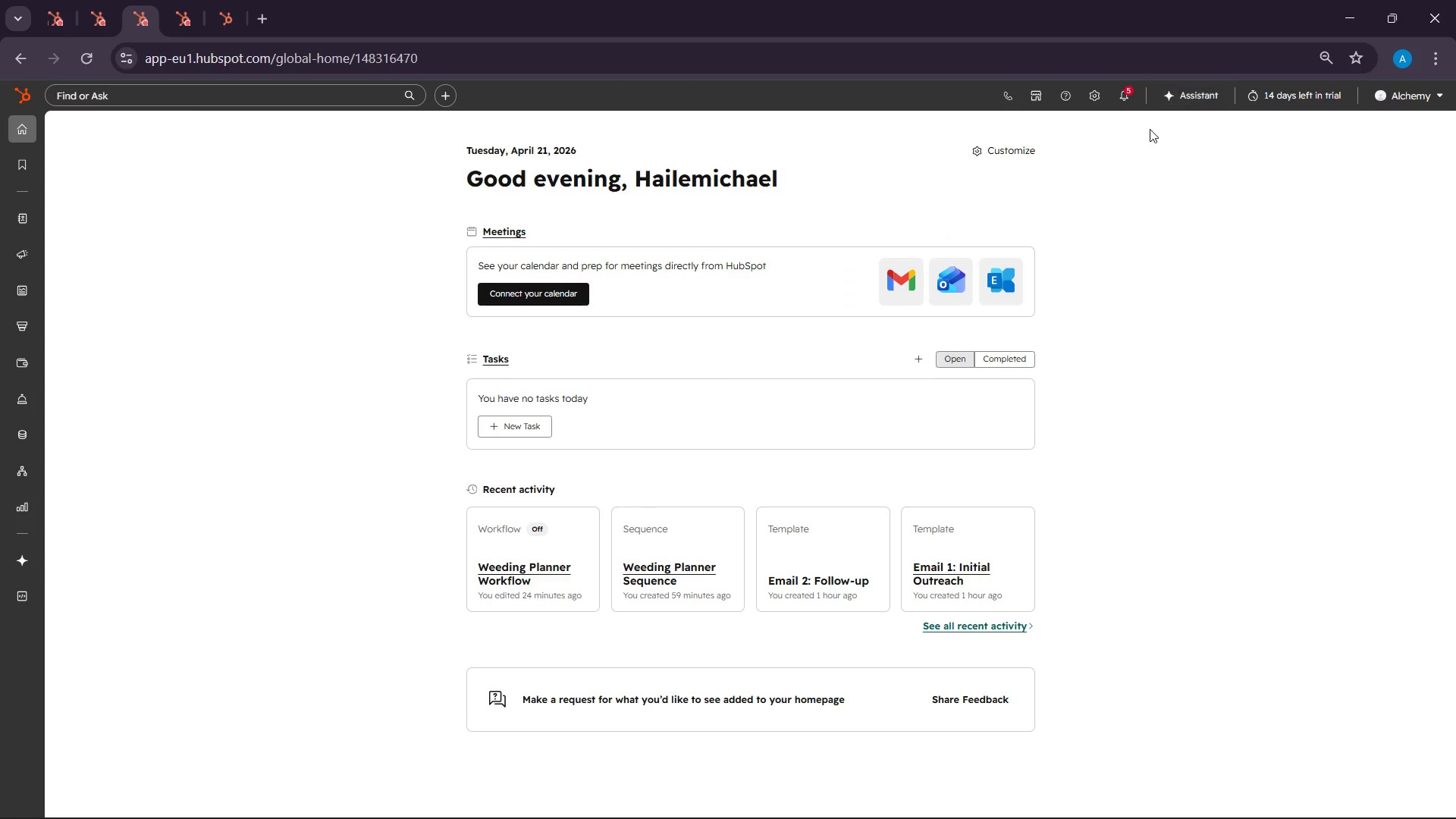 
left_click([1441, 770])
 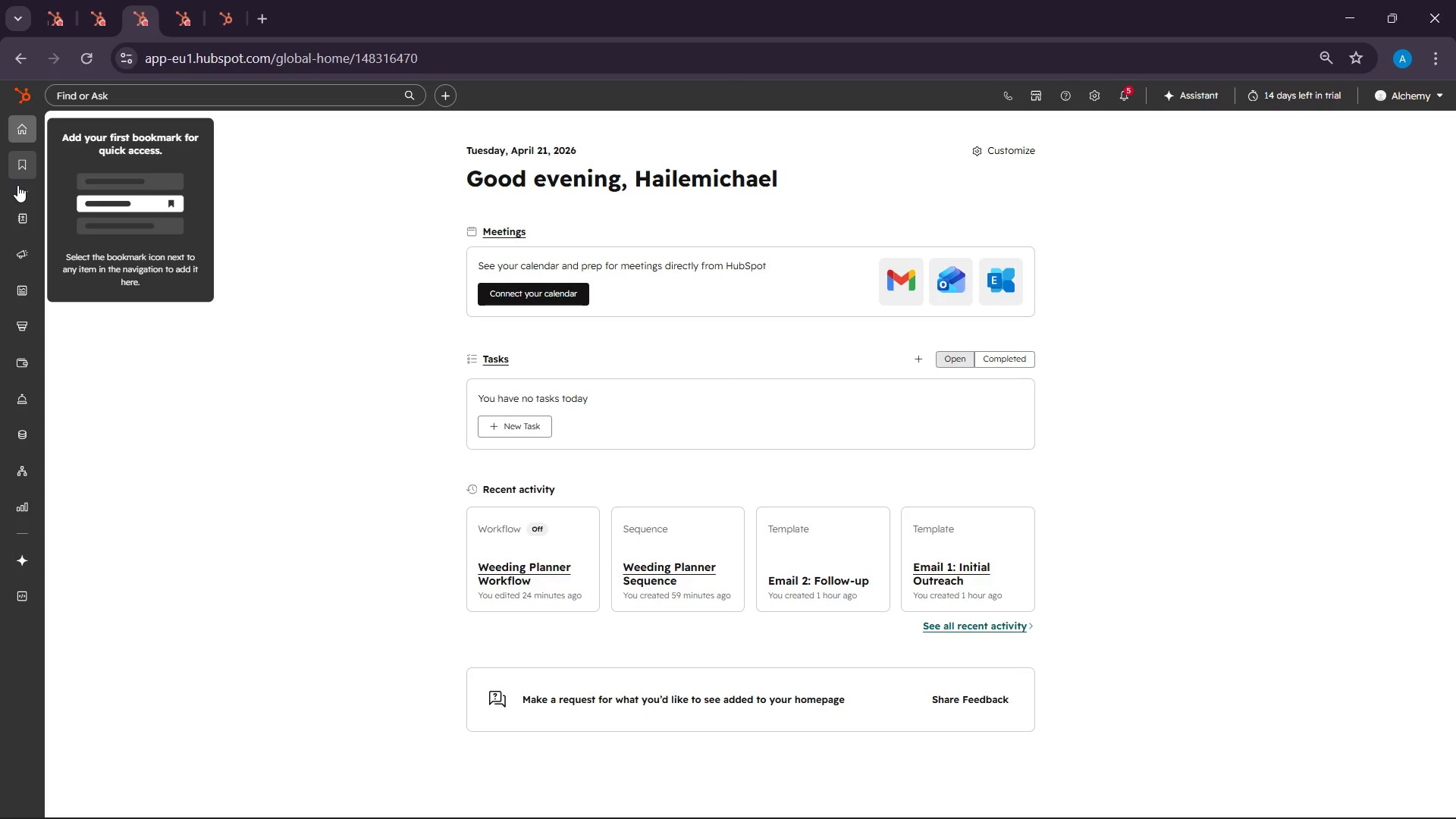 
wait(41.4)
 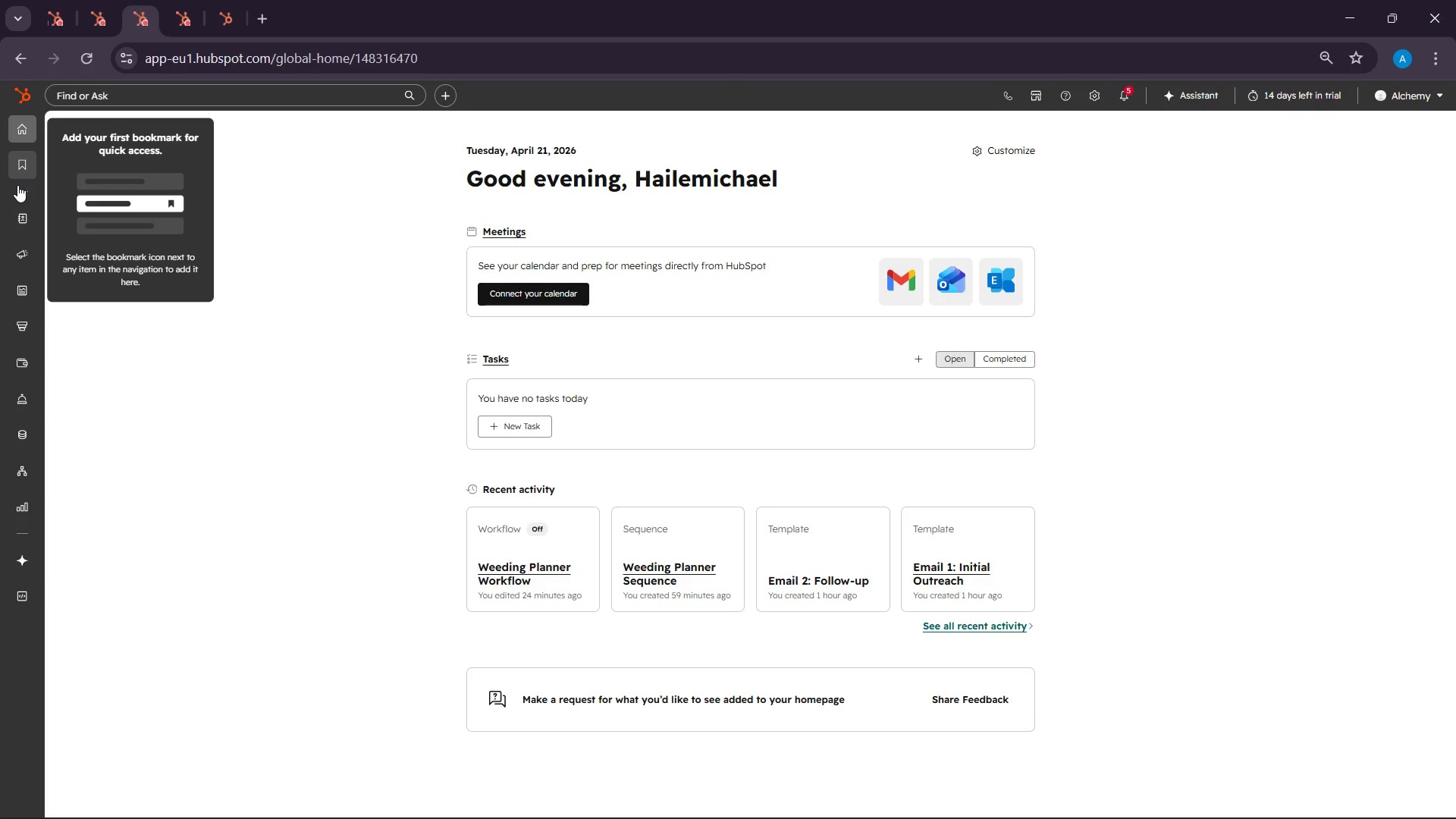 
mouse_move([15, 288])
 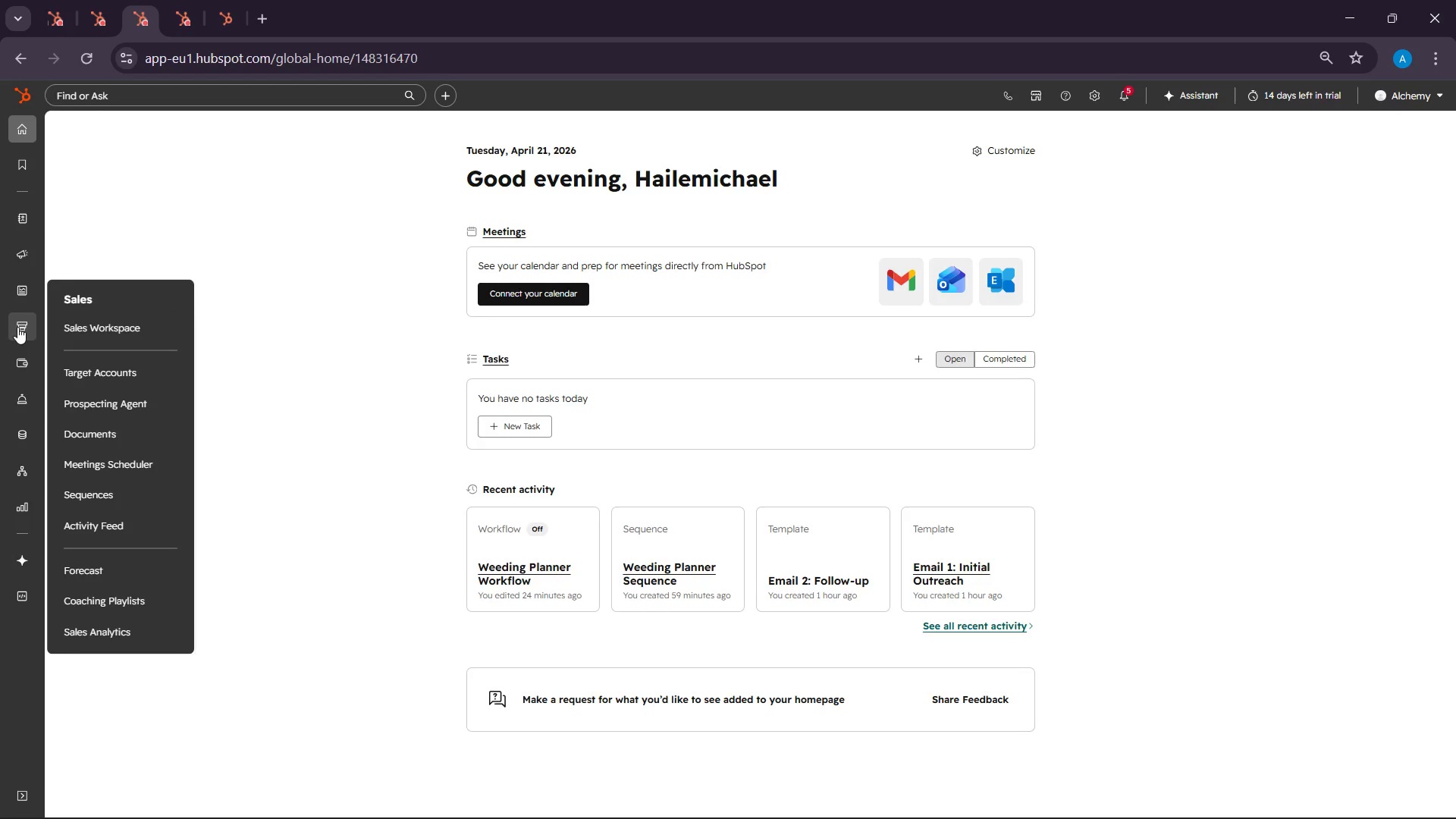 
mouse_move([17, 370])
 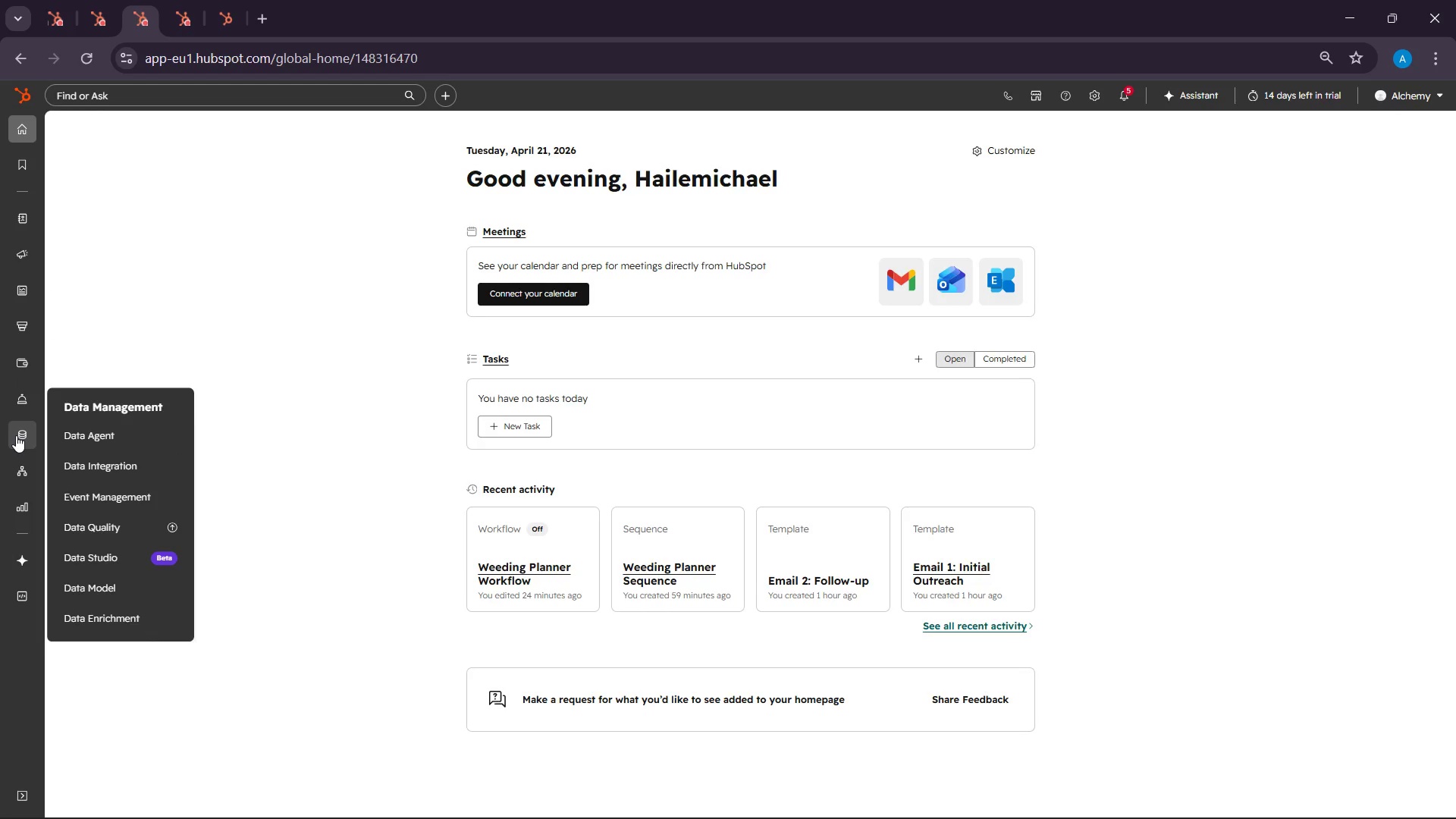 
mouse_move([4, 366])
 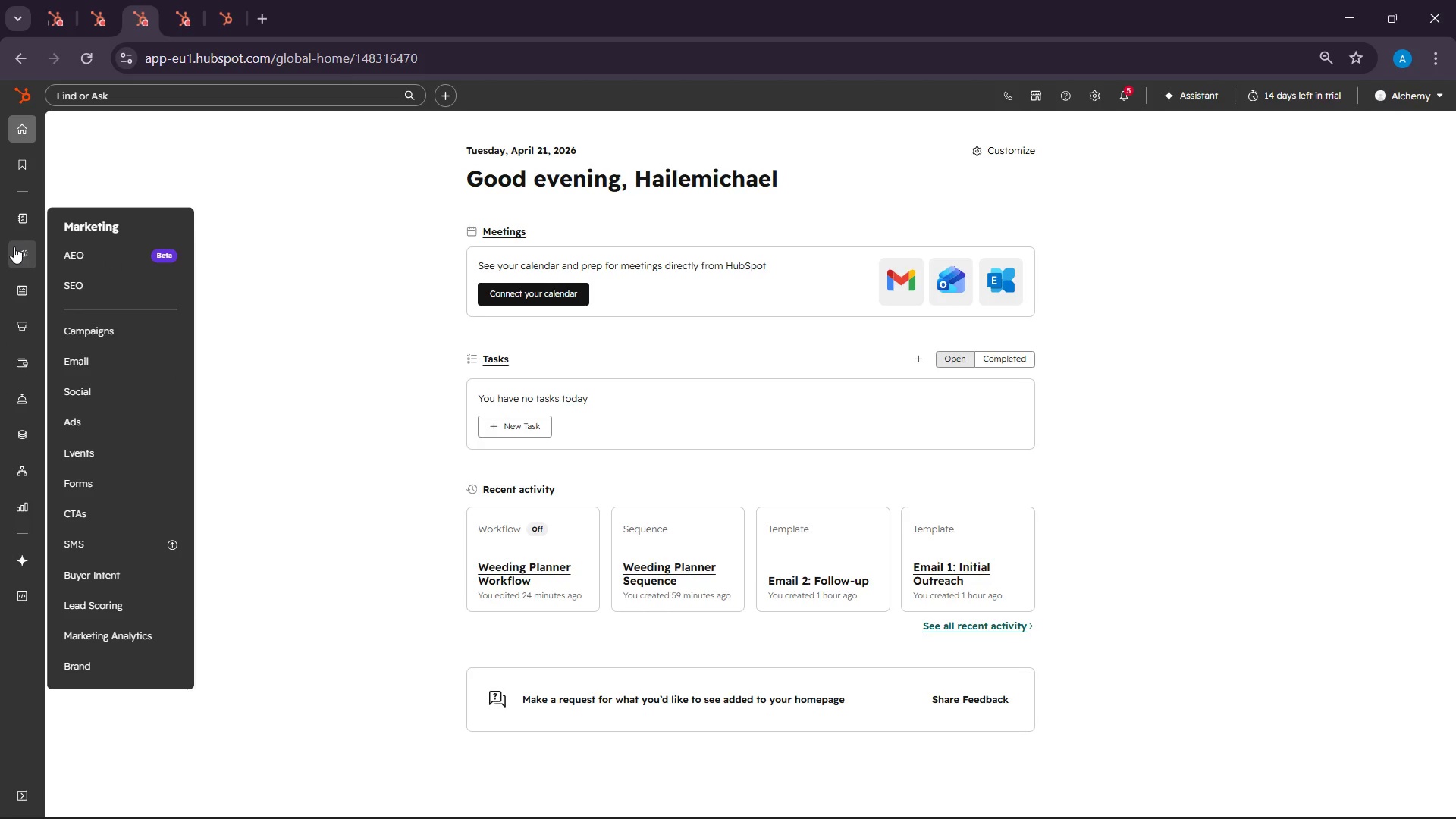 
wait(9.42)
 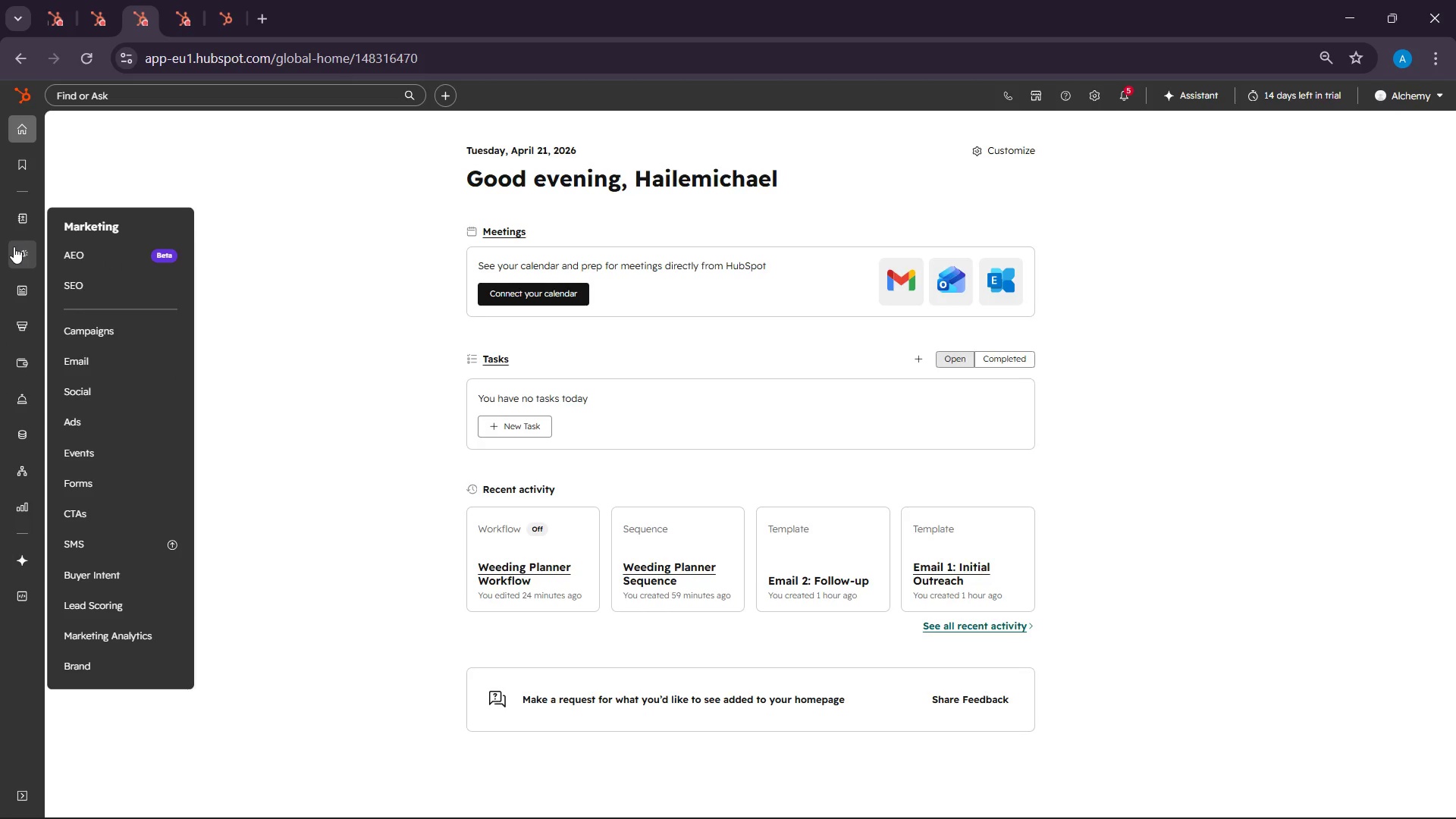 
left_click([94, 375])
 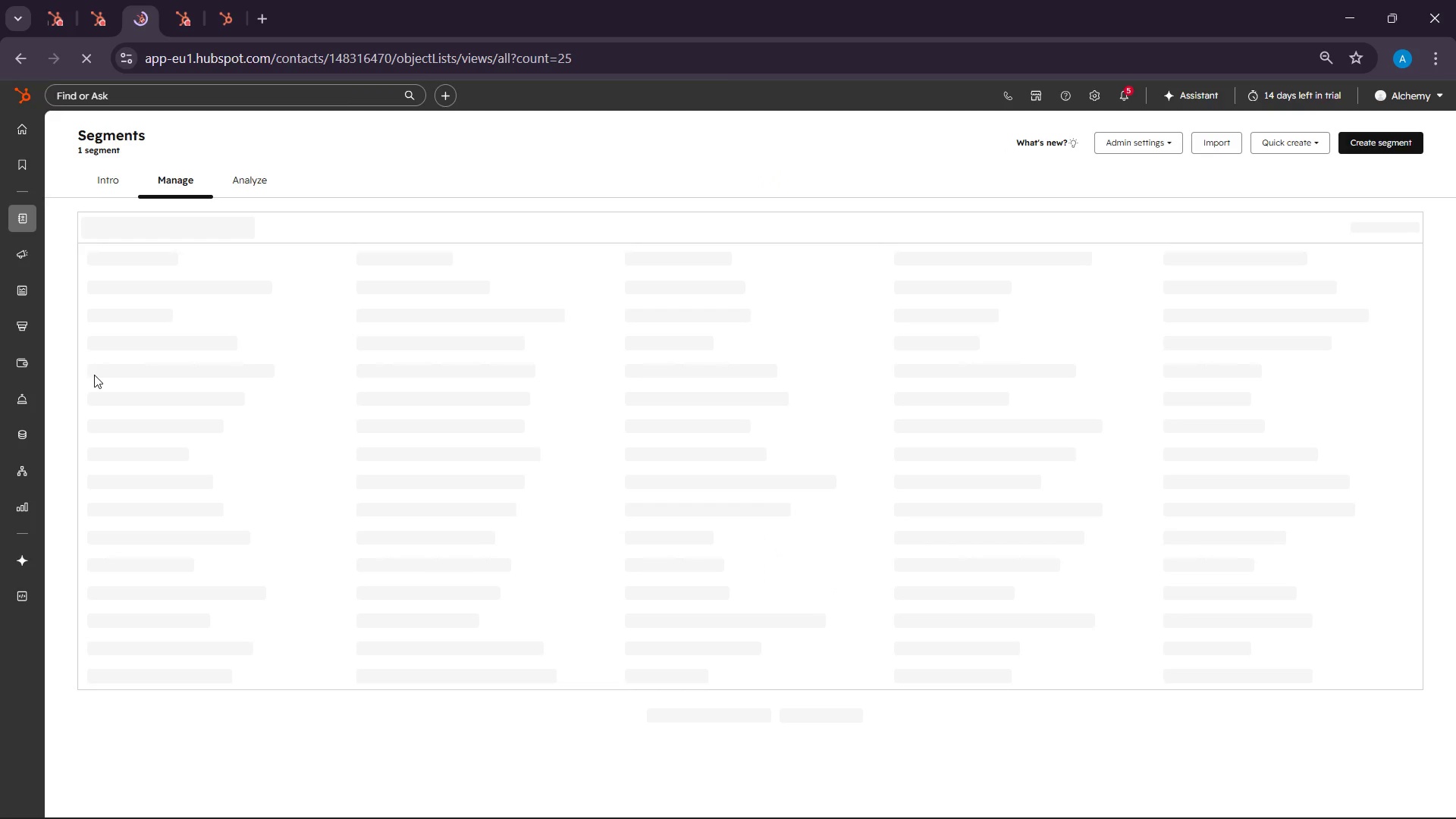 
wait(9.59)
 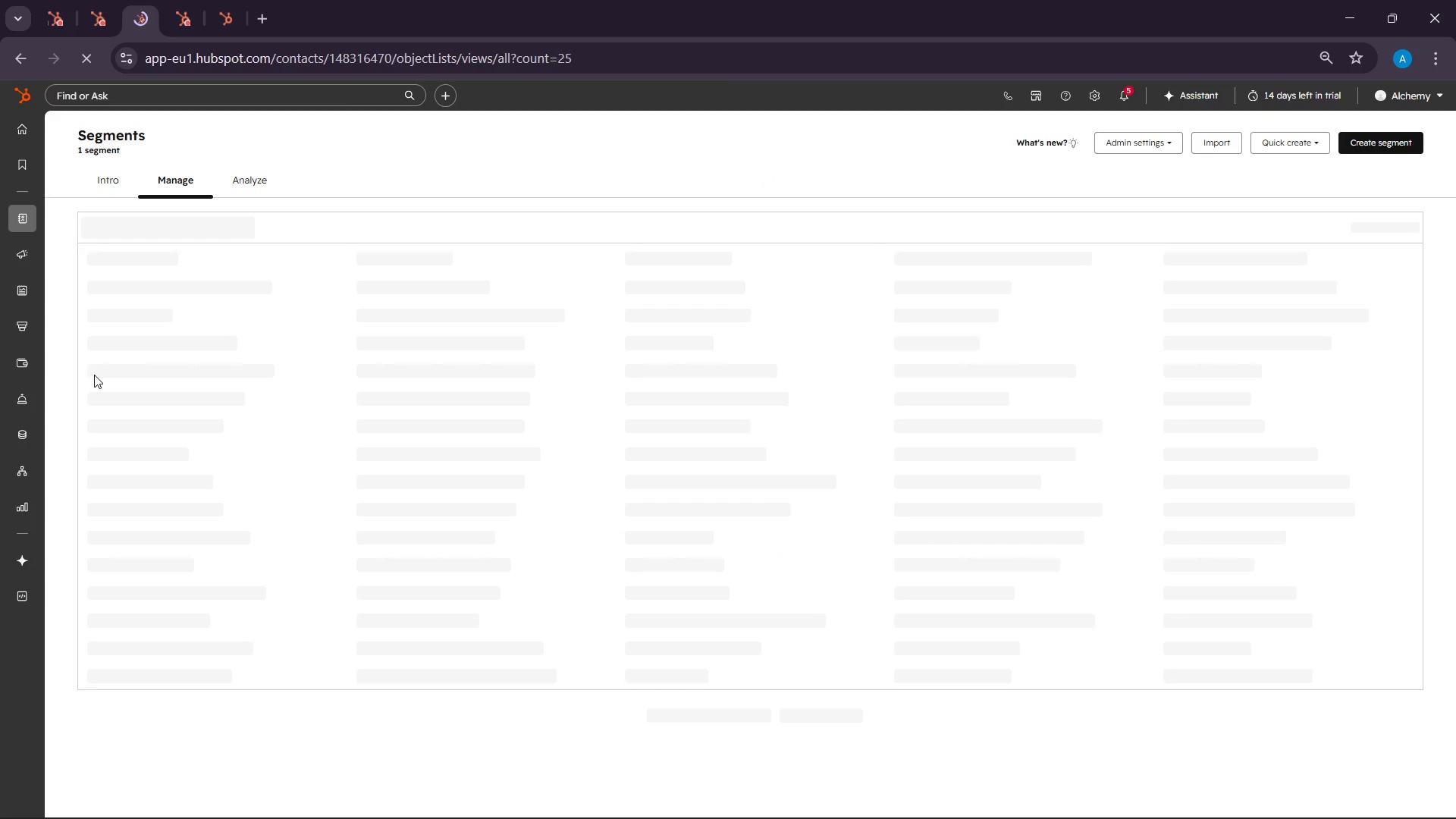 
left_click([1436, 762])
 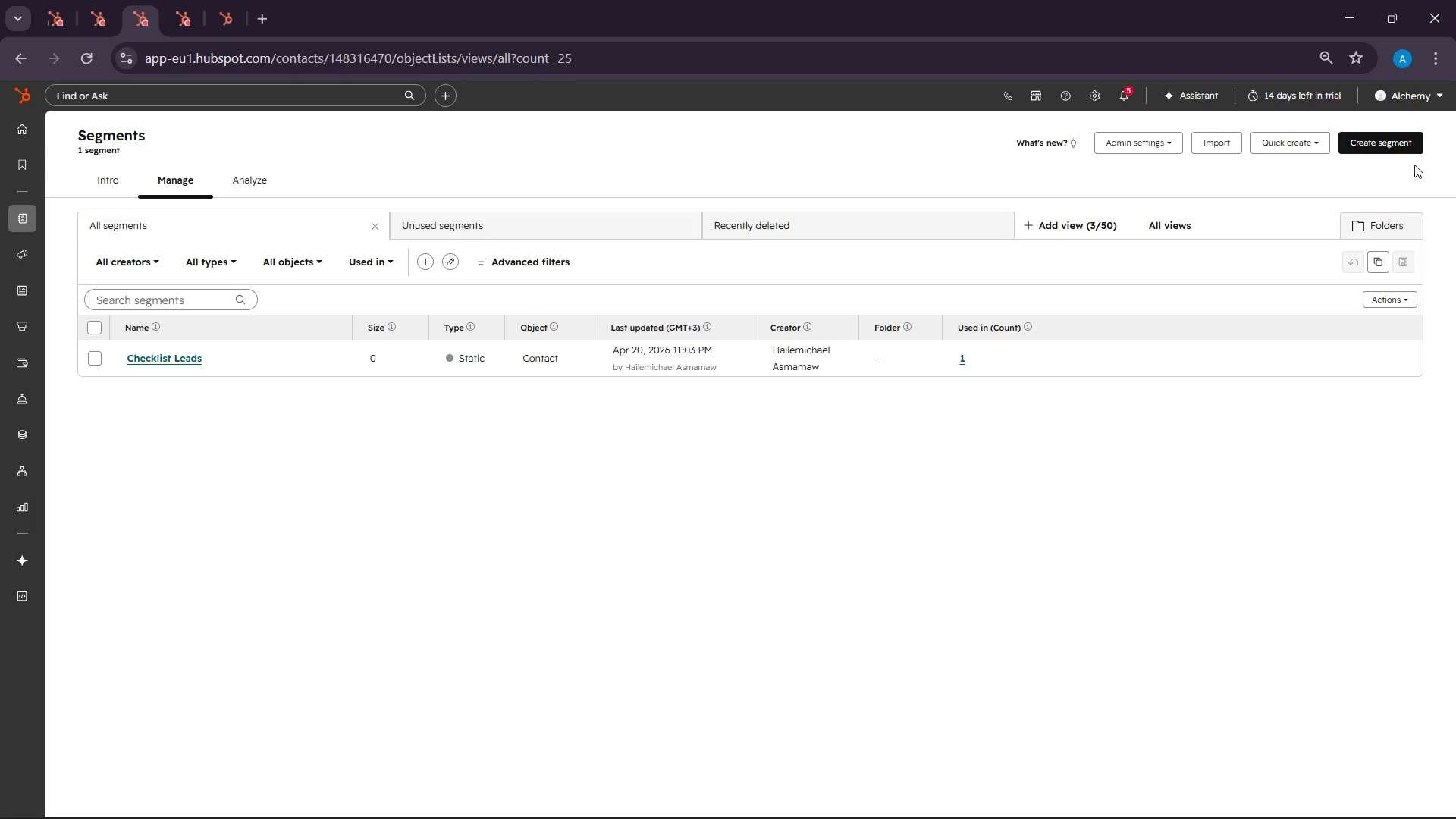 
left_click([1401, 156])
 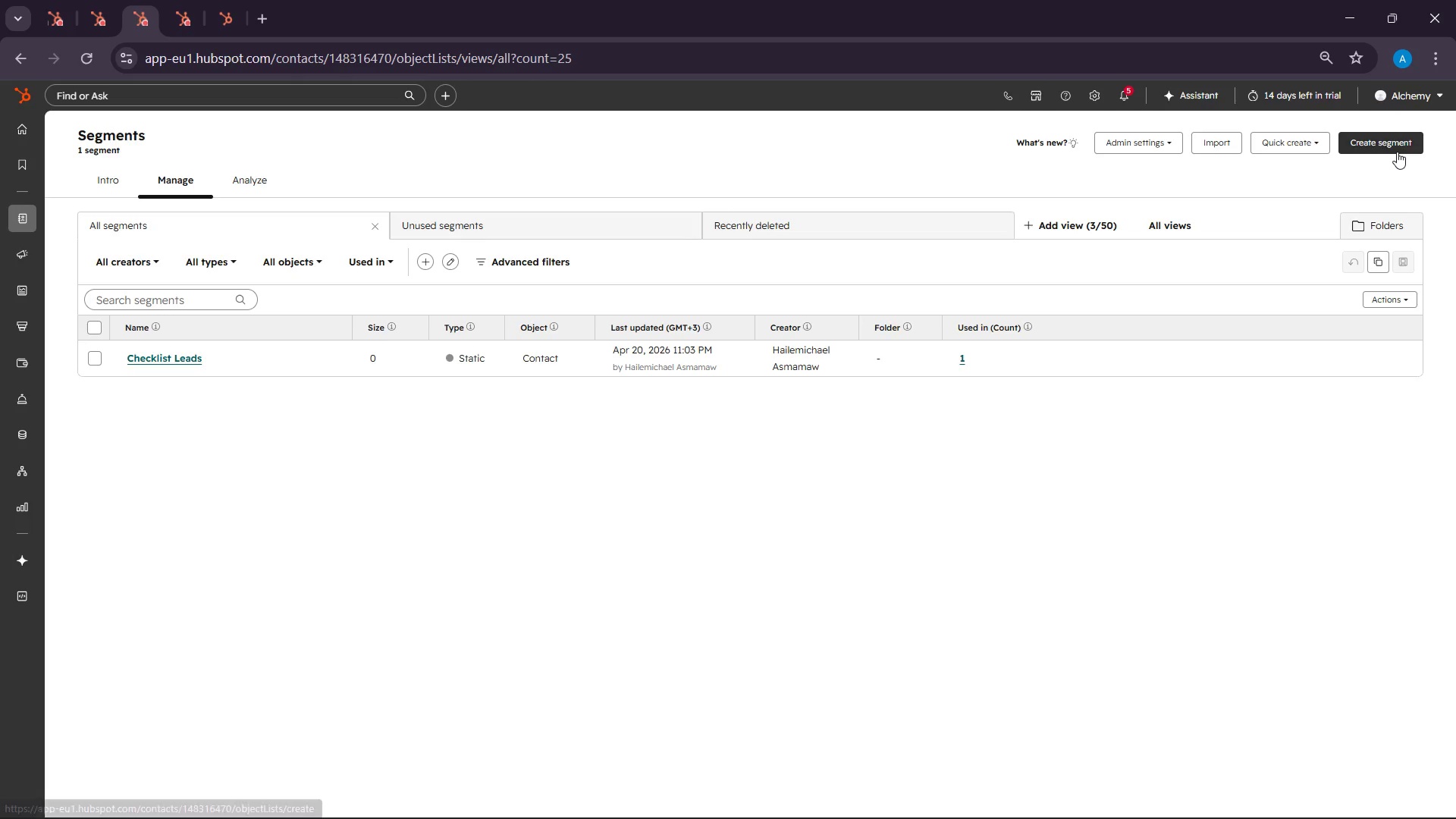 
left_click([1397, 152])
 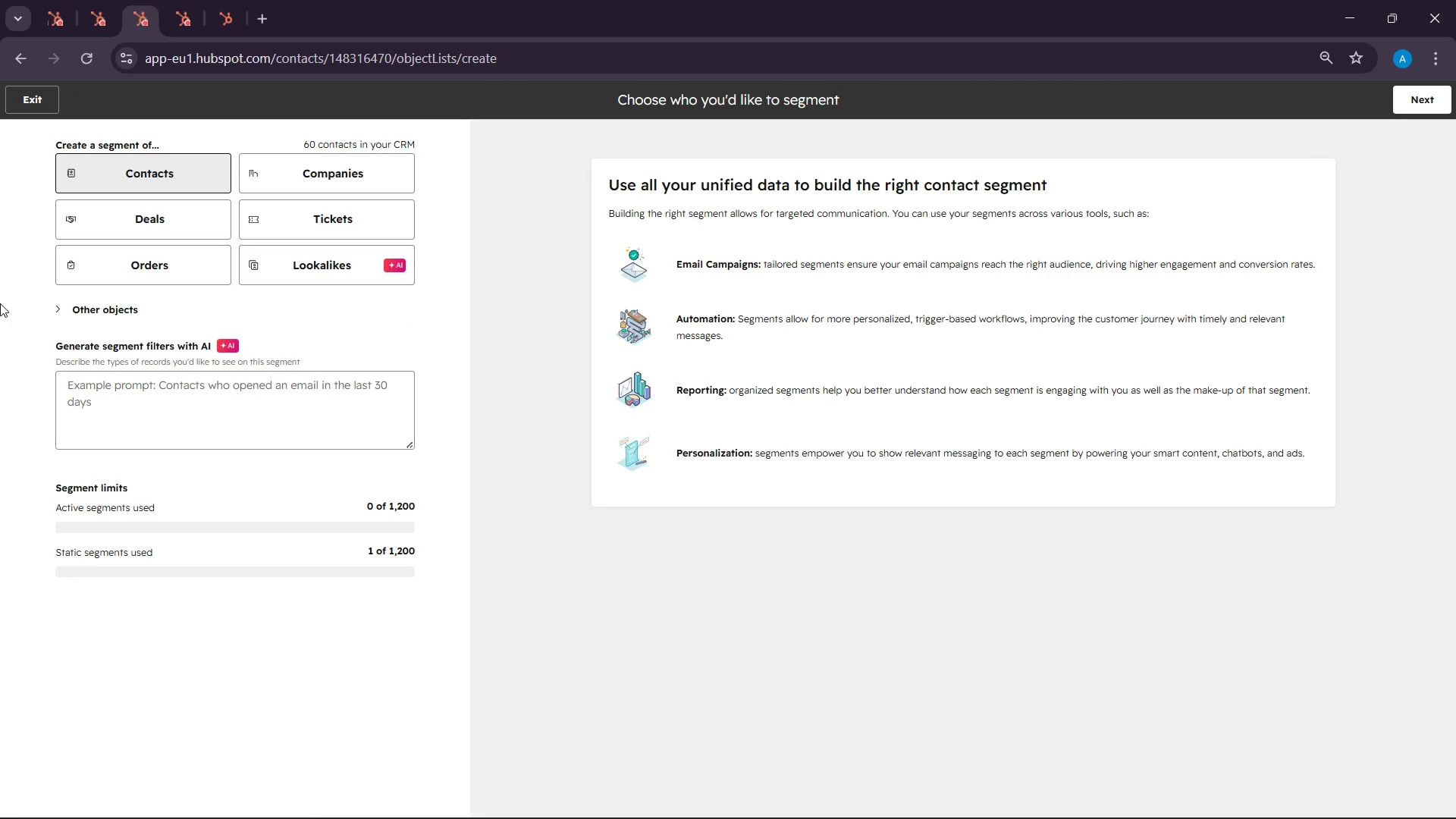 
wait(45.12)
 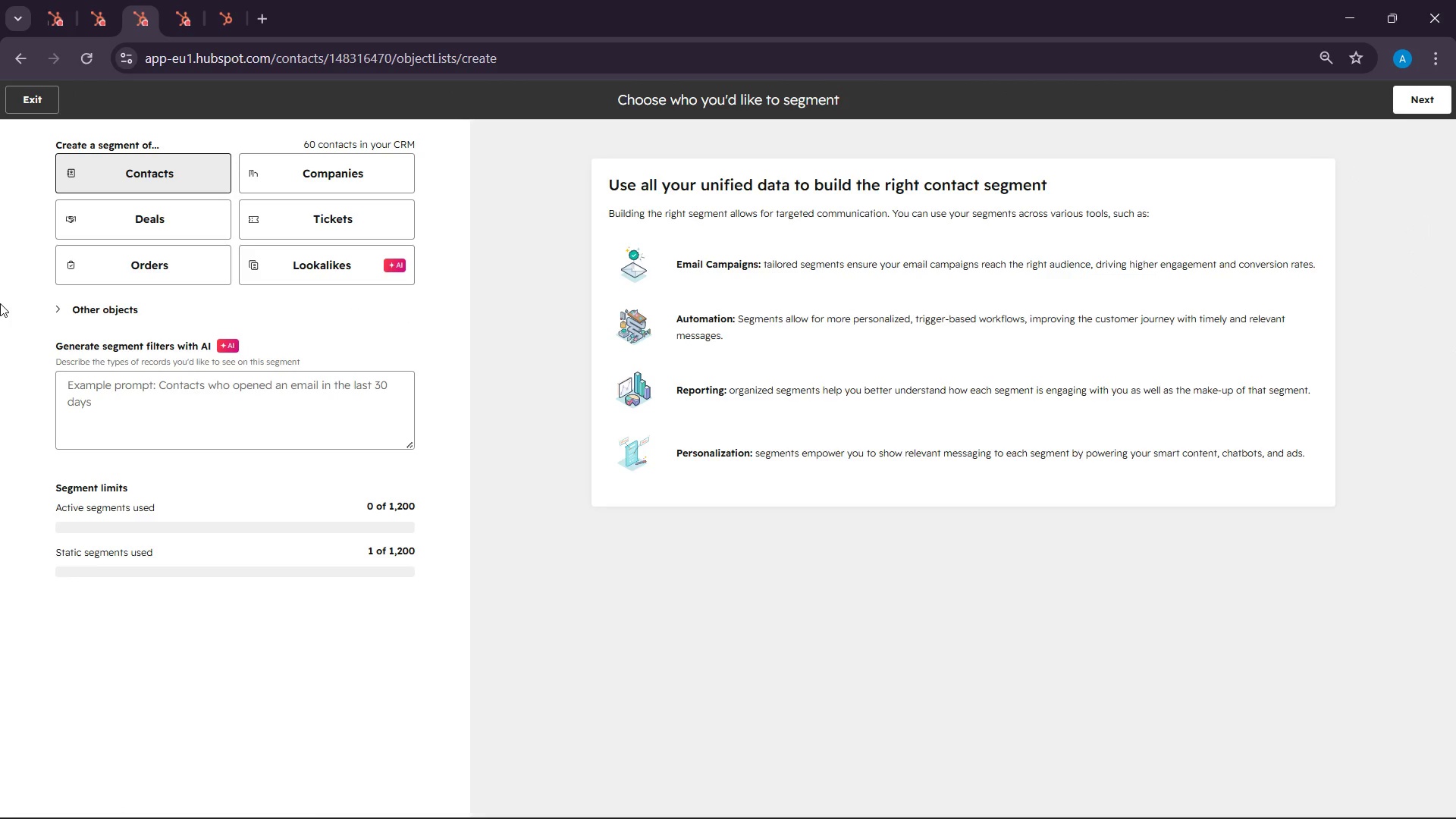 
left_click([1417, 97])
 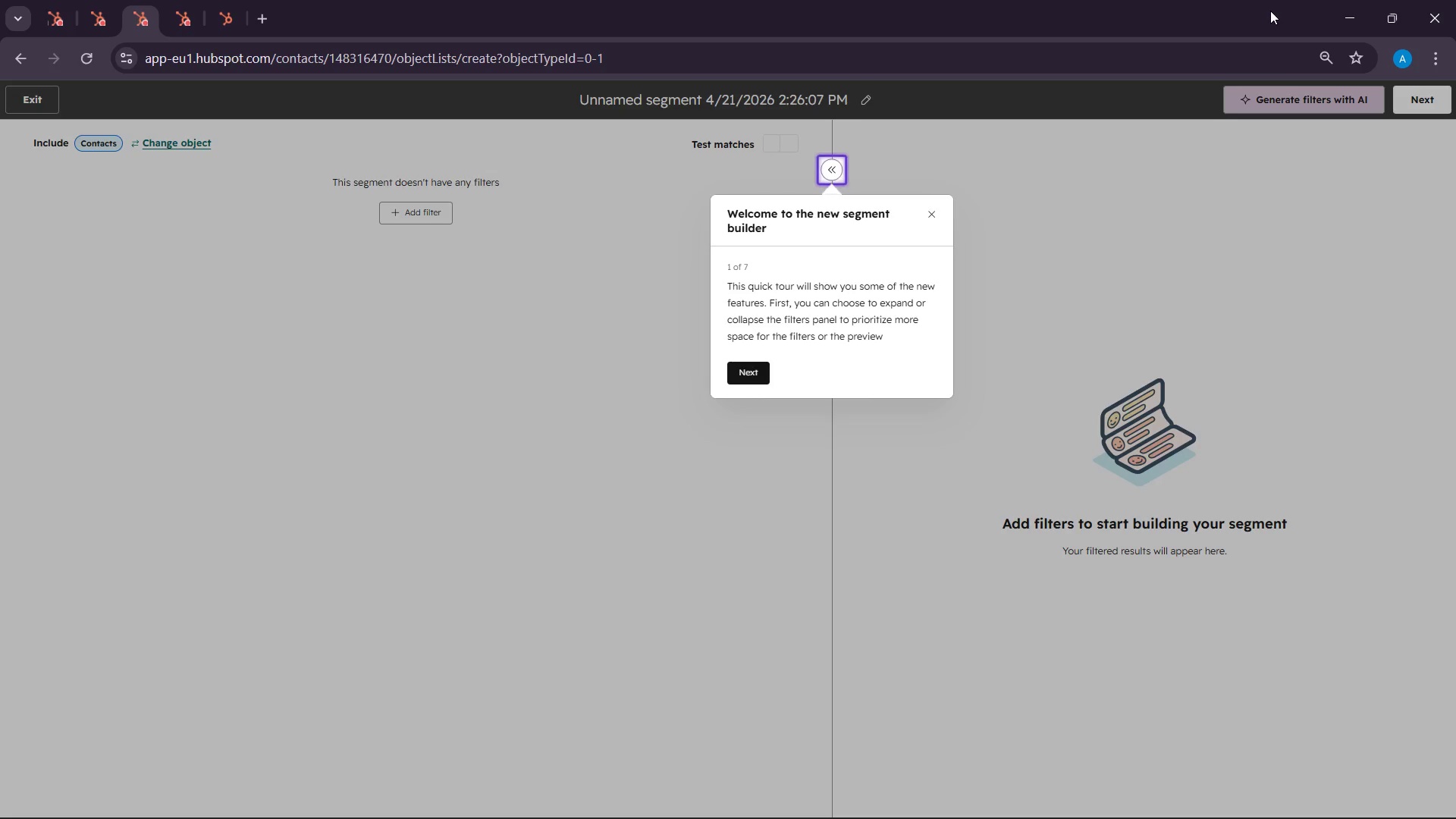 
wait(28.44)
 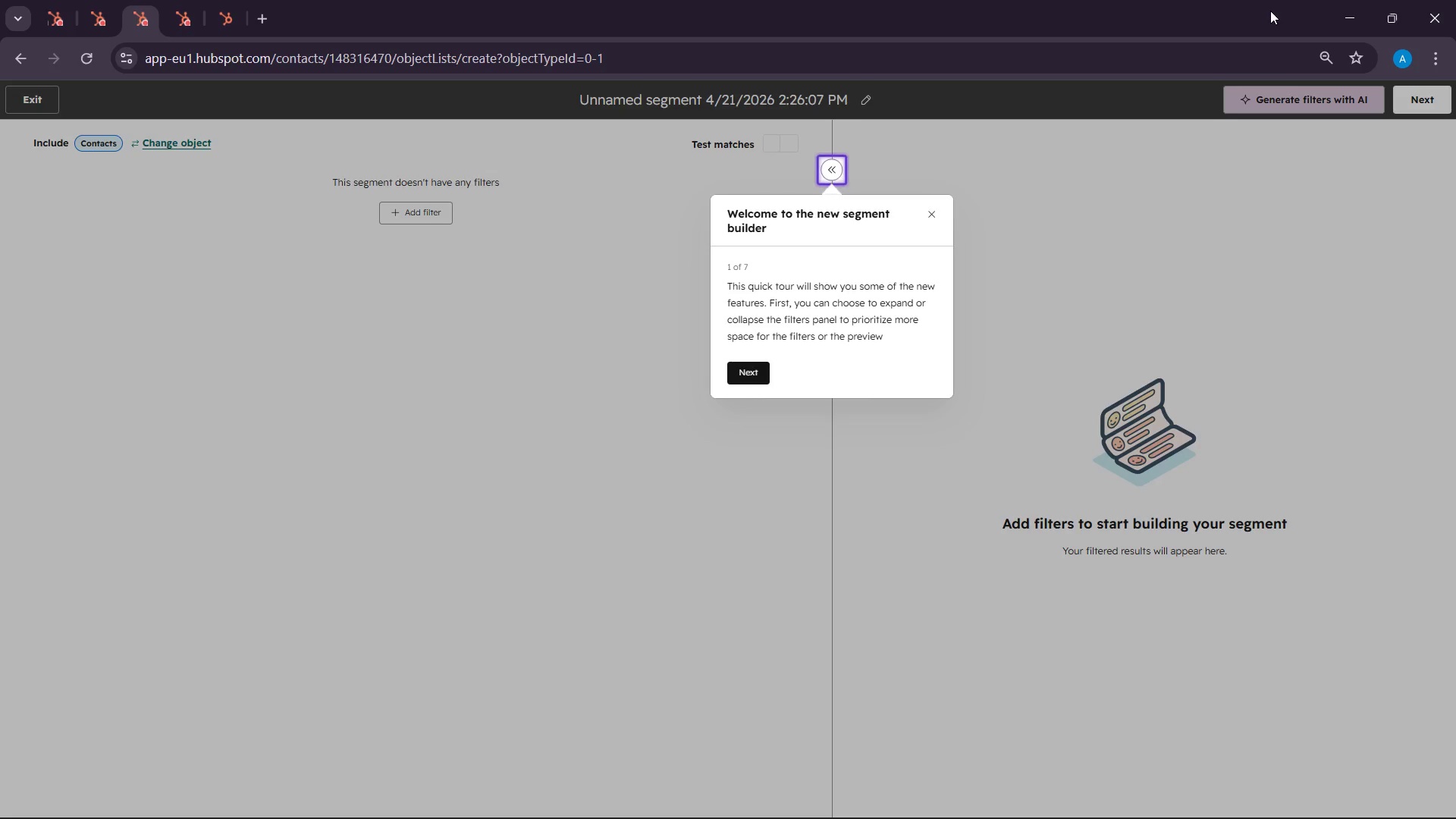 
left_click([745, 380])
 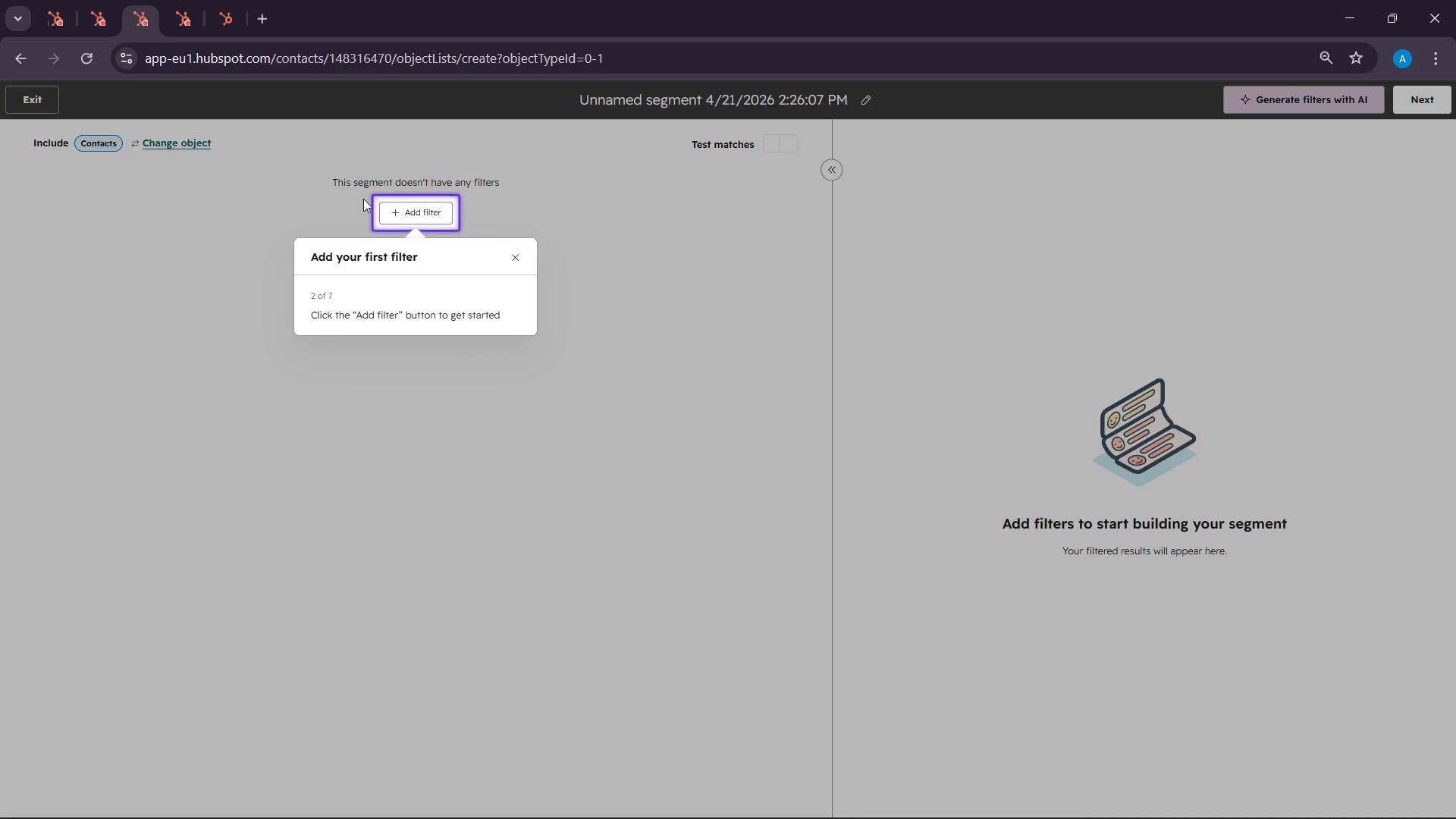 
left_click([441, 209])
 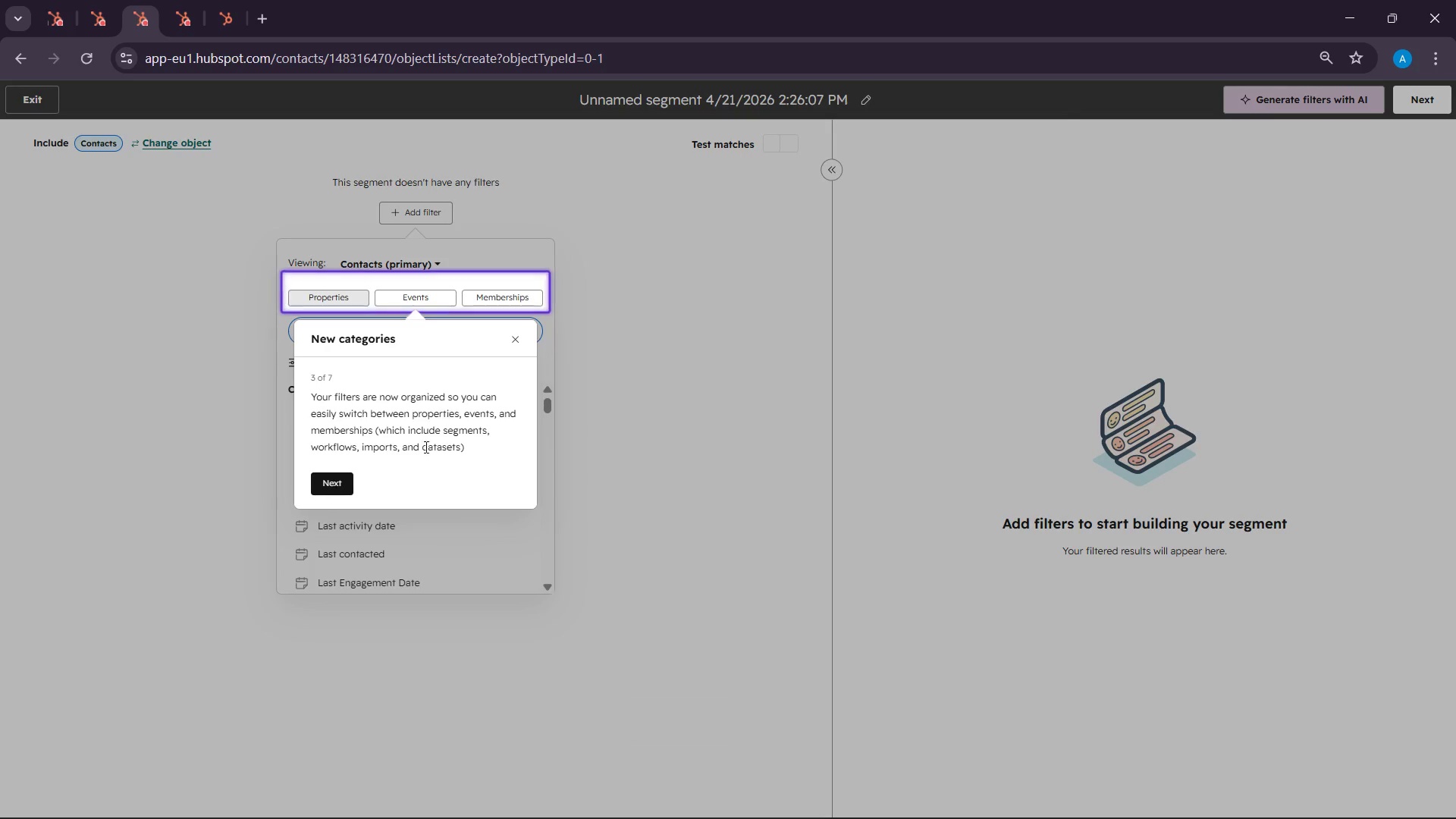 
left_click([334, 482])
 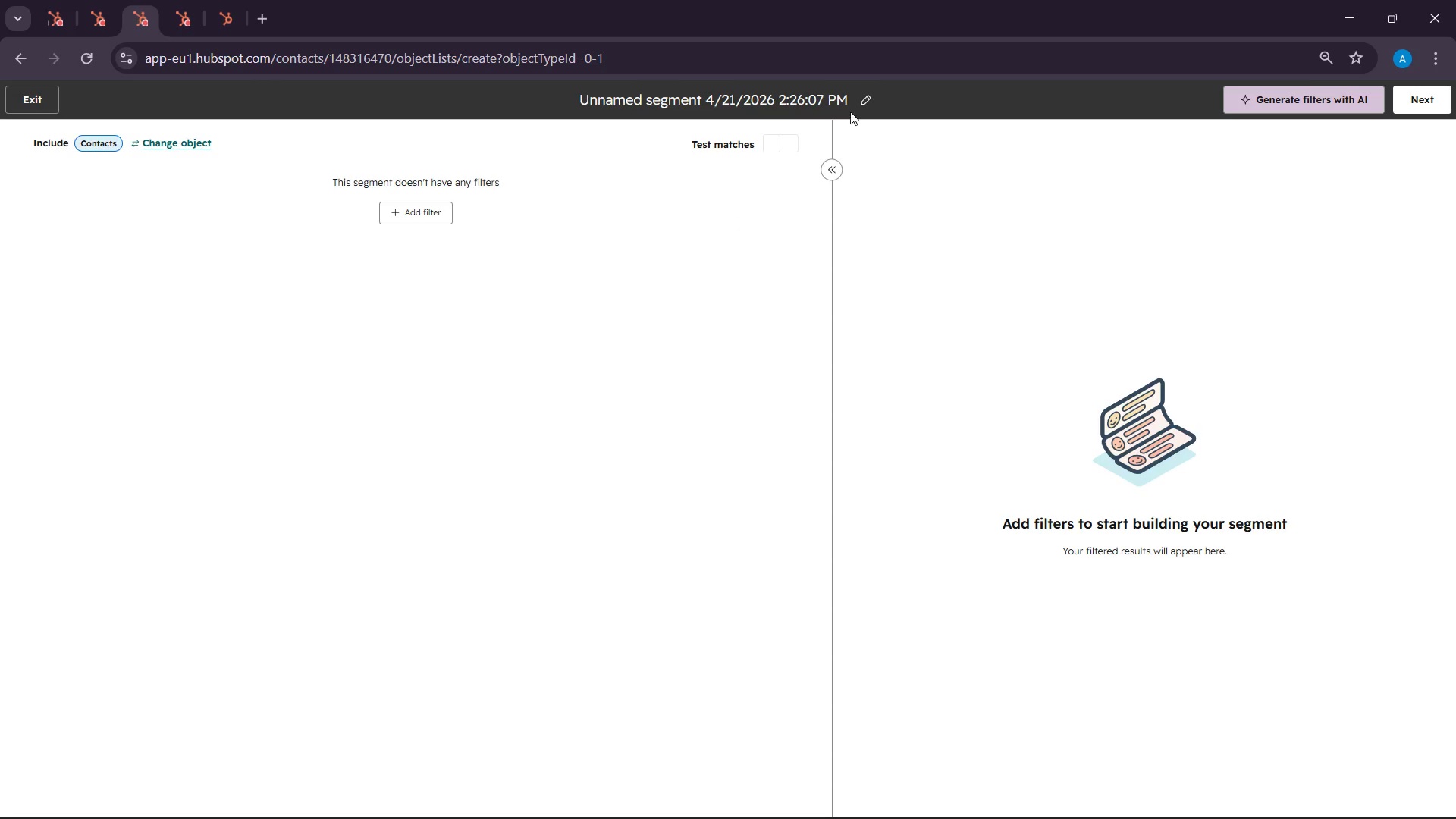 
left_click([865, 96])
 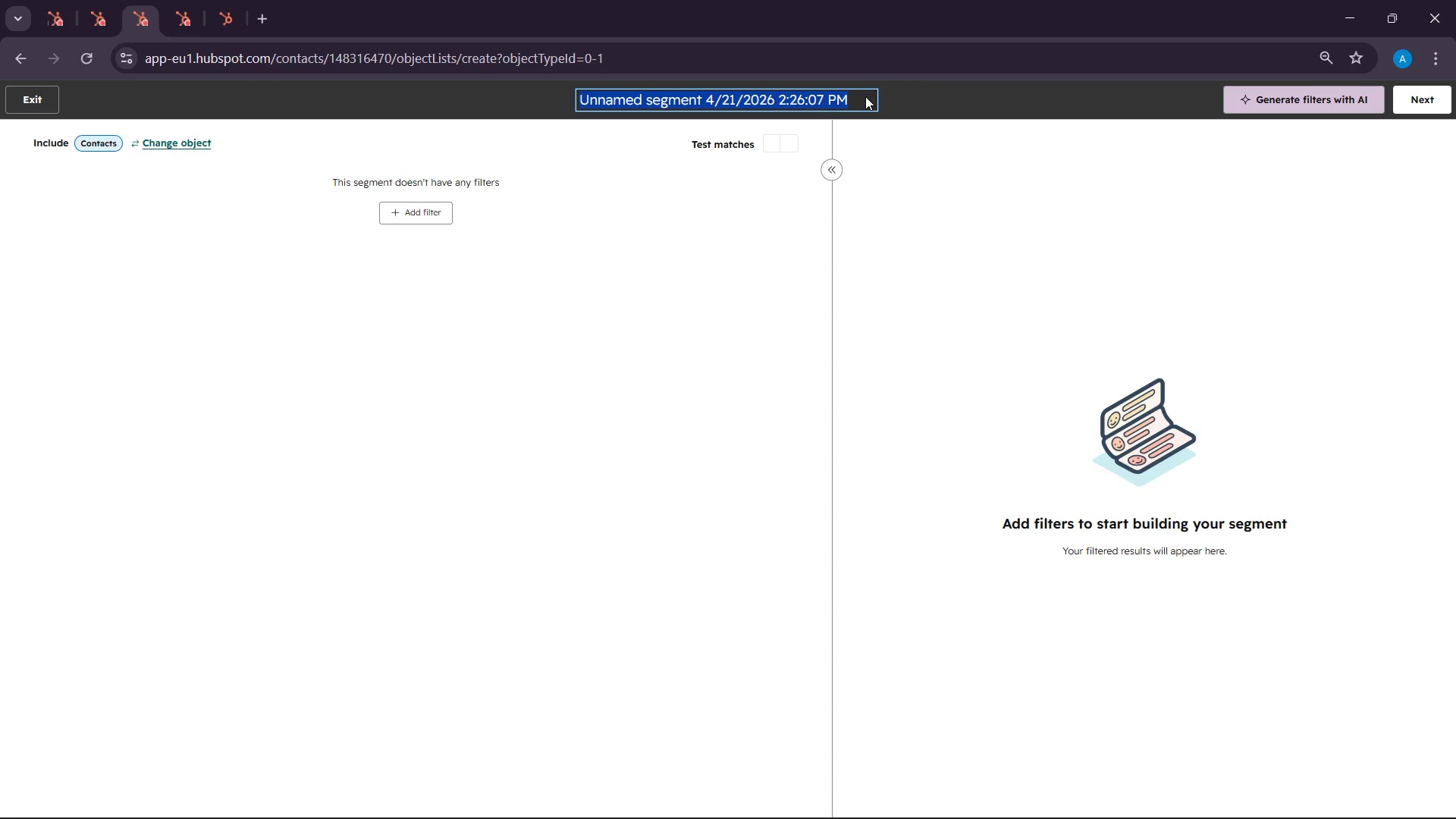 
type(Grain)
 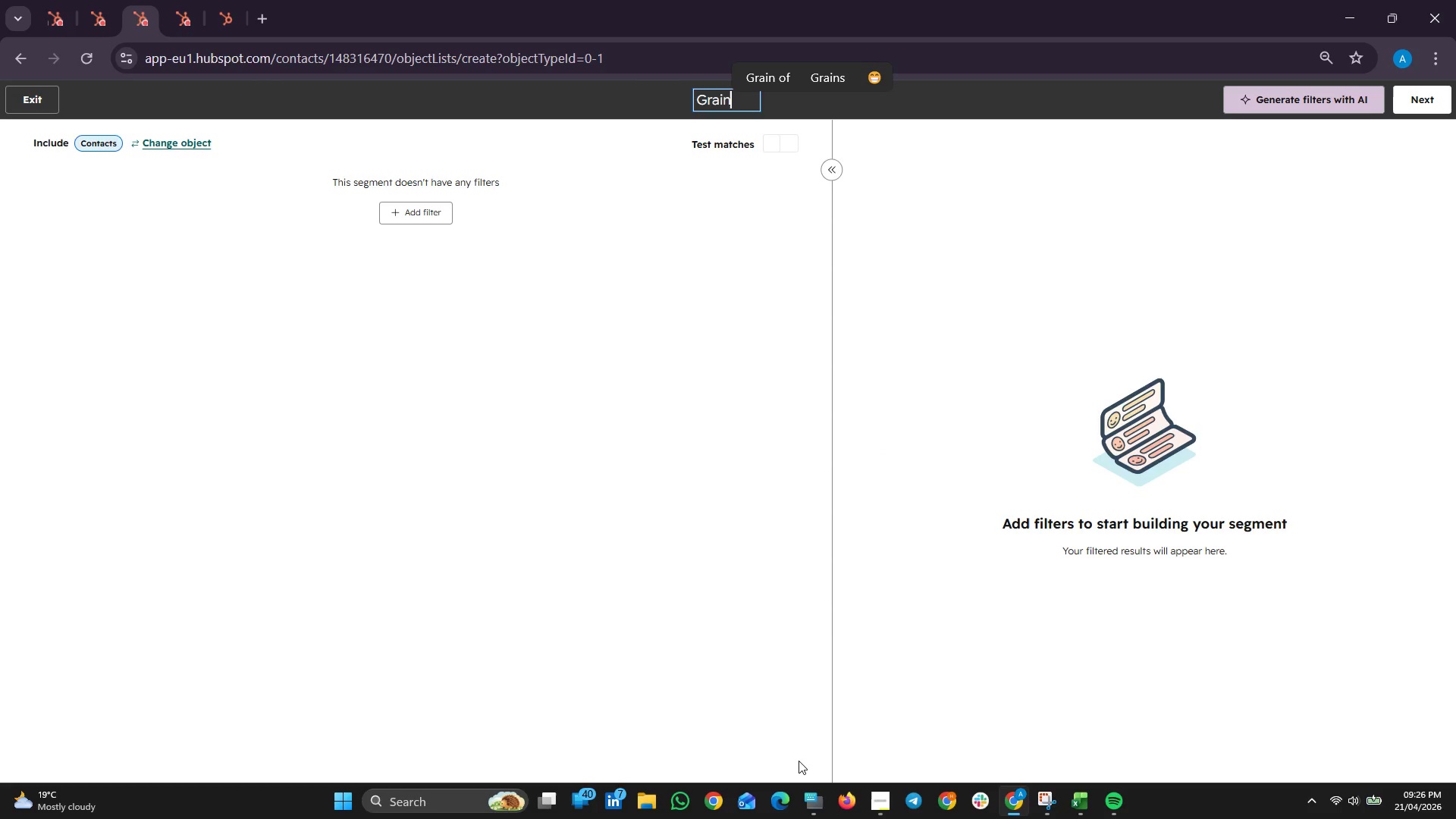 
left_click([811, 796])
 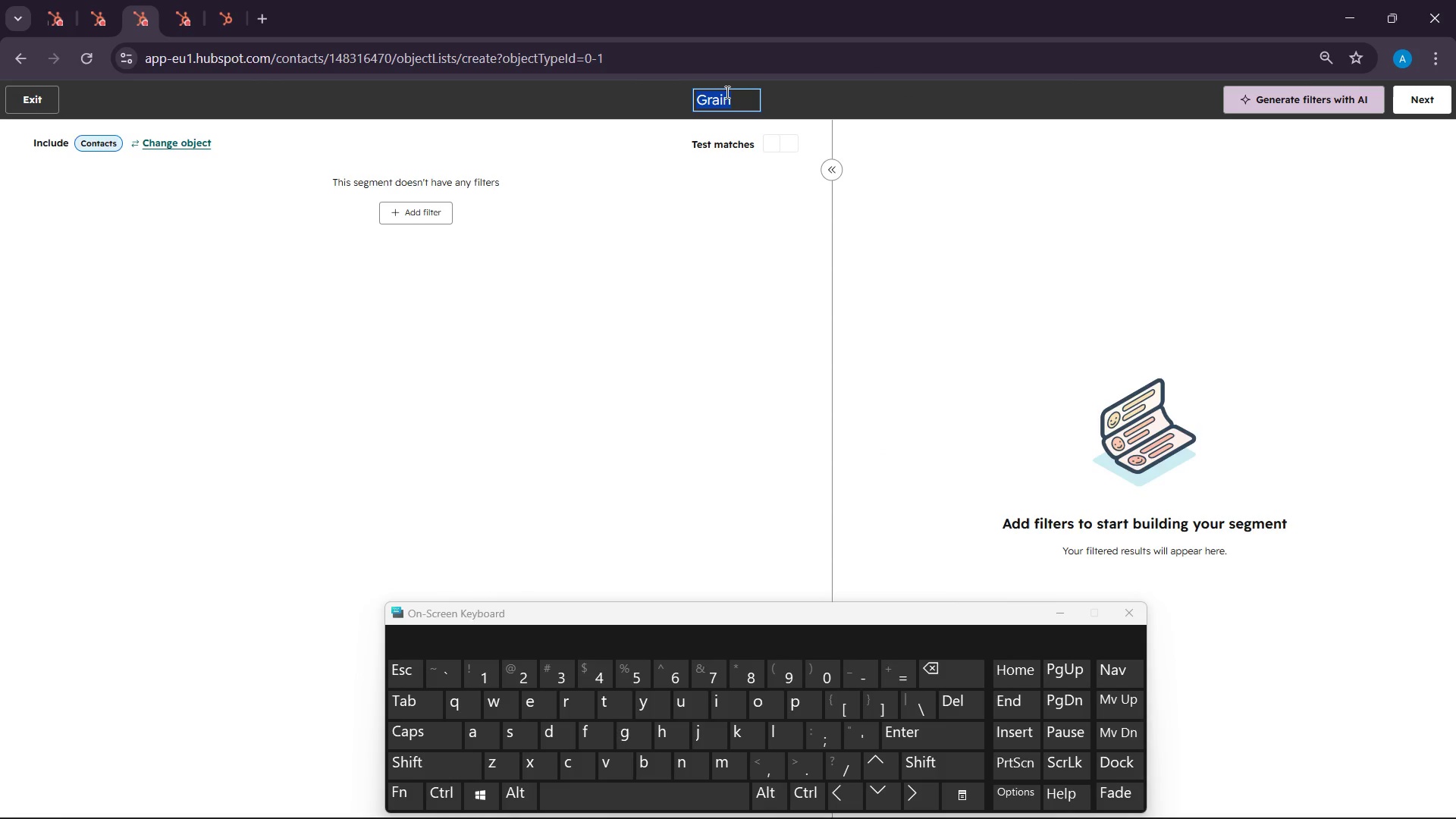 
left_click([736, 105])
 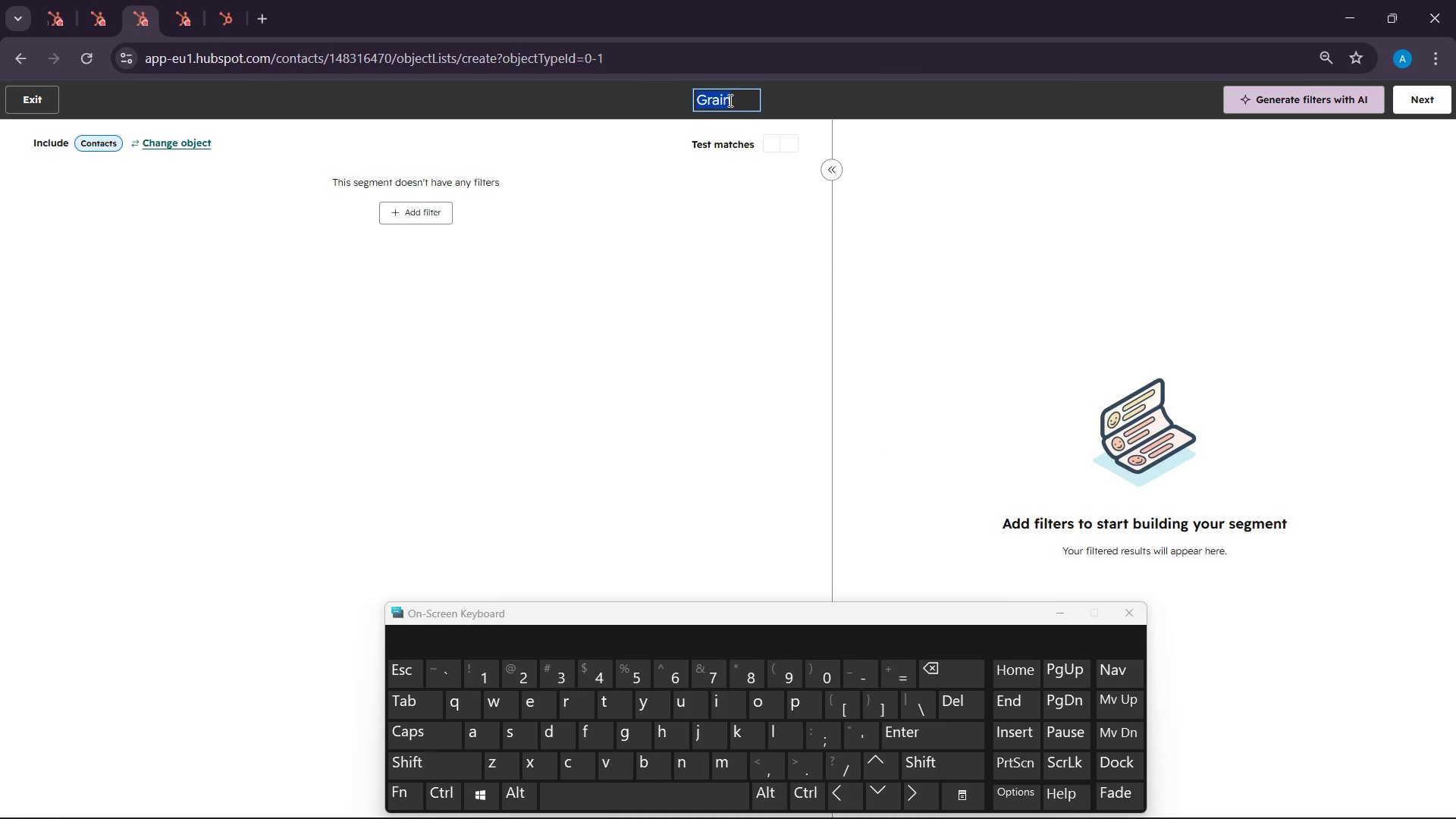 
left_click([729, 100])
 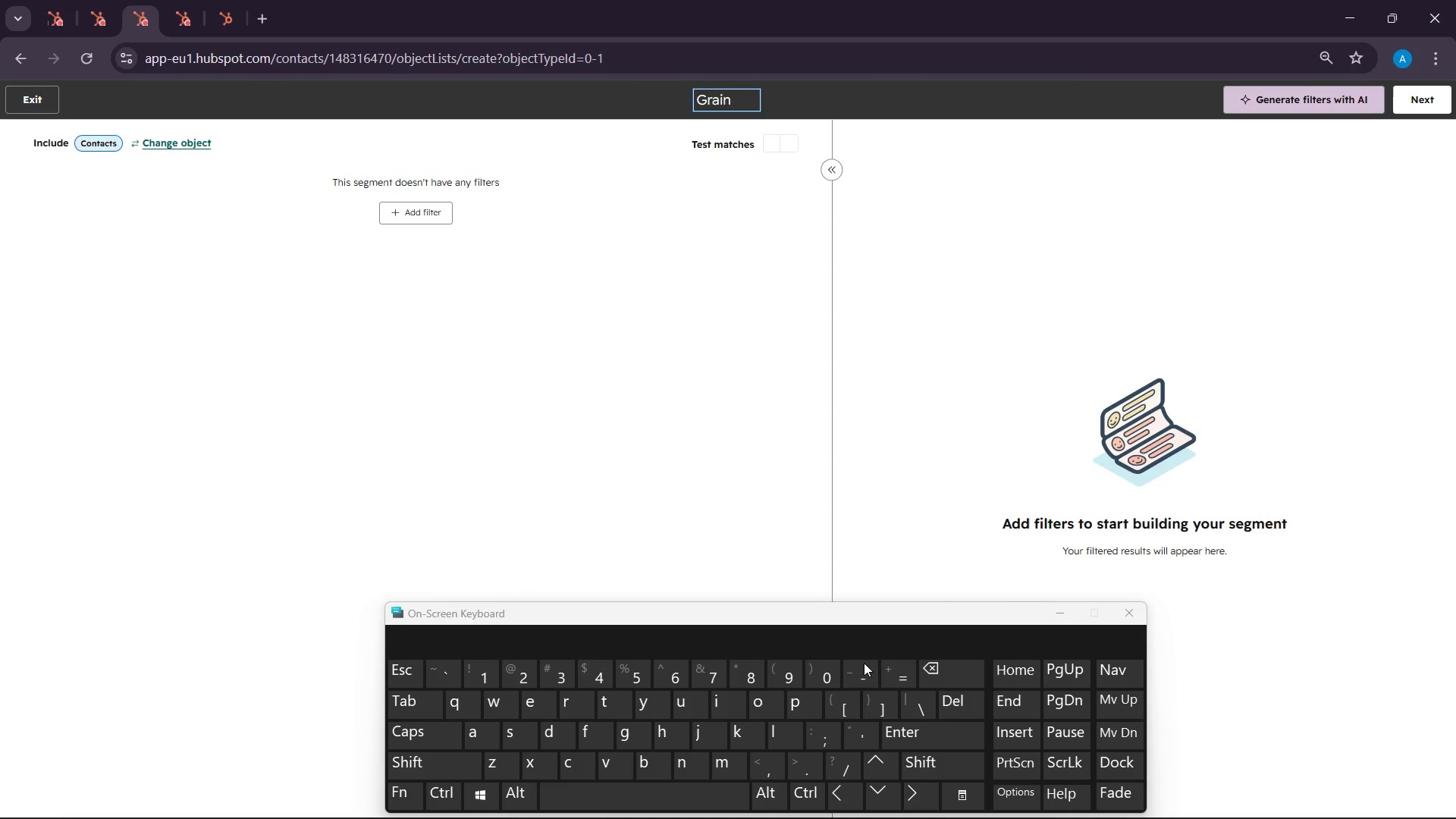 
key(Minus)
 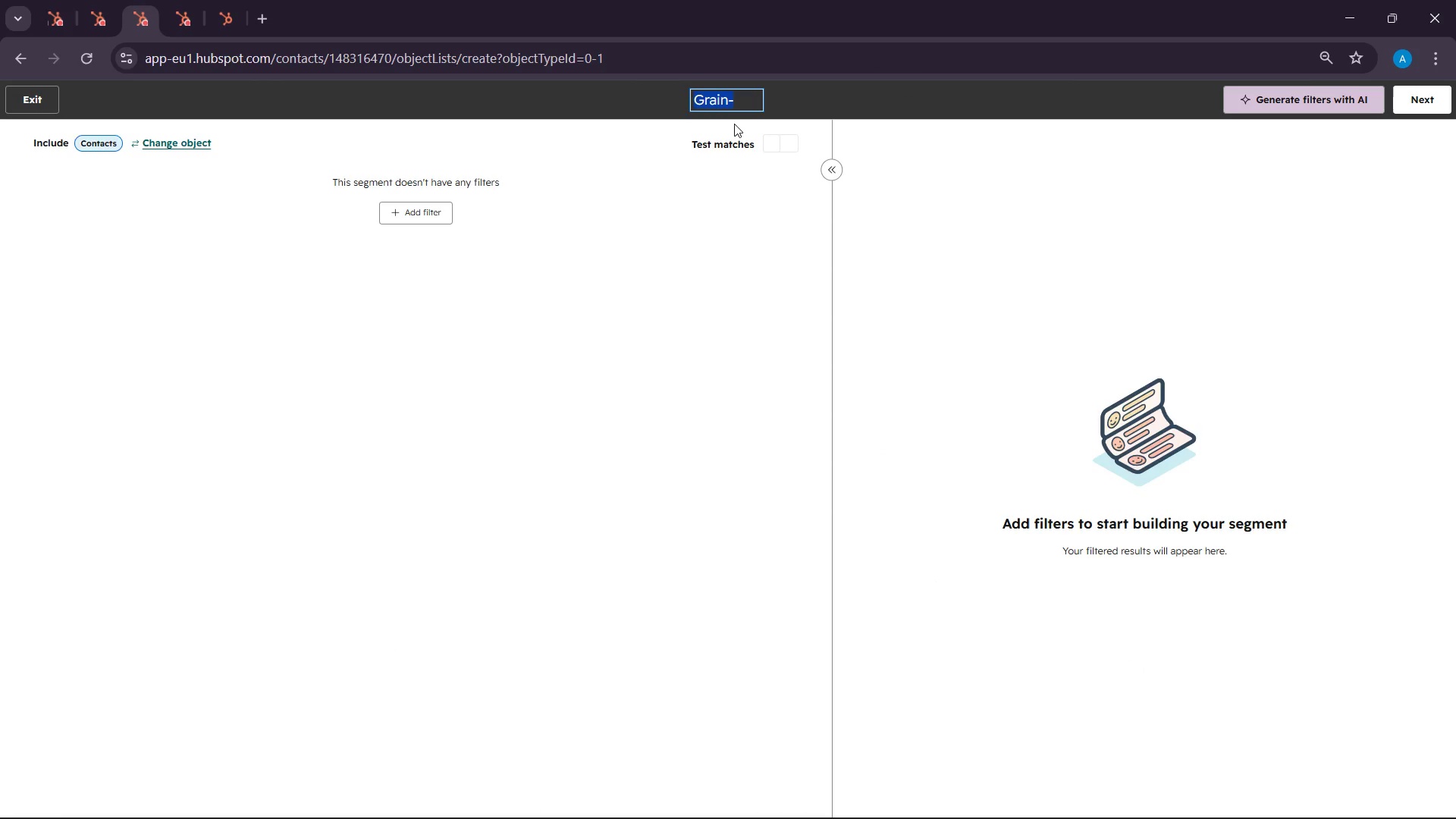 
left_click([736, 96])
 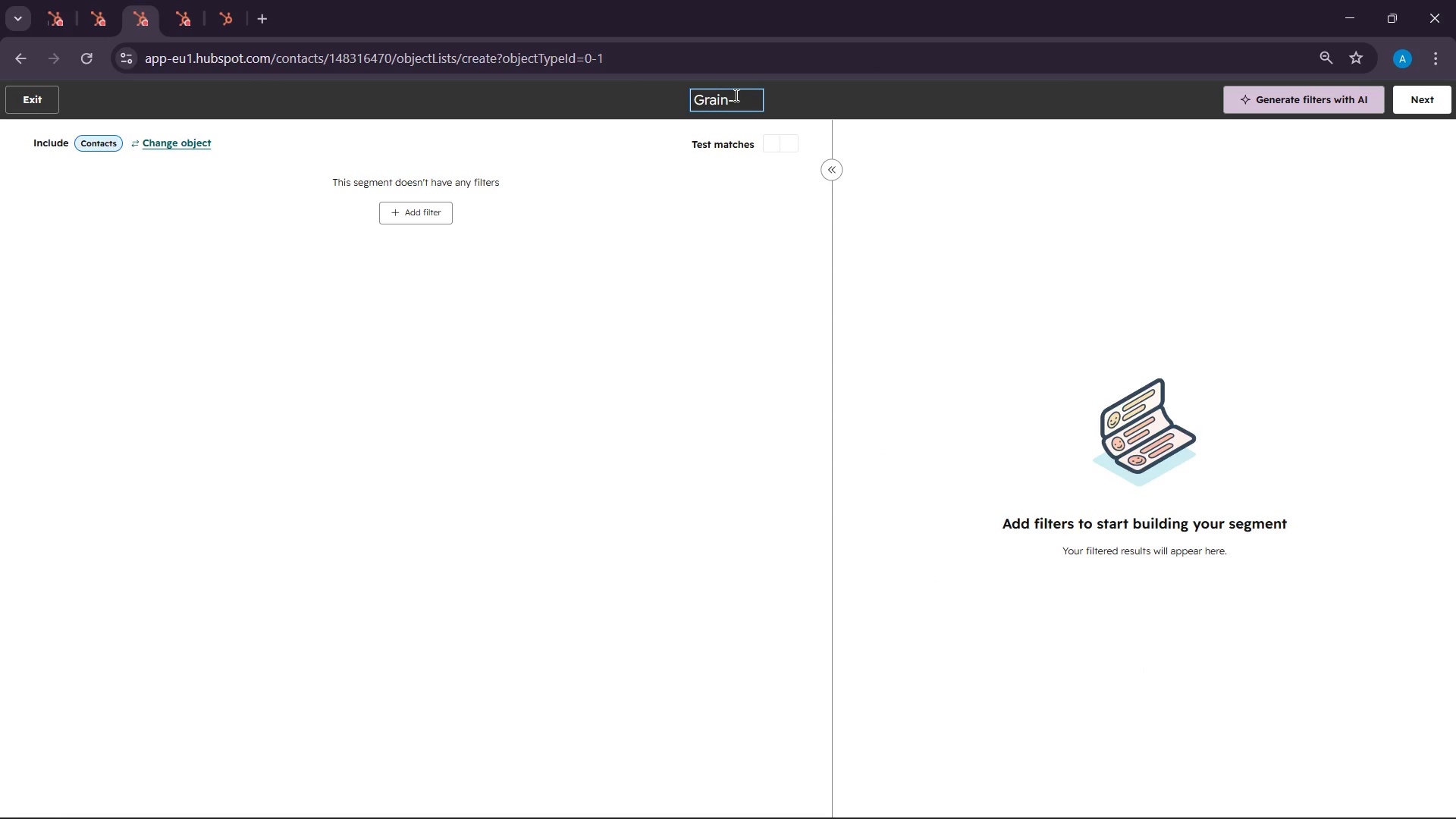 
type(Free Enthi)
key(Backspace)
type(usia)
 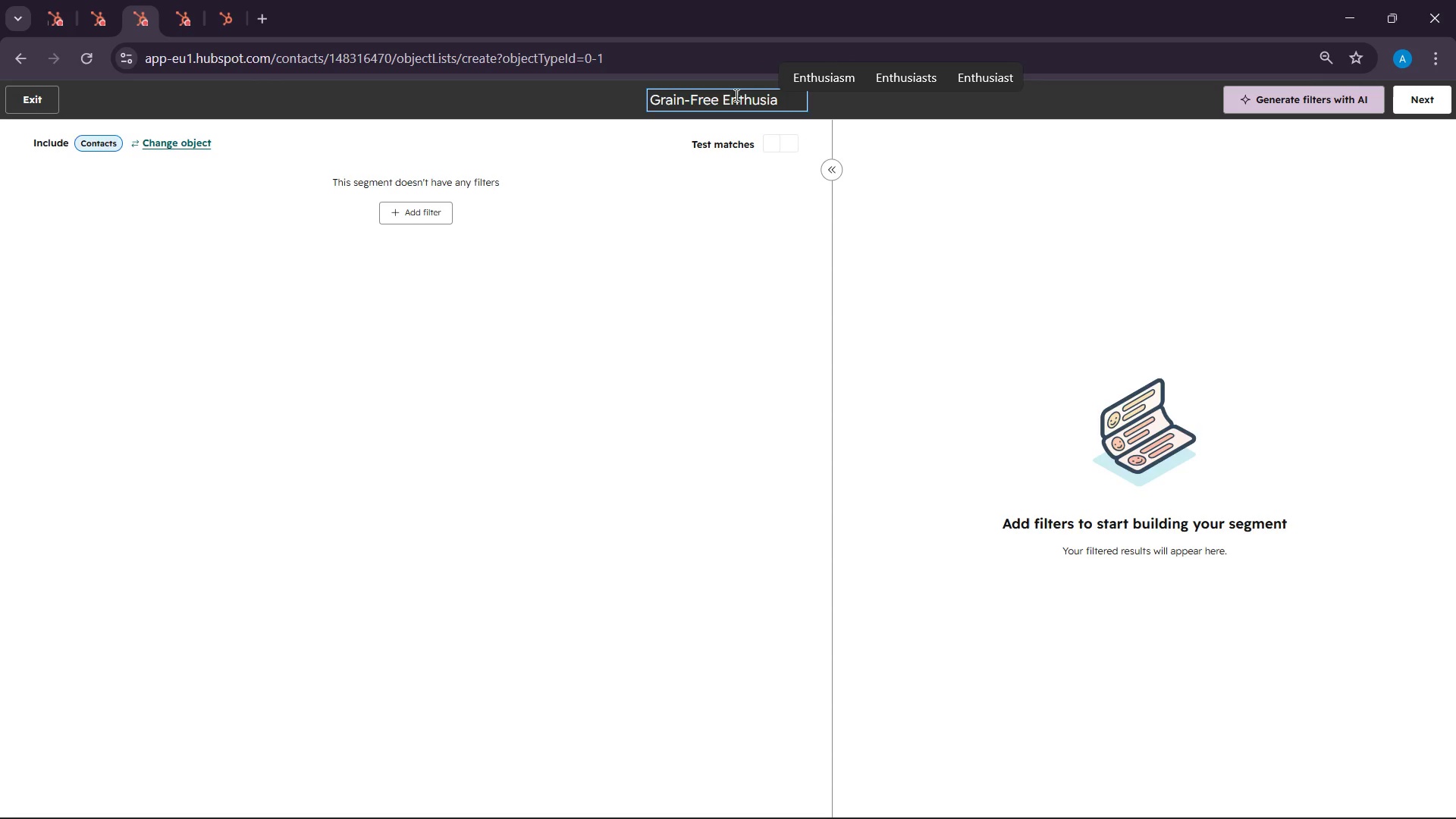 
left_click([921, 75])
 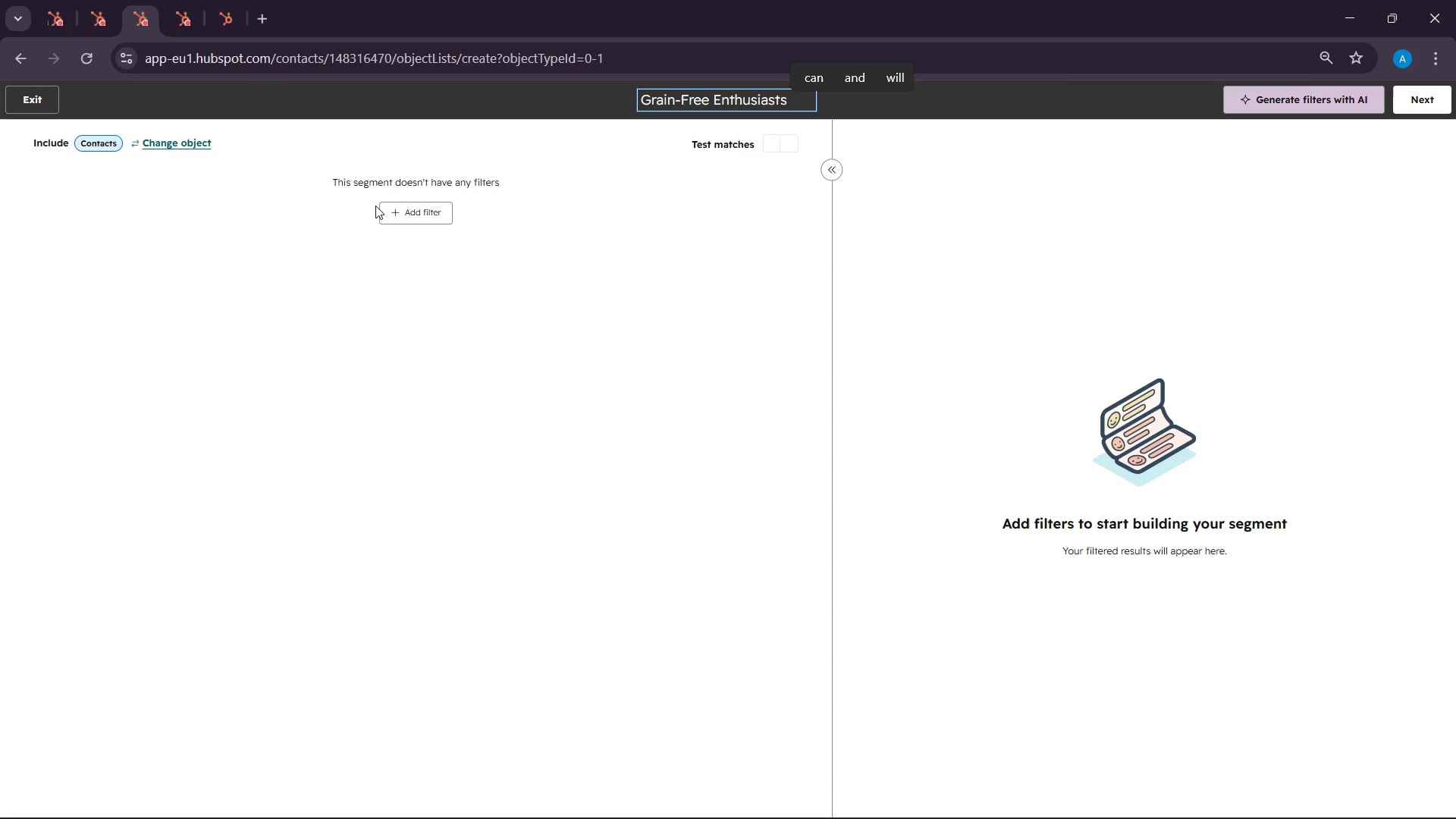 
left_click([414, 213])
 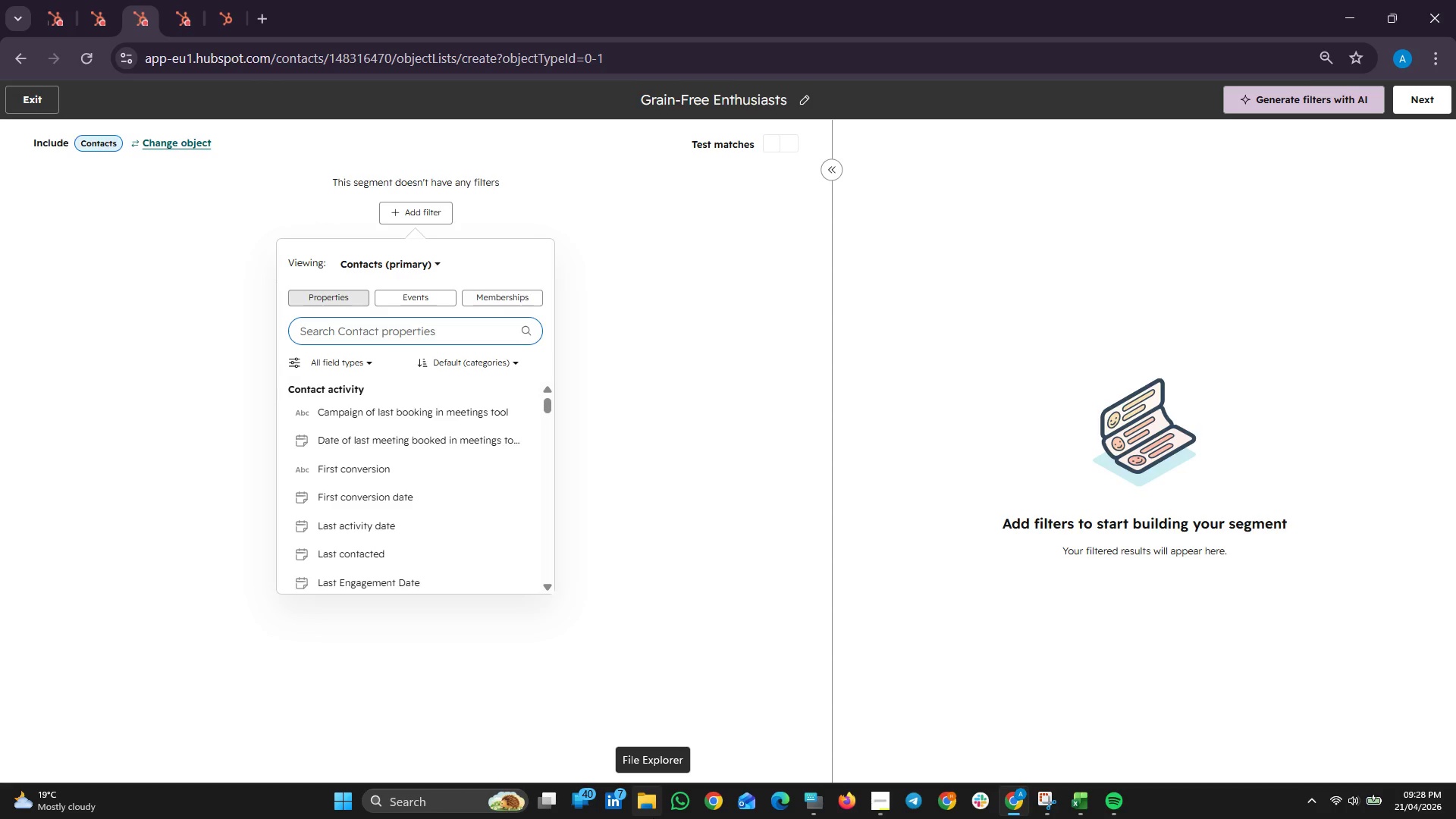 
wait(111.84)
 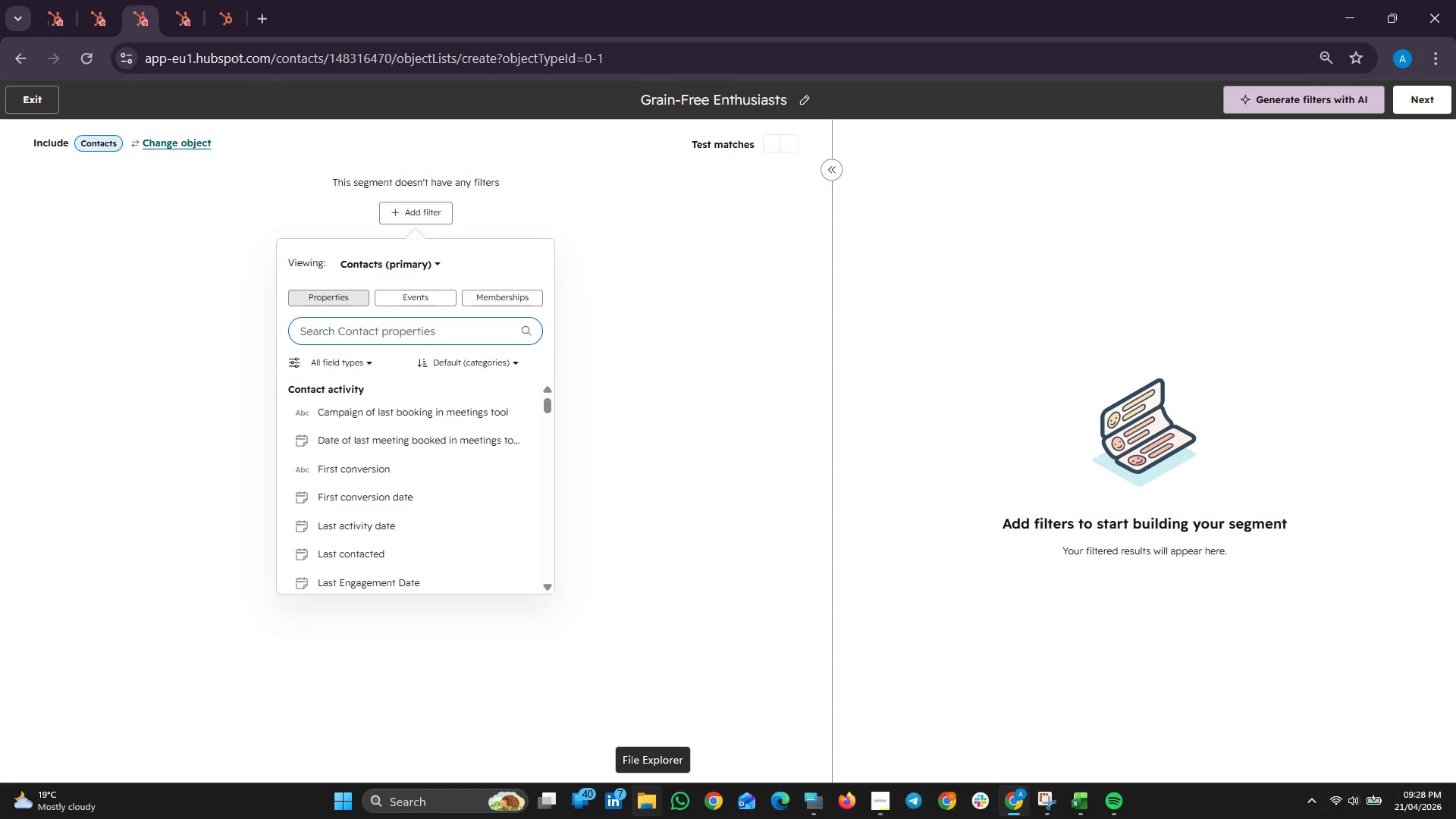 
type(trea)
 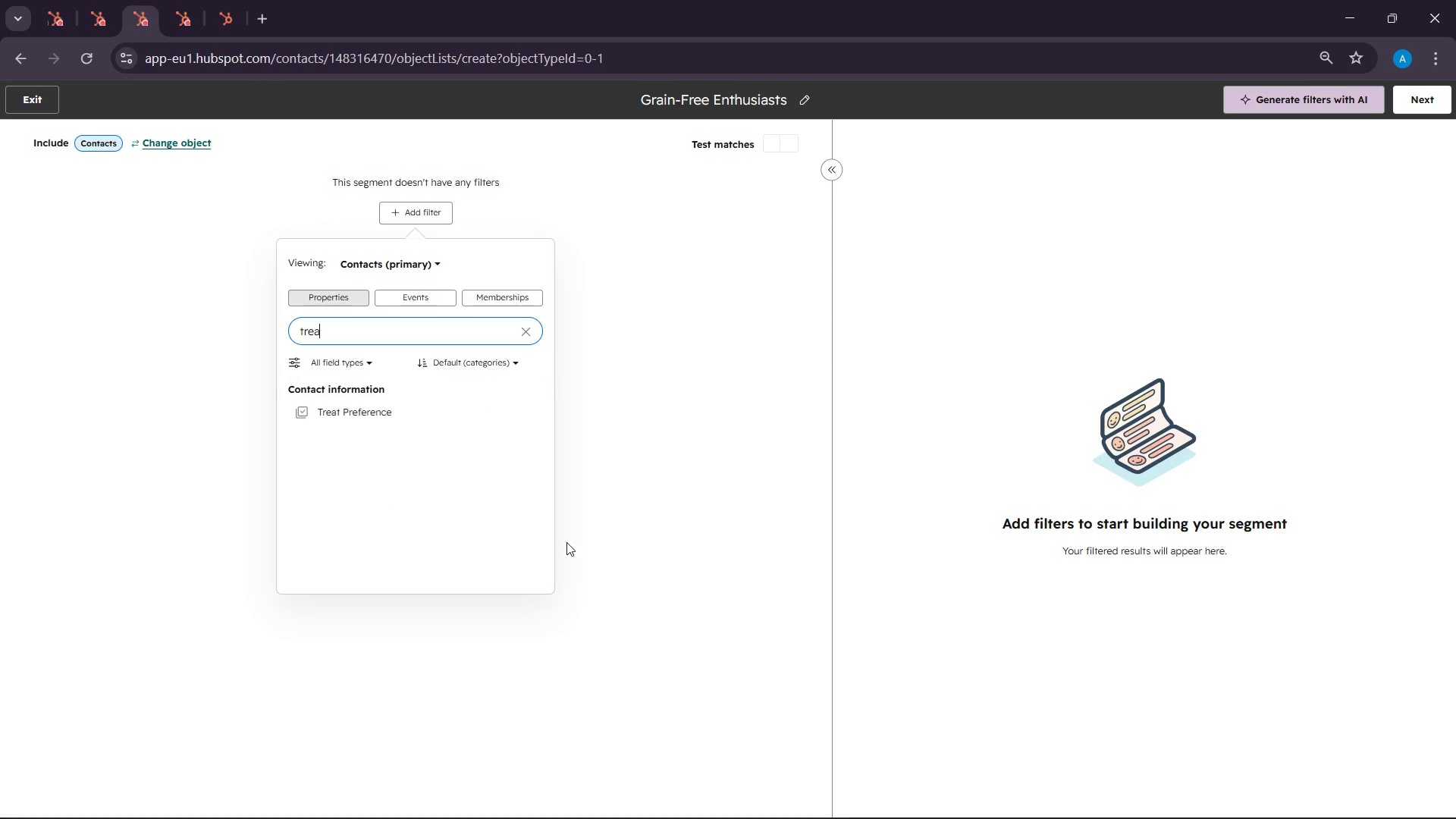 
left_click([400, 411])
 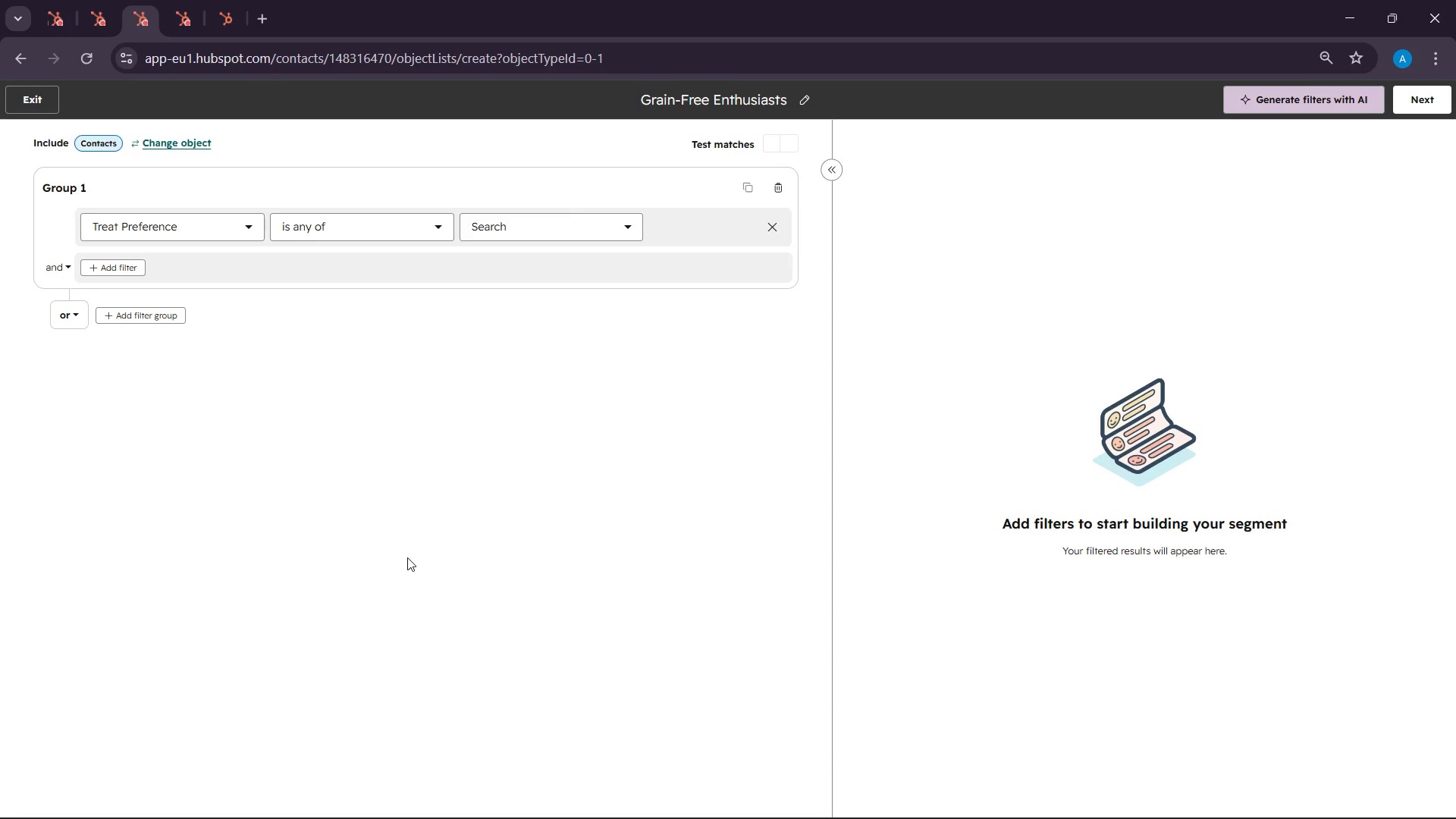 
wait(9.08)
 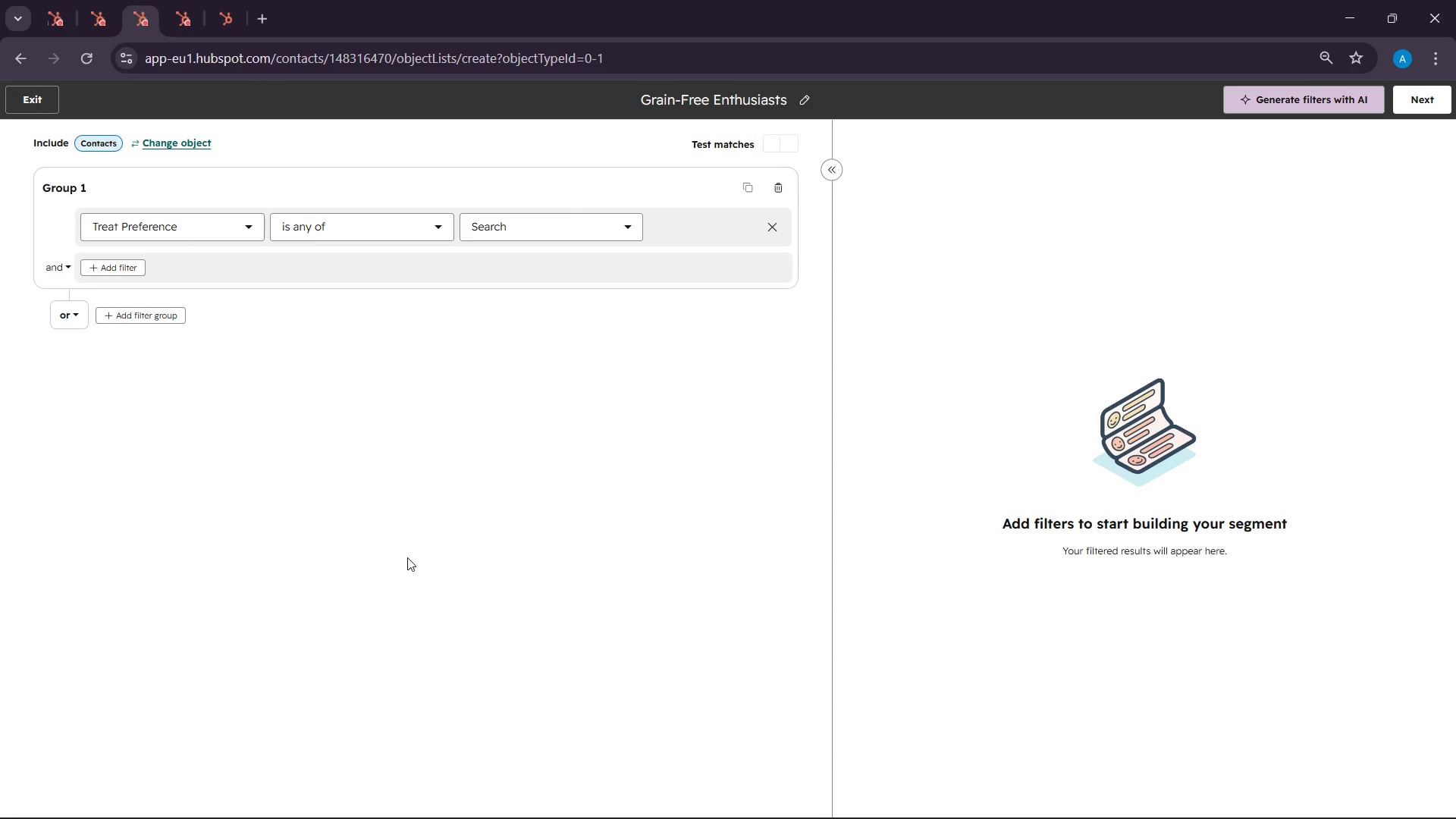 
left_click([343, 806])
 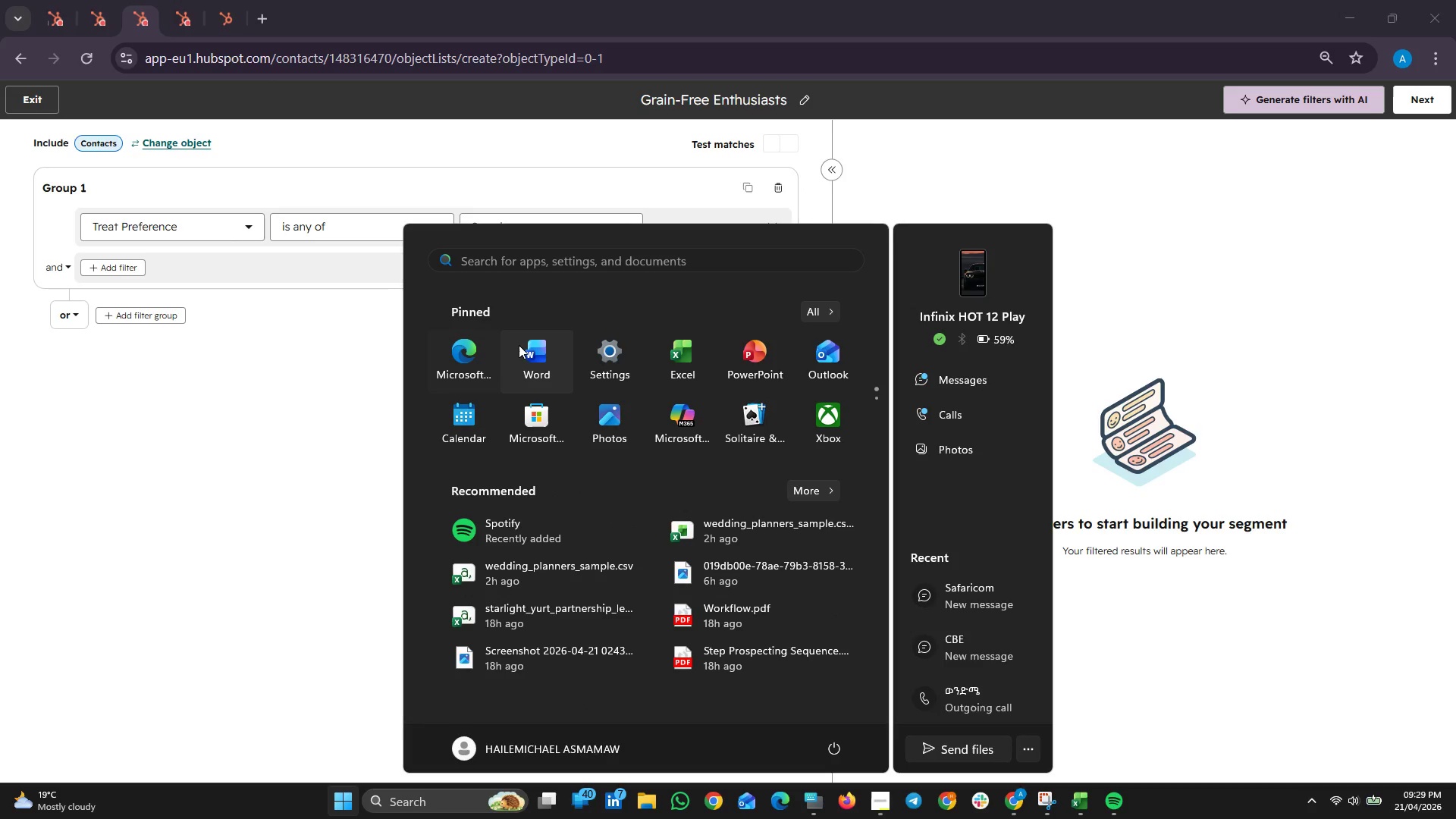 
left_click([528, 364])
 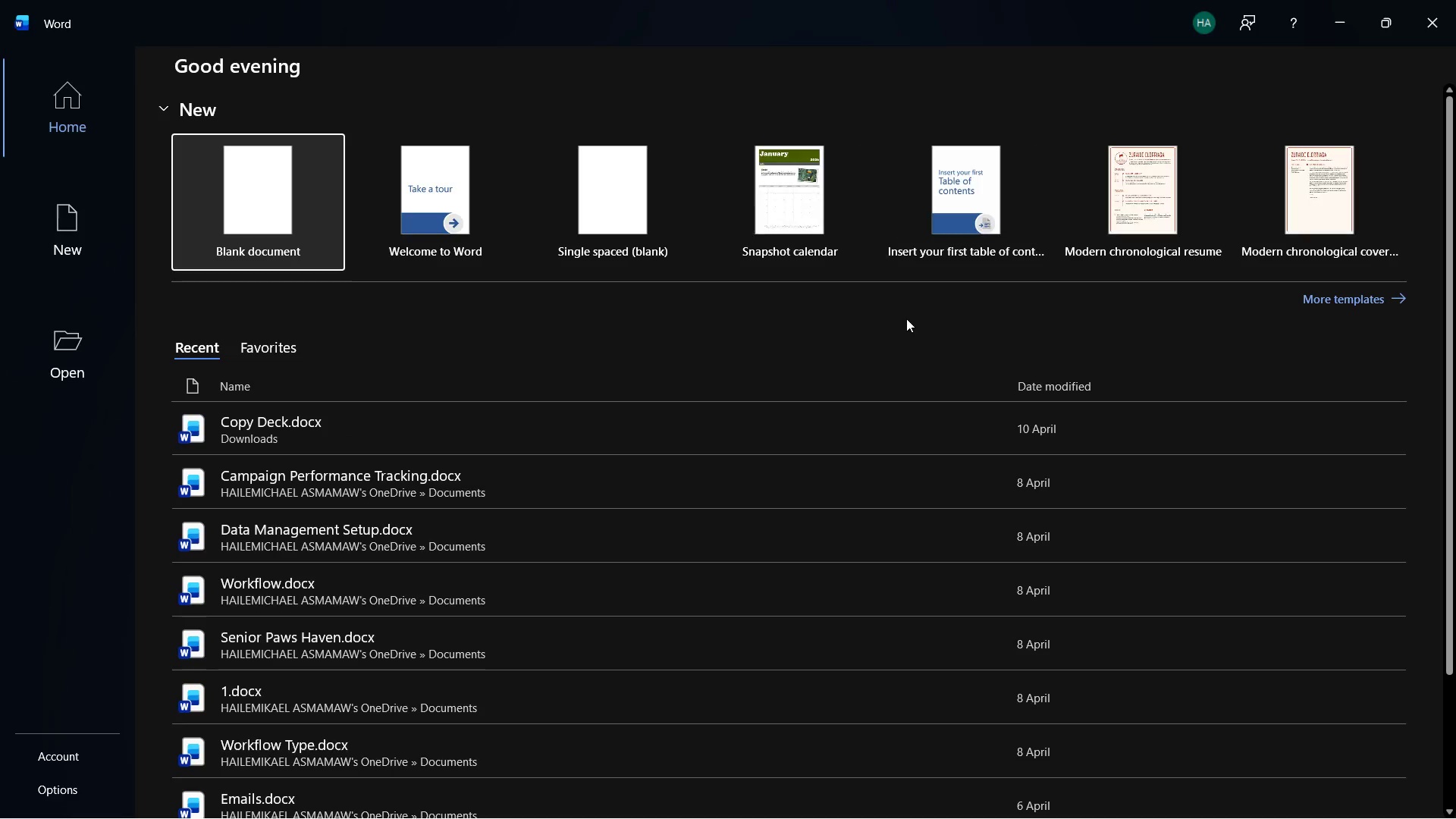 
left_click([264, 240])
 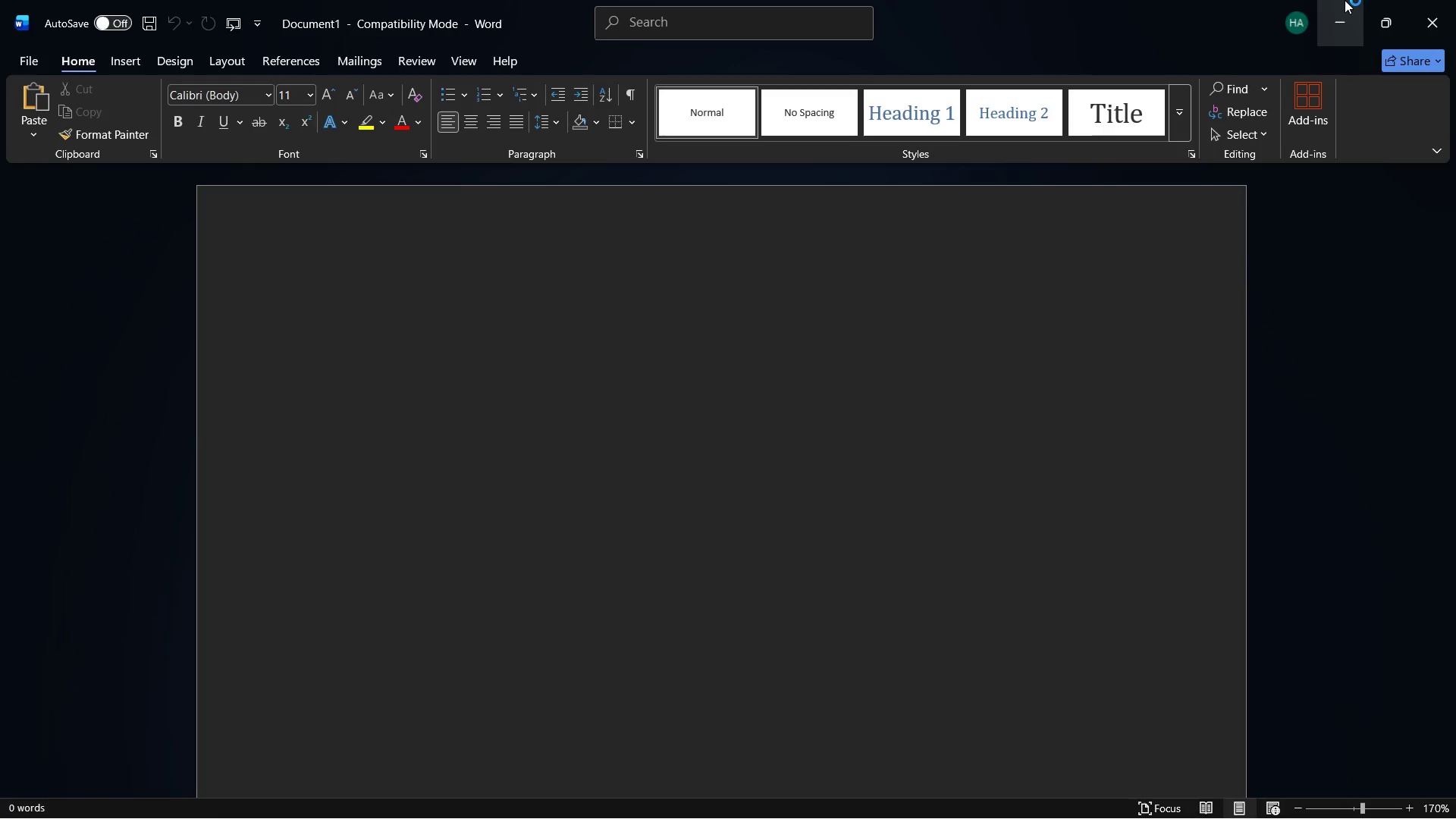 
left_click([1345, 0])
 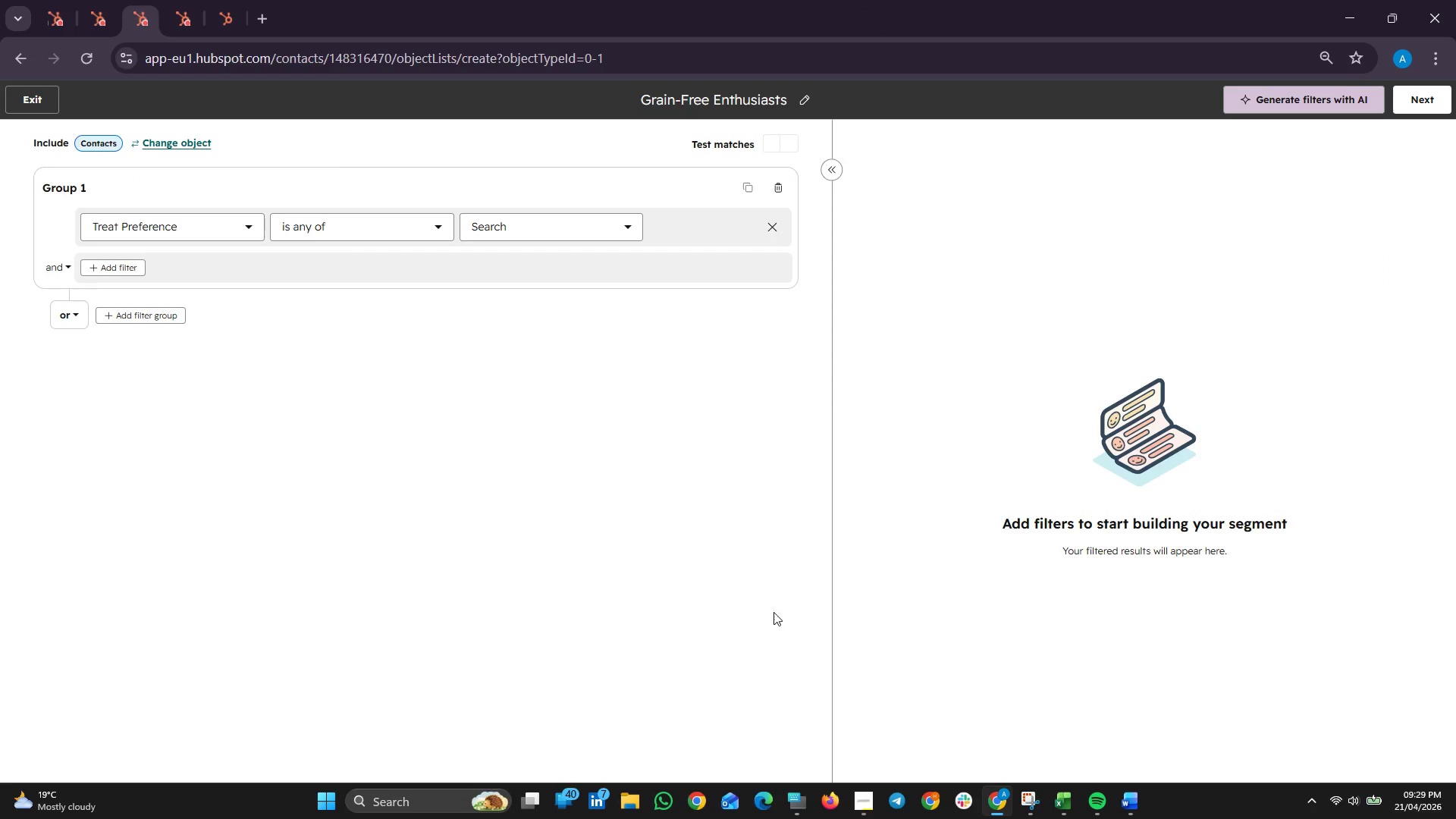 
left_click([629, 226])
 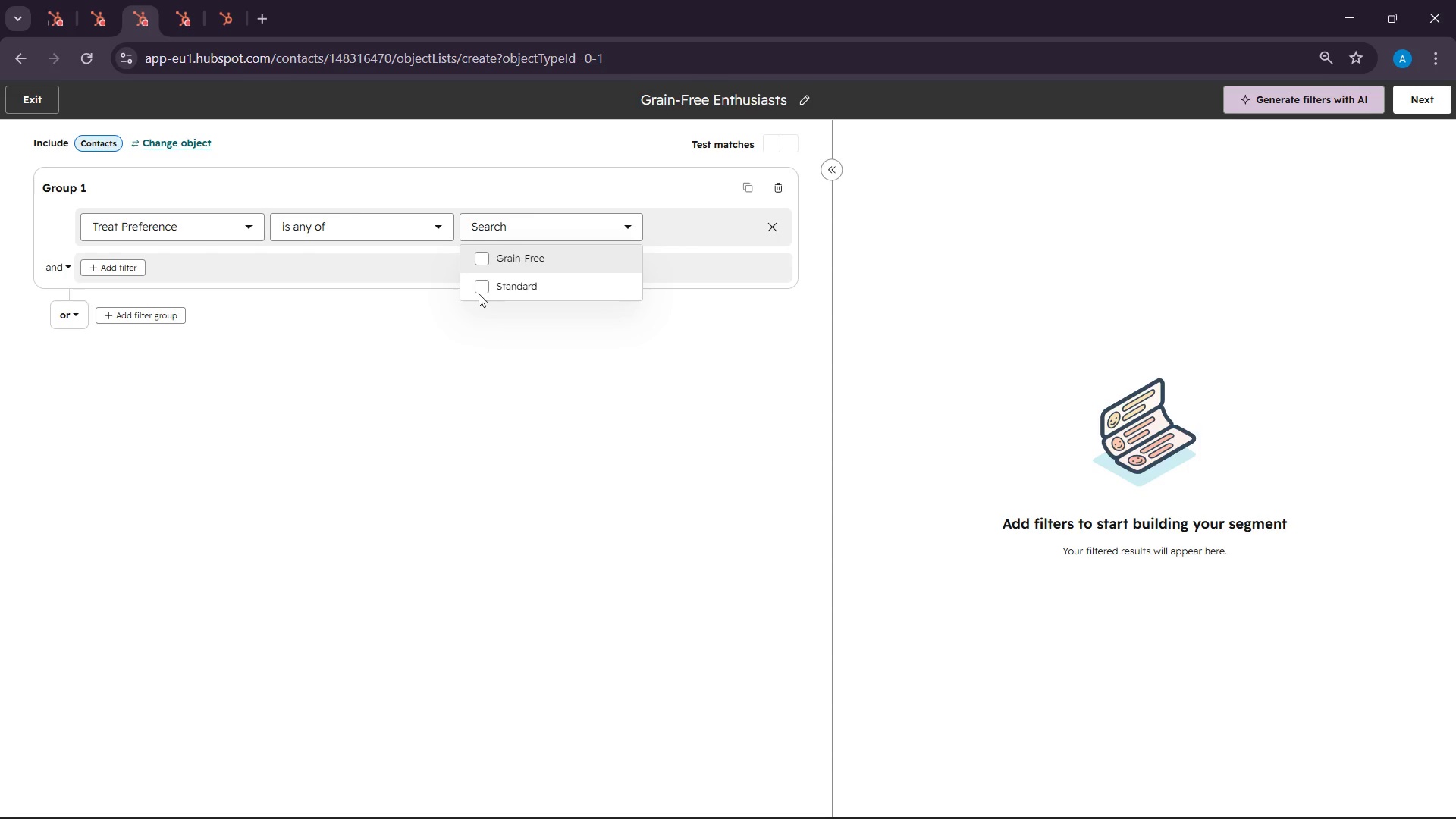 
left_click([485, 268])
 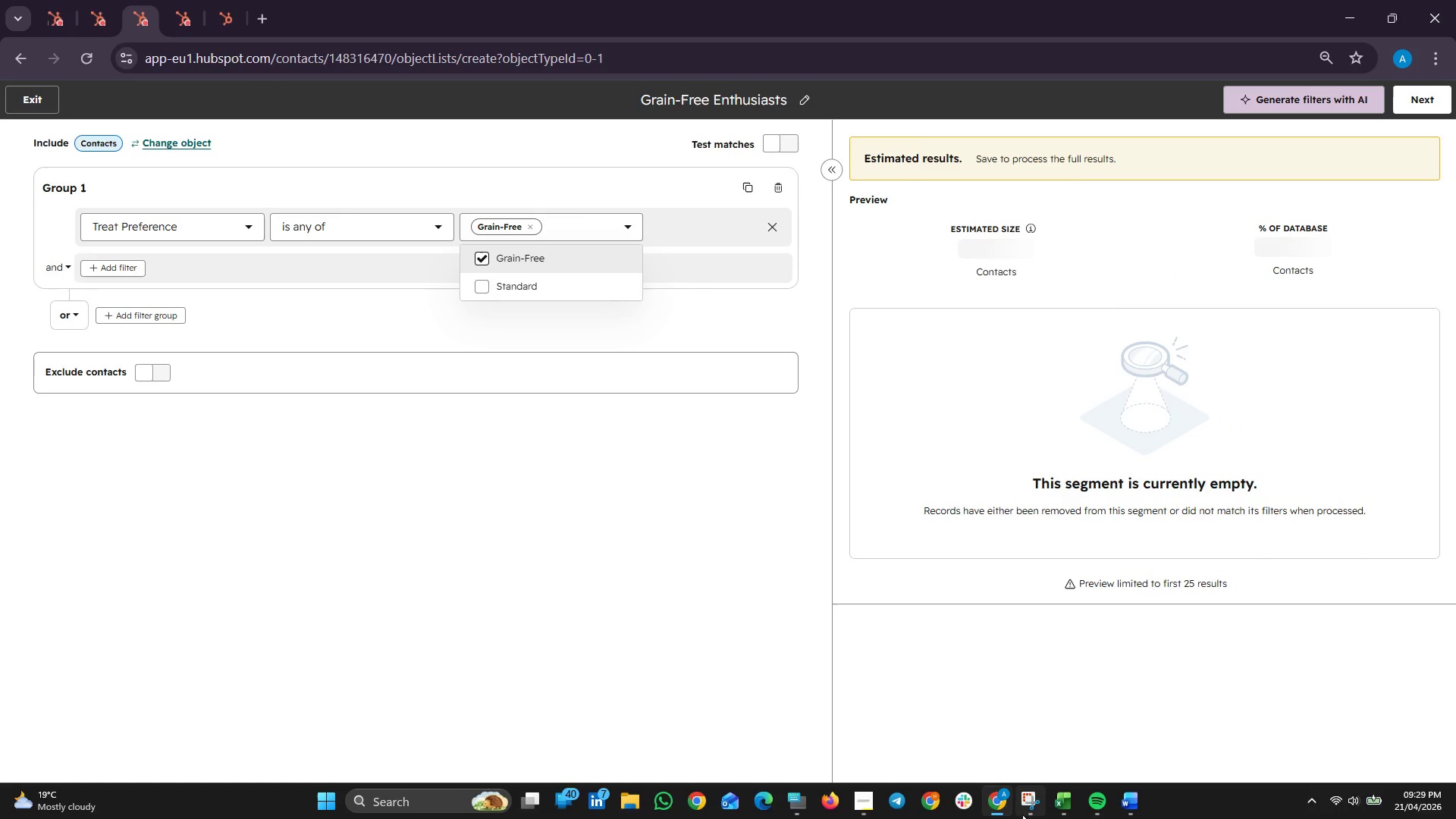 
left_click([1033, 814])
 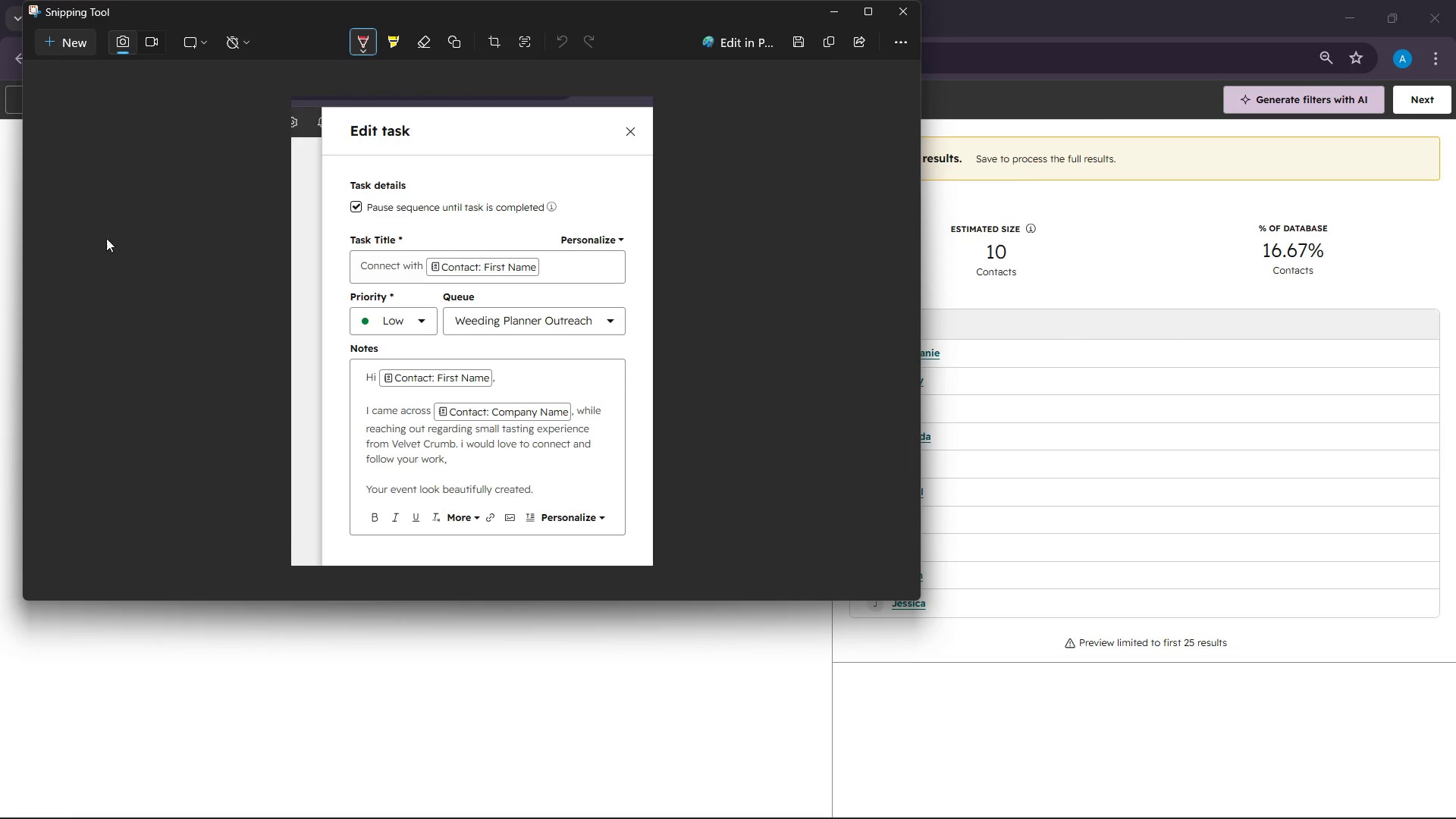 
wait(5.22)
 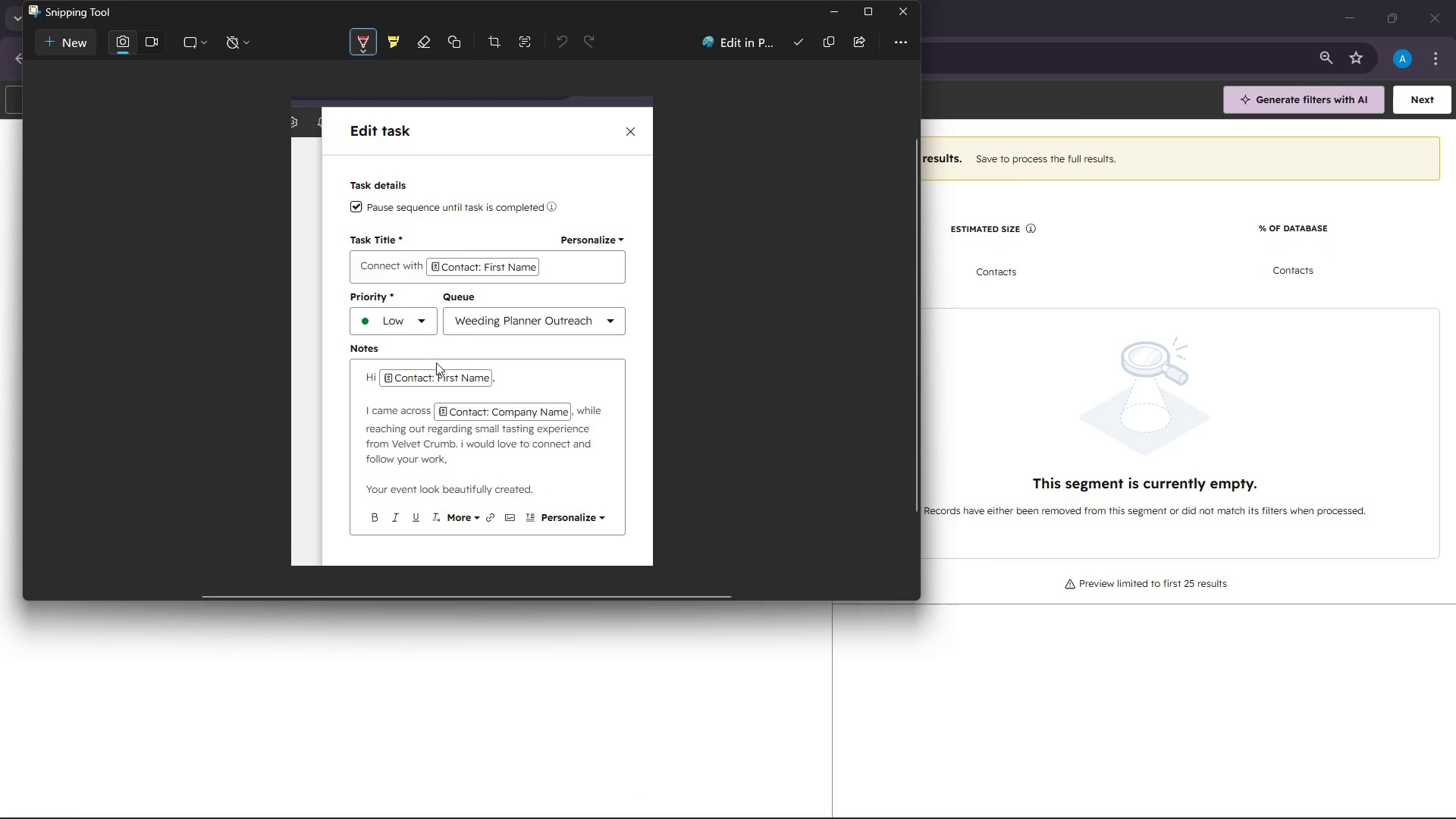 
left_click([63, 48])
 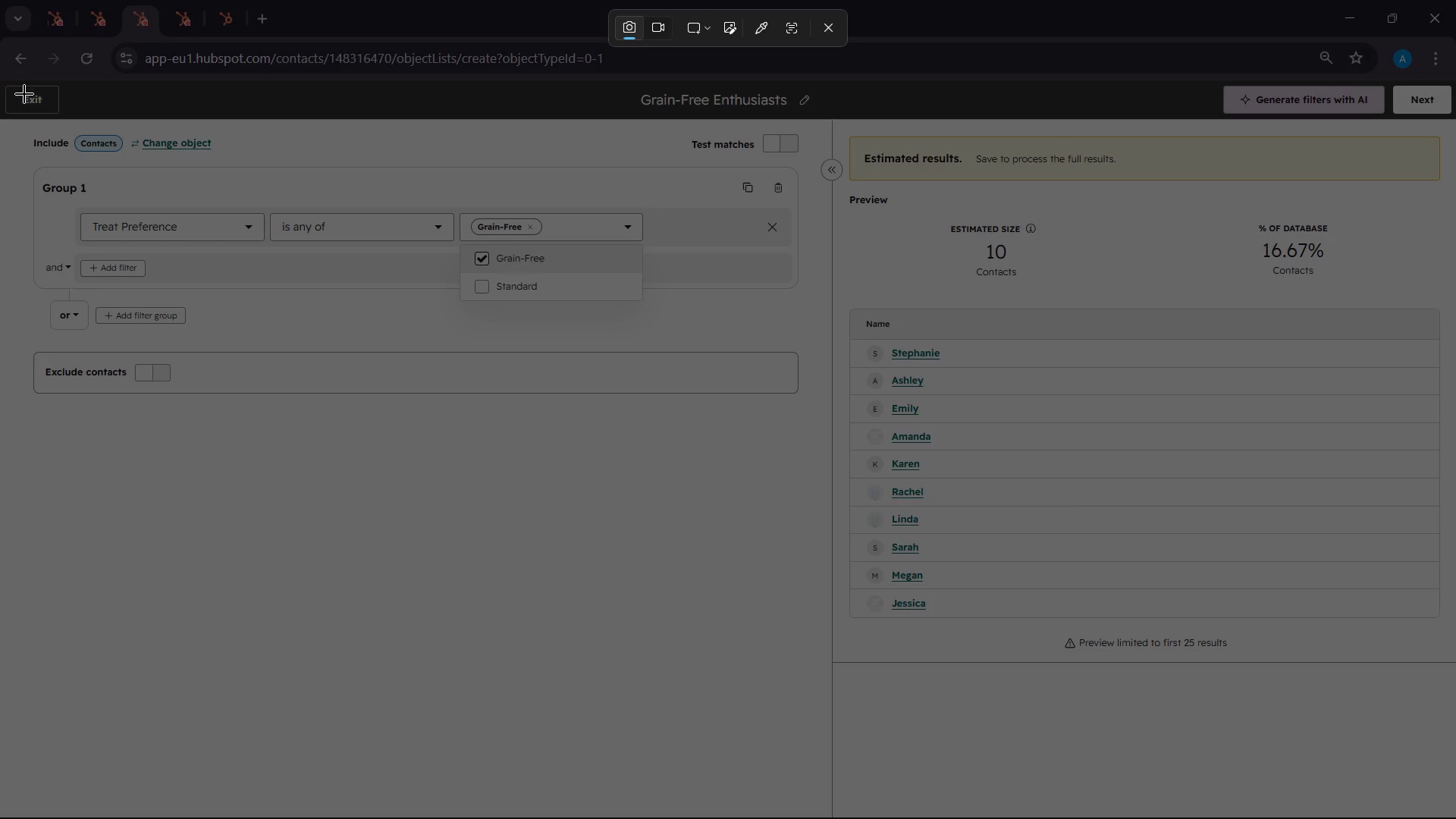 
left_click_drag(start_coordinate=[0, 72], to_coordinate=[1455, 682])
 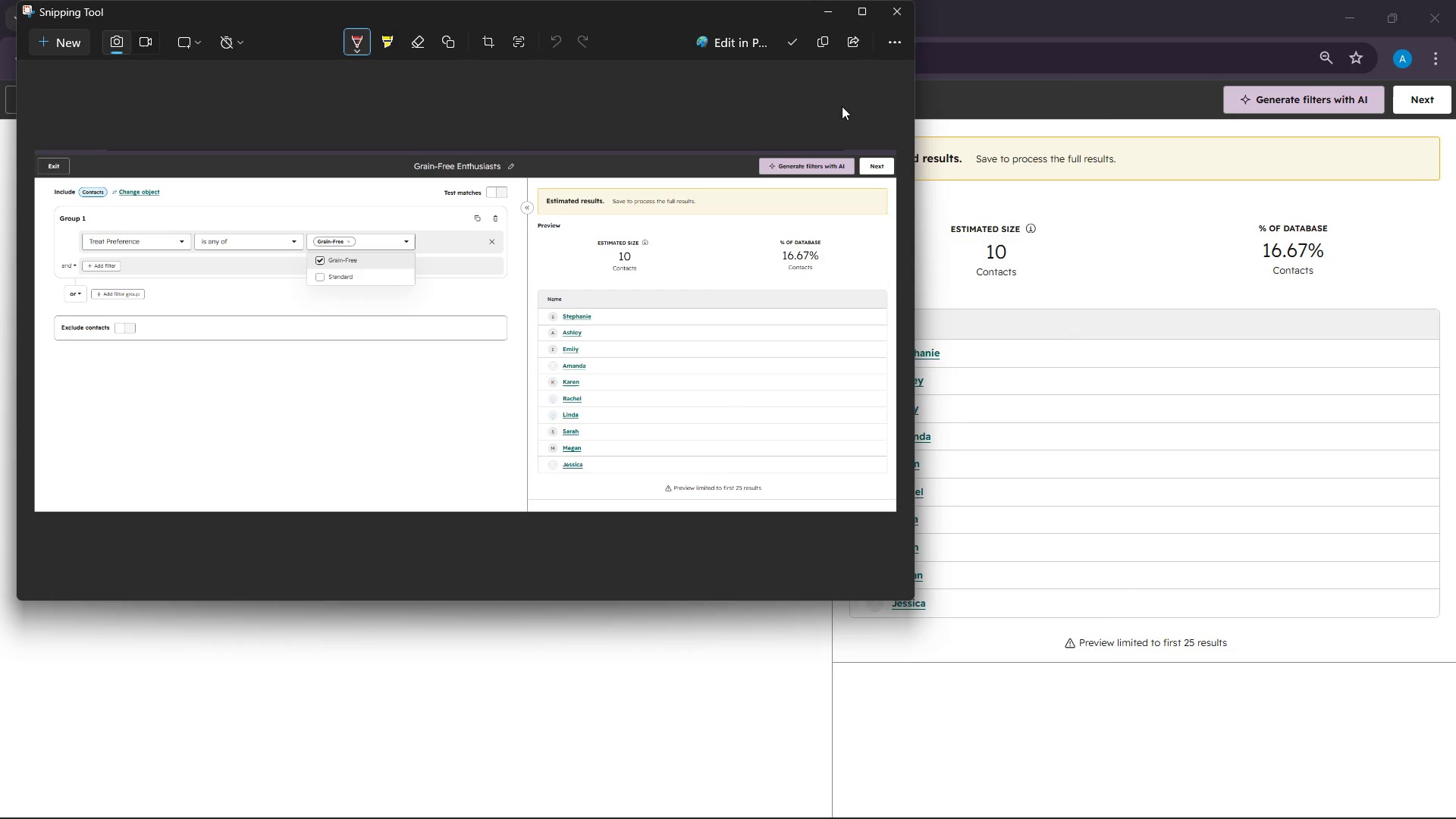 
left_click([818, 49])
 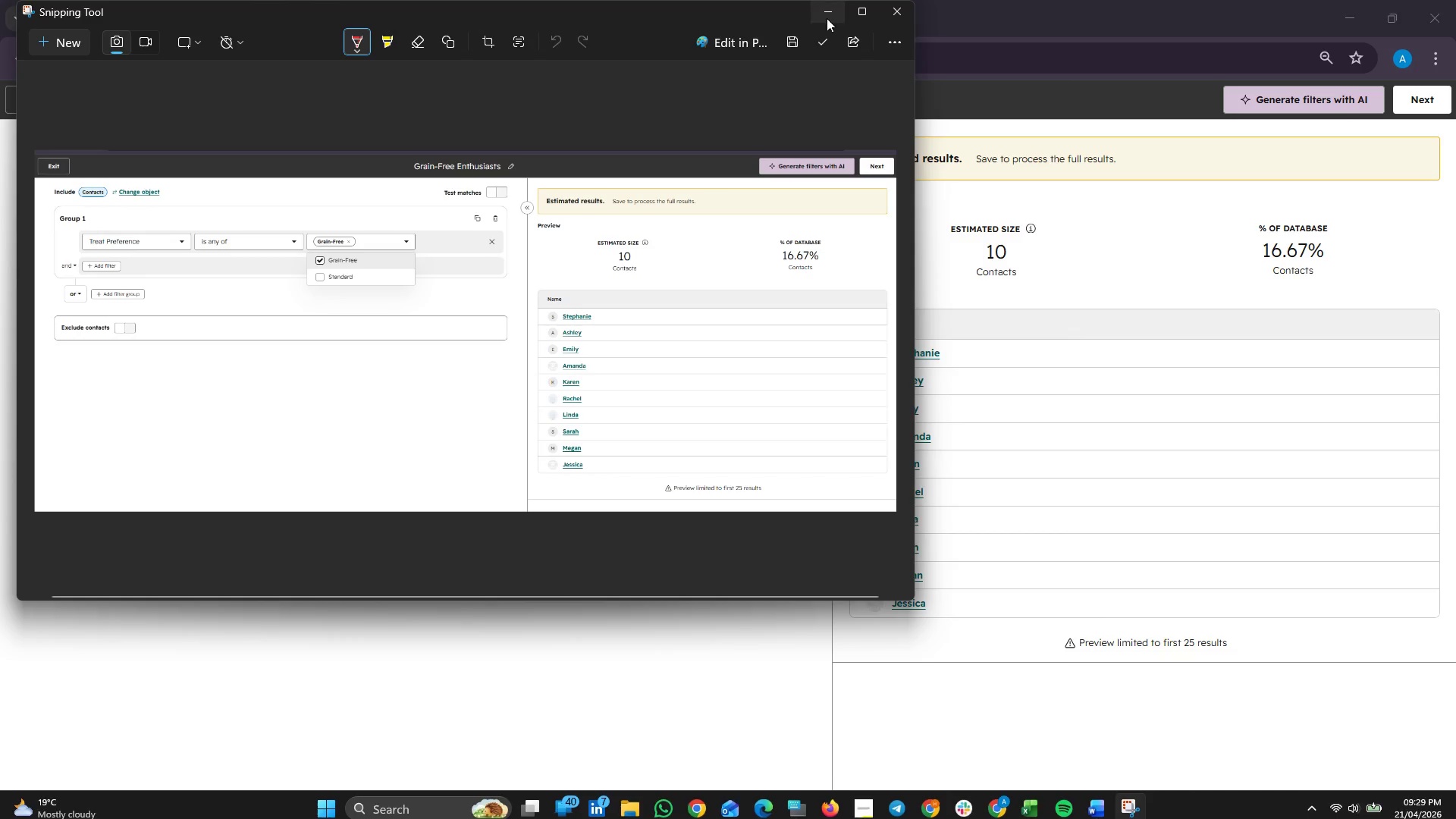 
left_click([827, 18])
 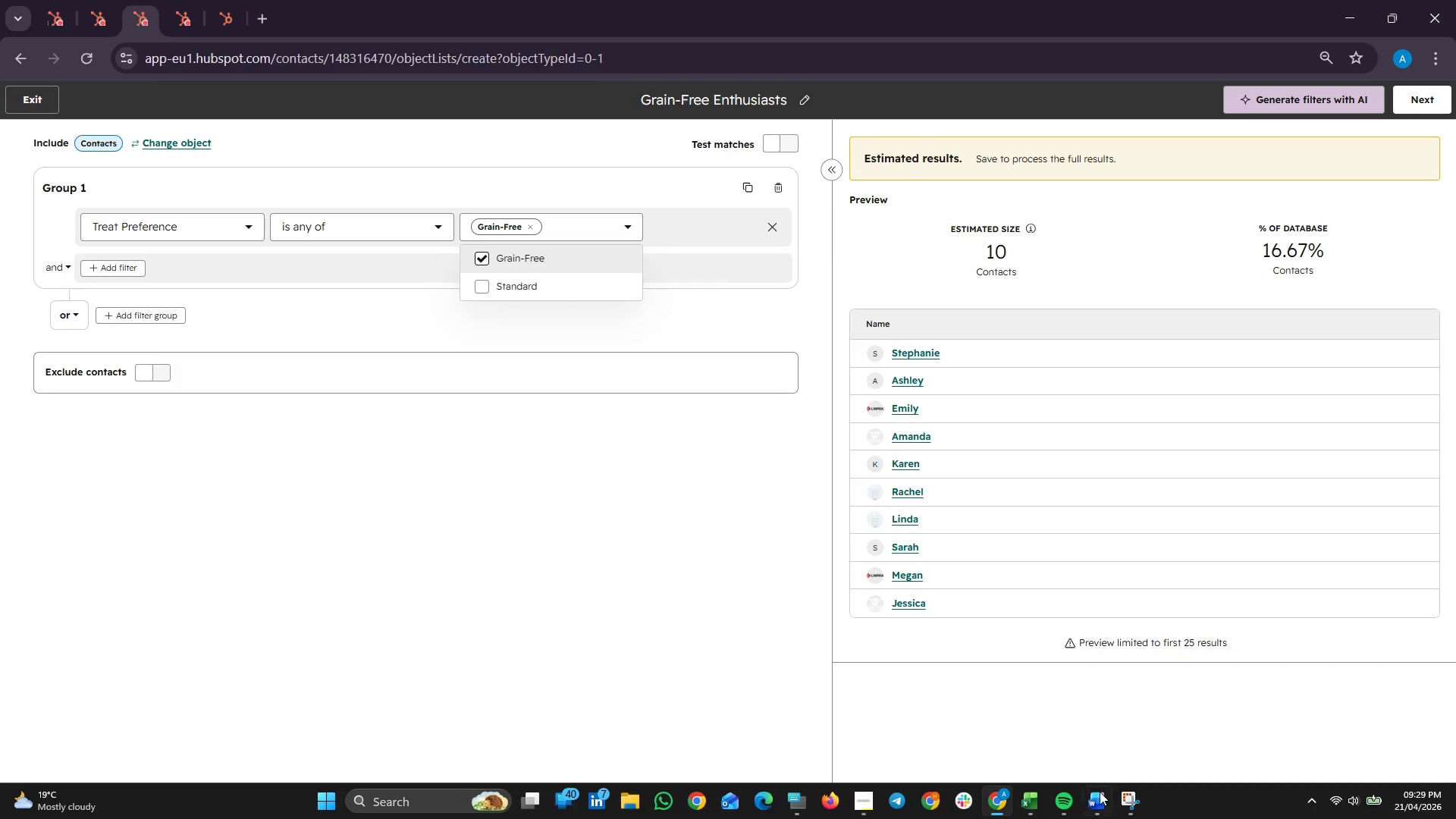 
left_click([1100, 792])
 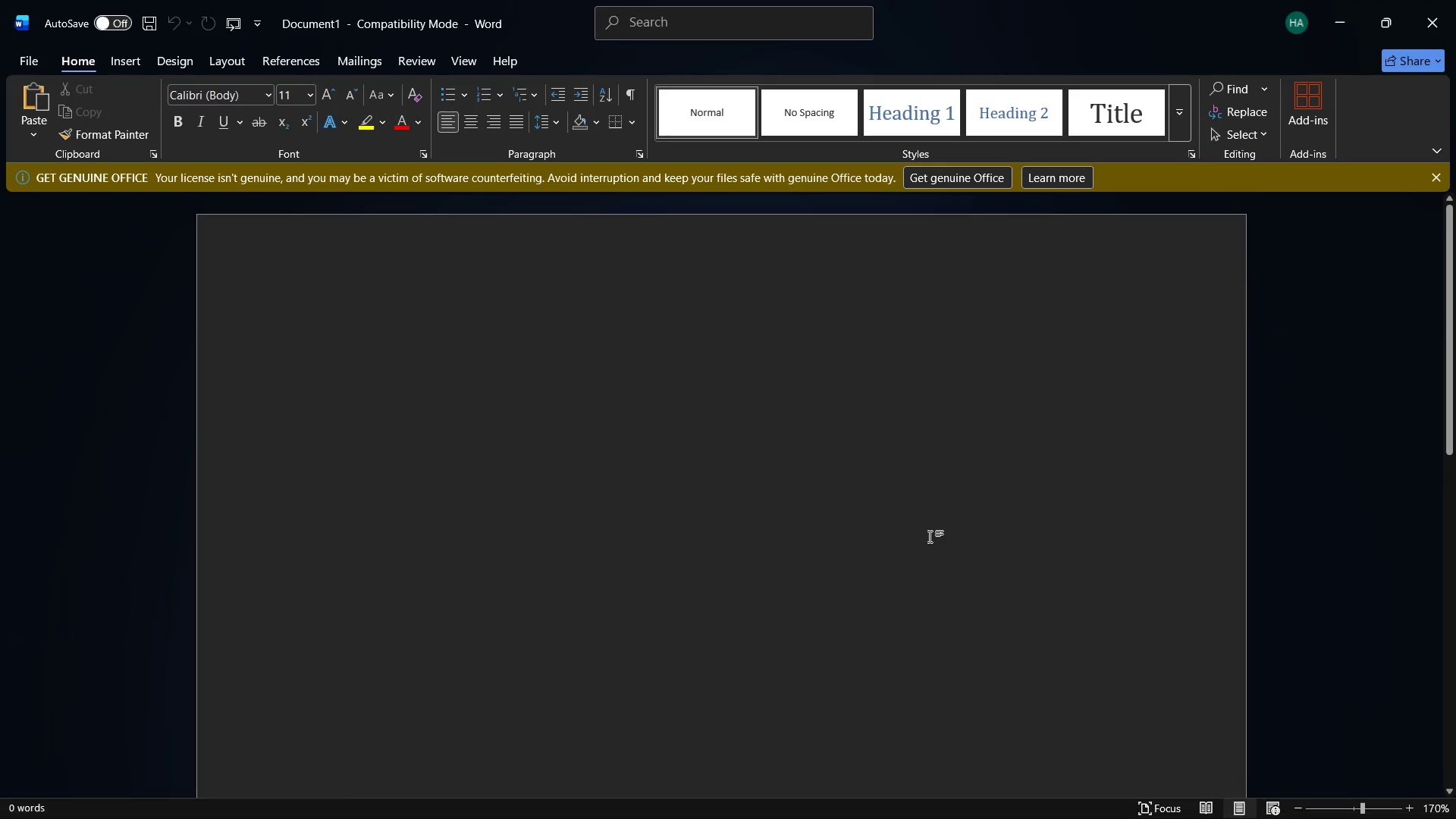 
key(Control+ControlLeft)
 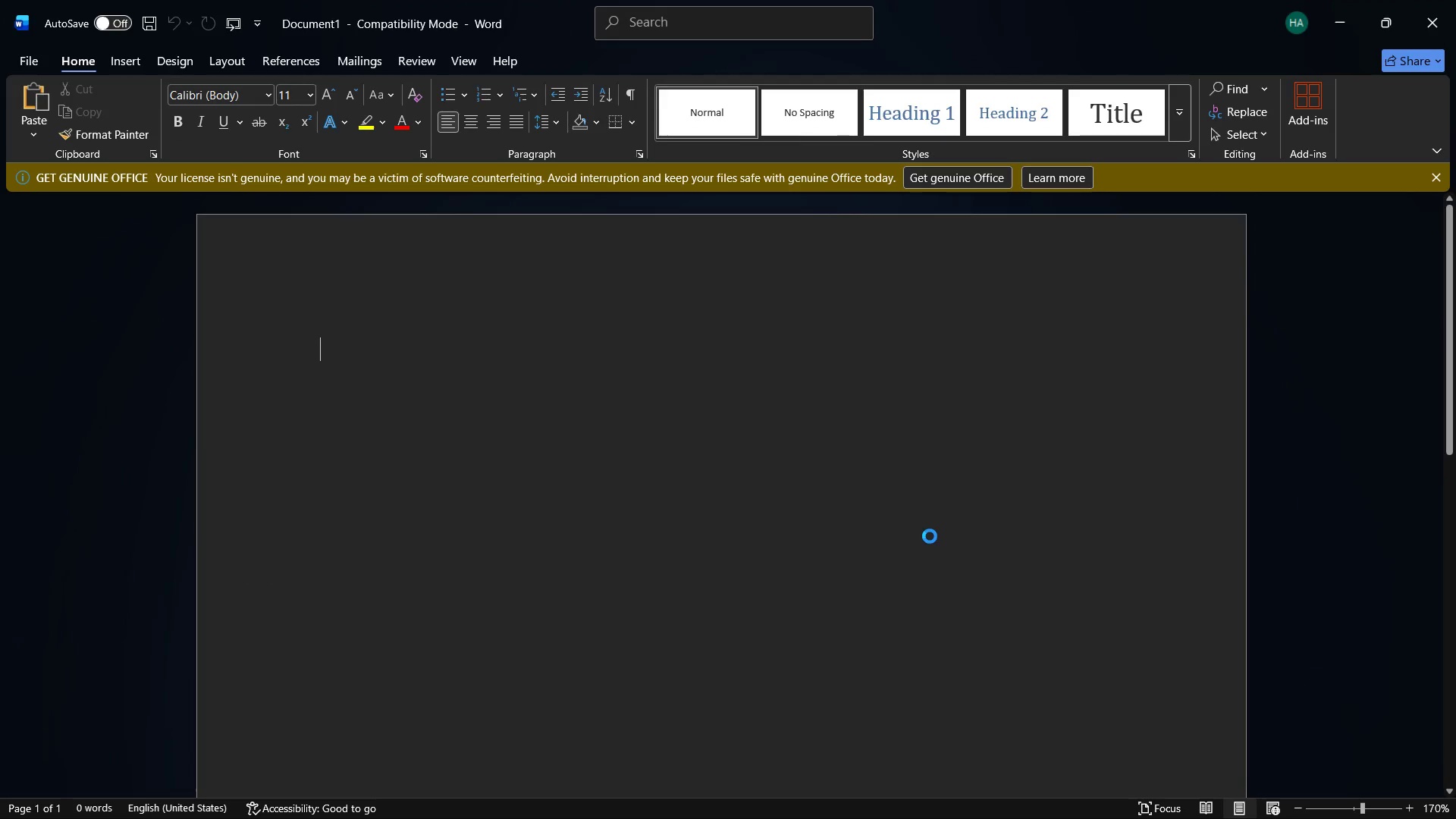 
key(Control+V)
 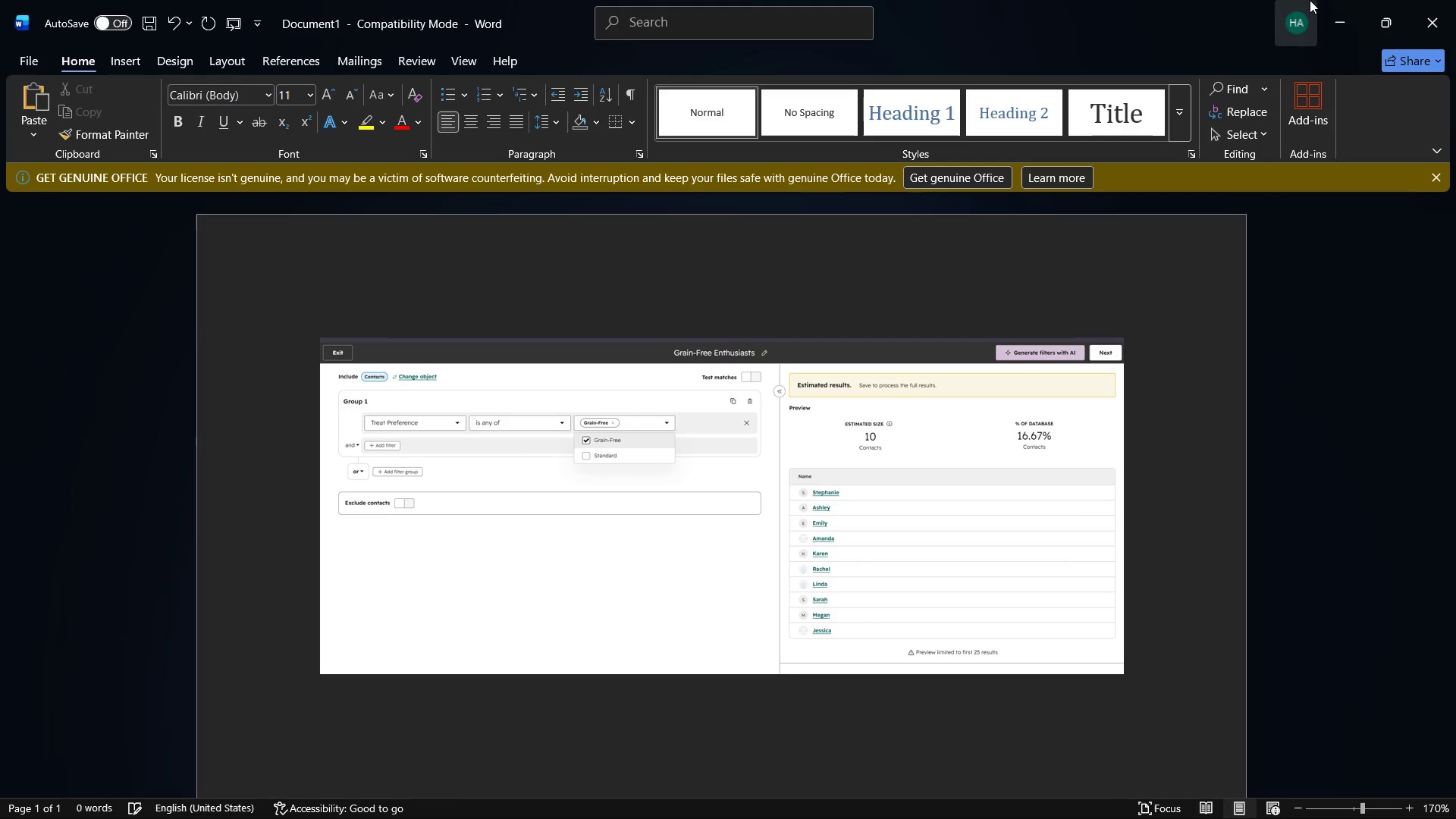 
left_click([1348, 1])
 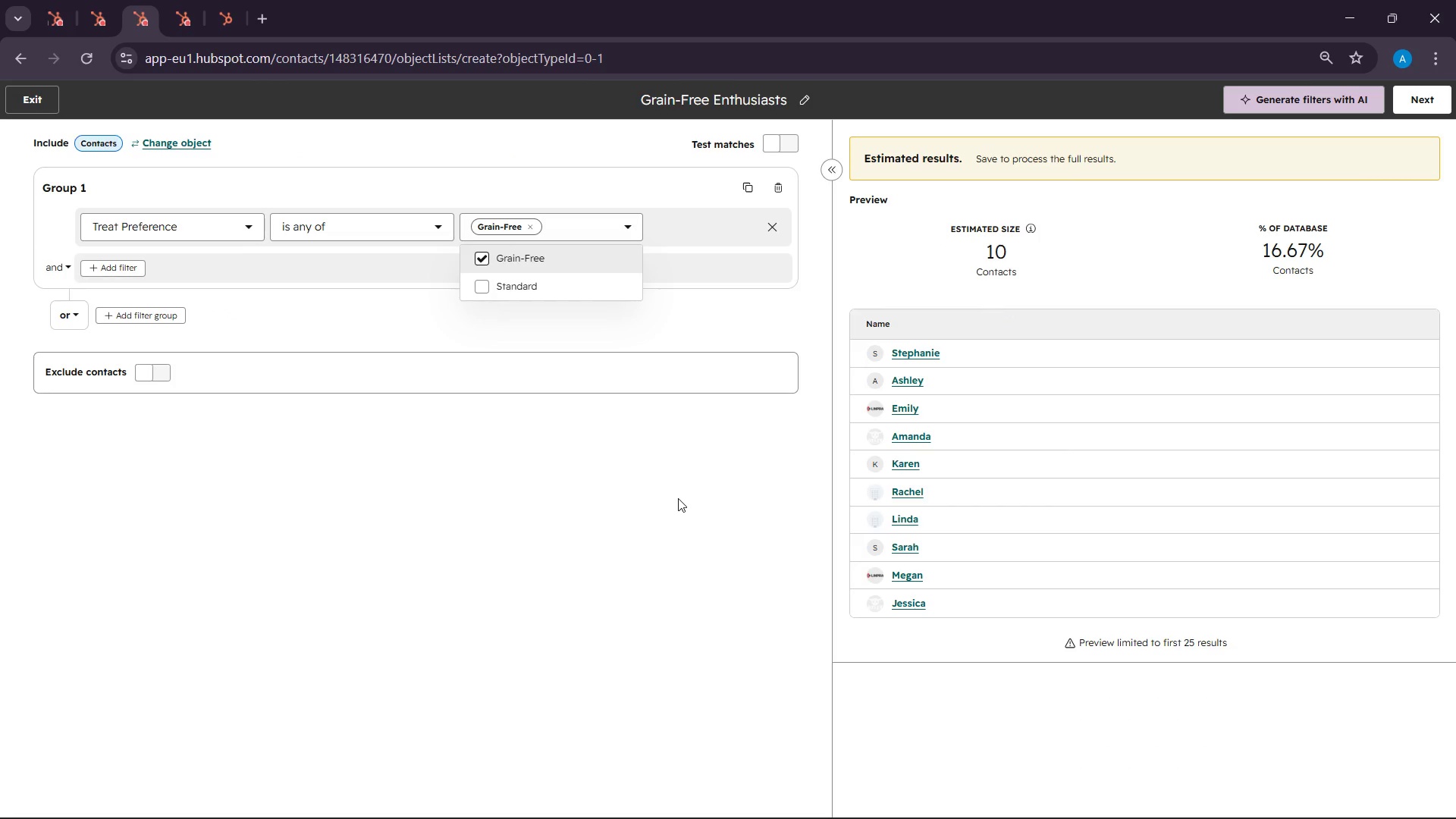 
wait(13.3)
 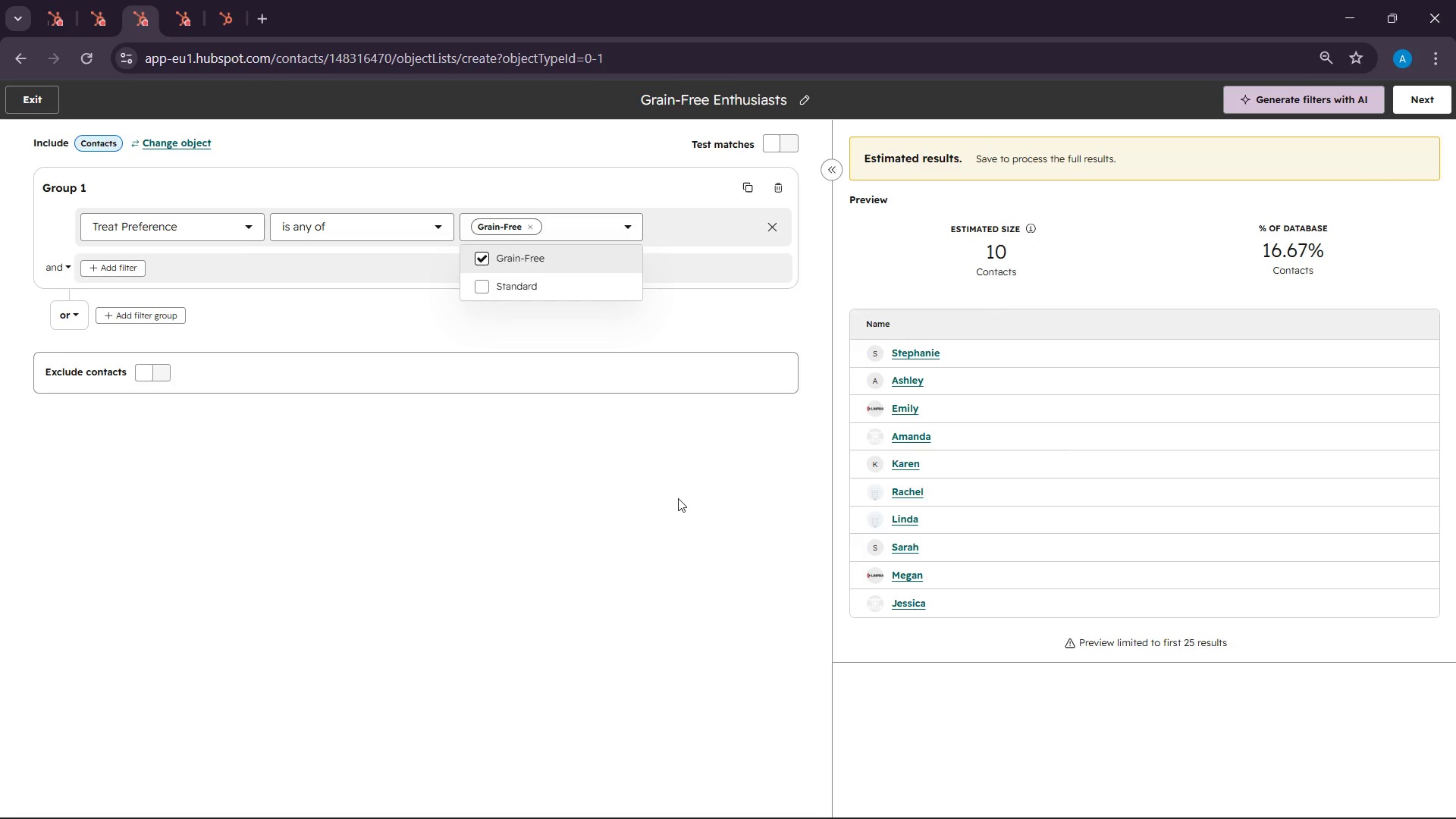 
left_click([191, 0])
 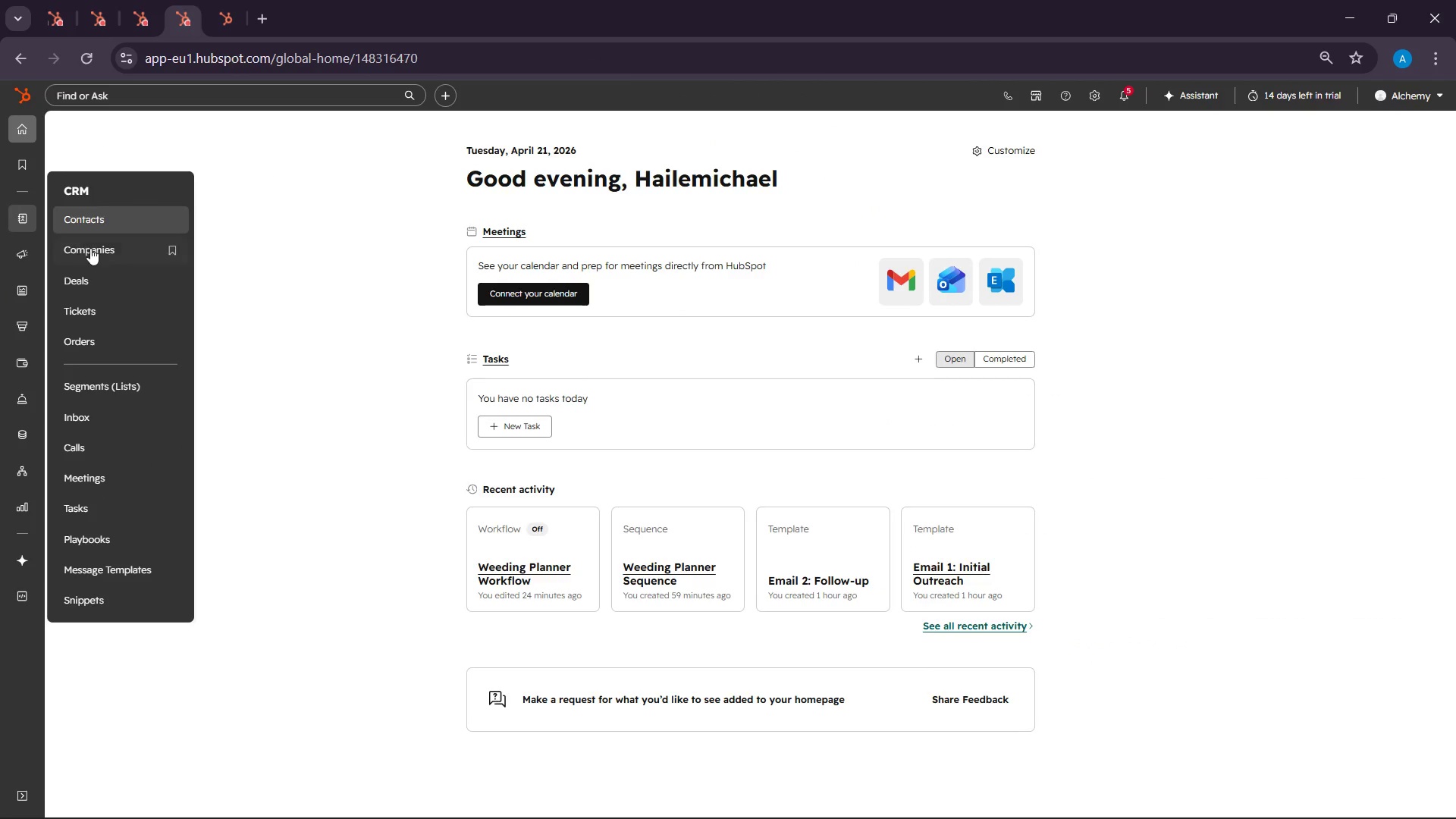 
left_click([89, 388])
 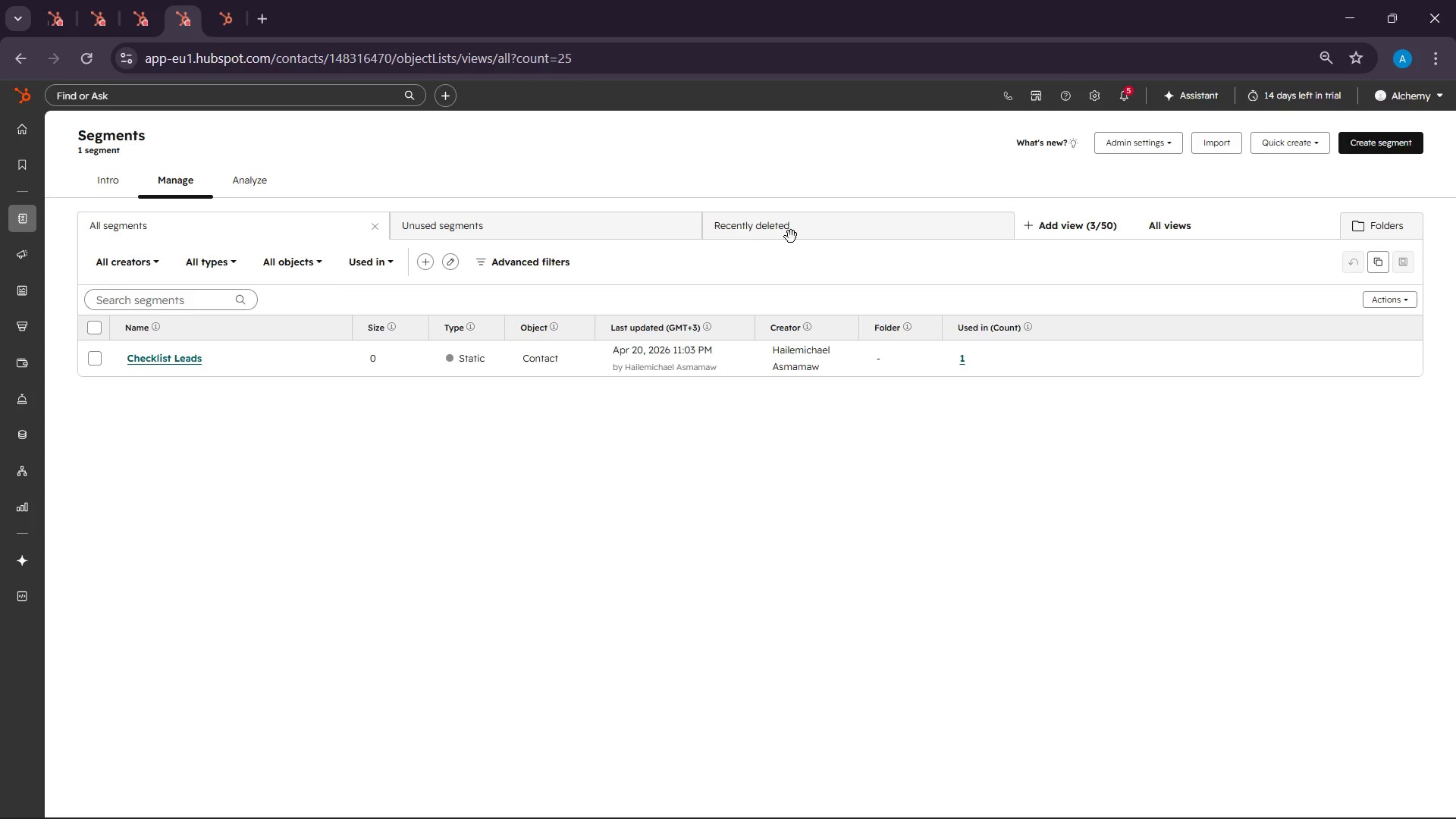 
wait(6.88)
 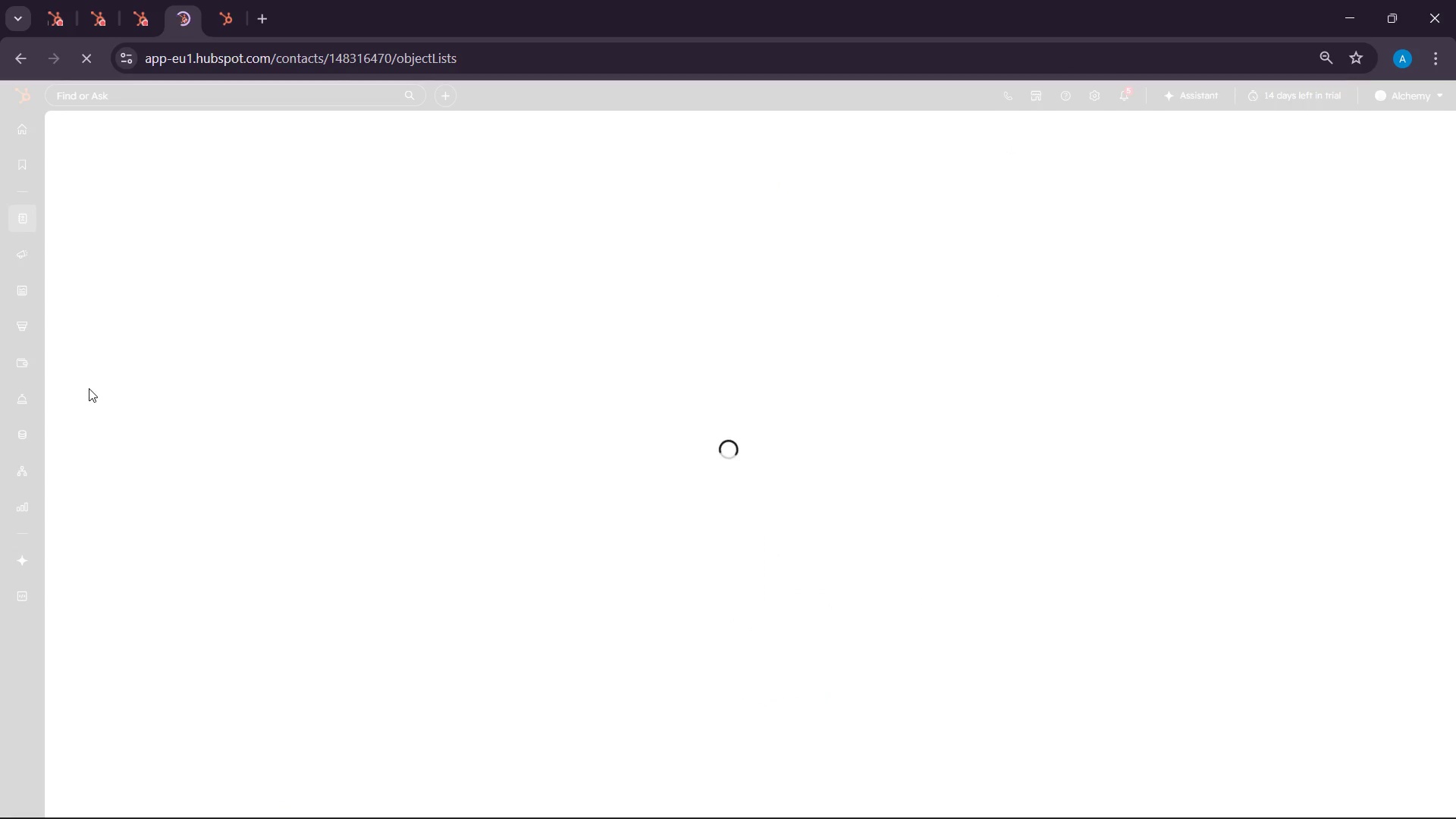 
left_click([1385, 142])
 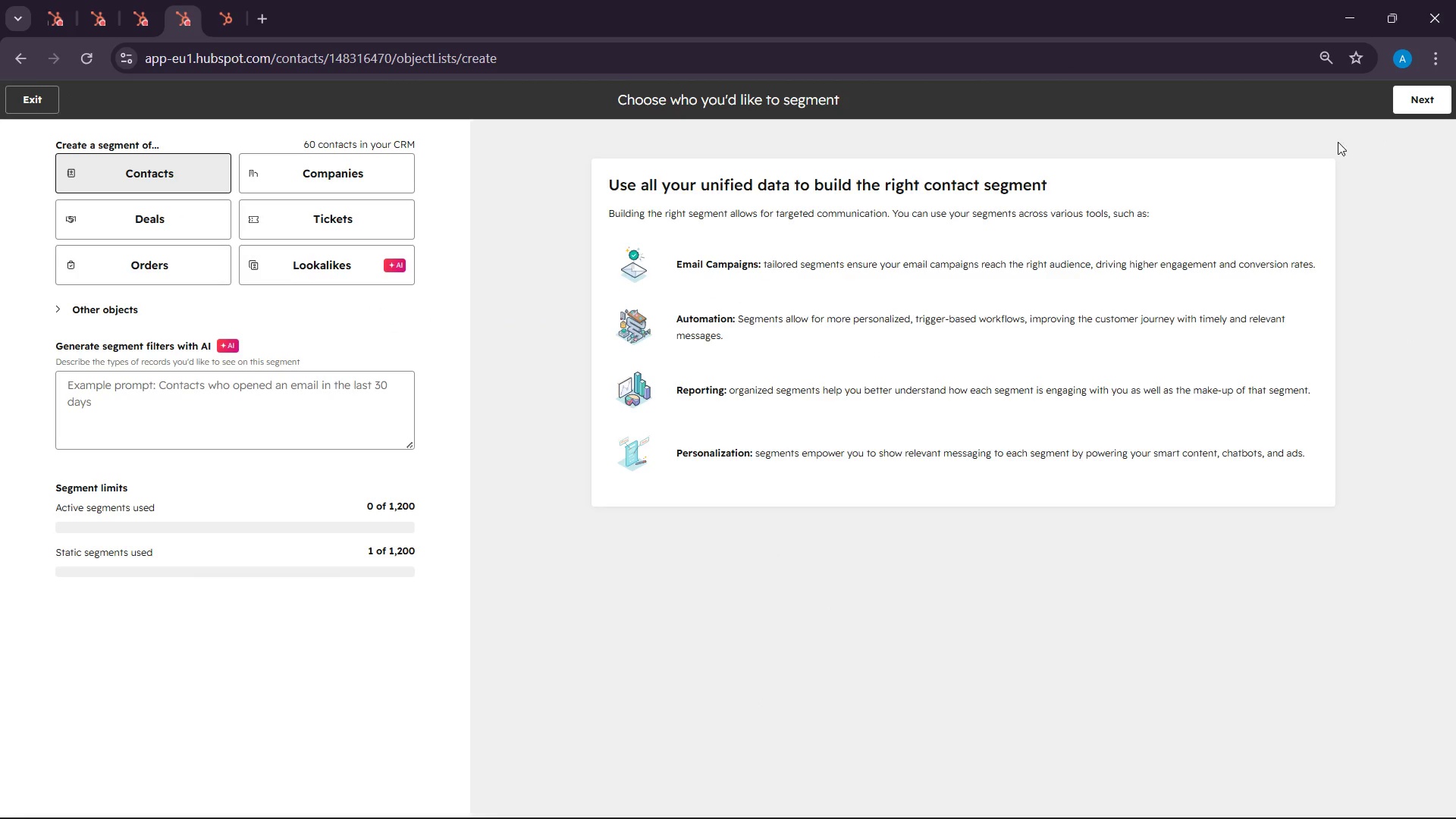 
left_click([1432, 100])
 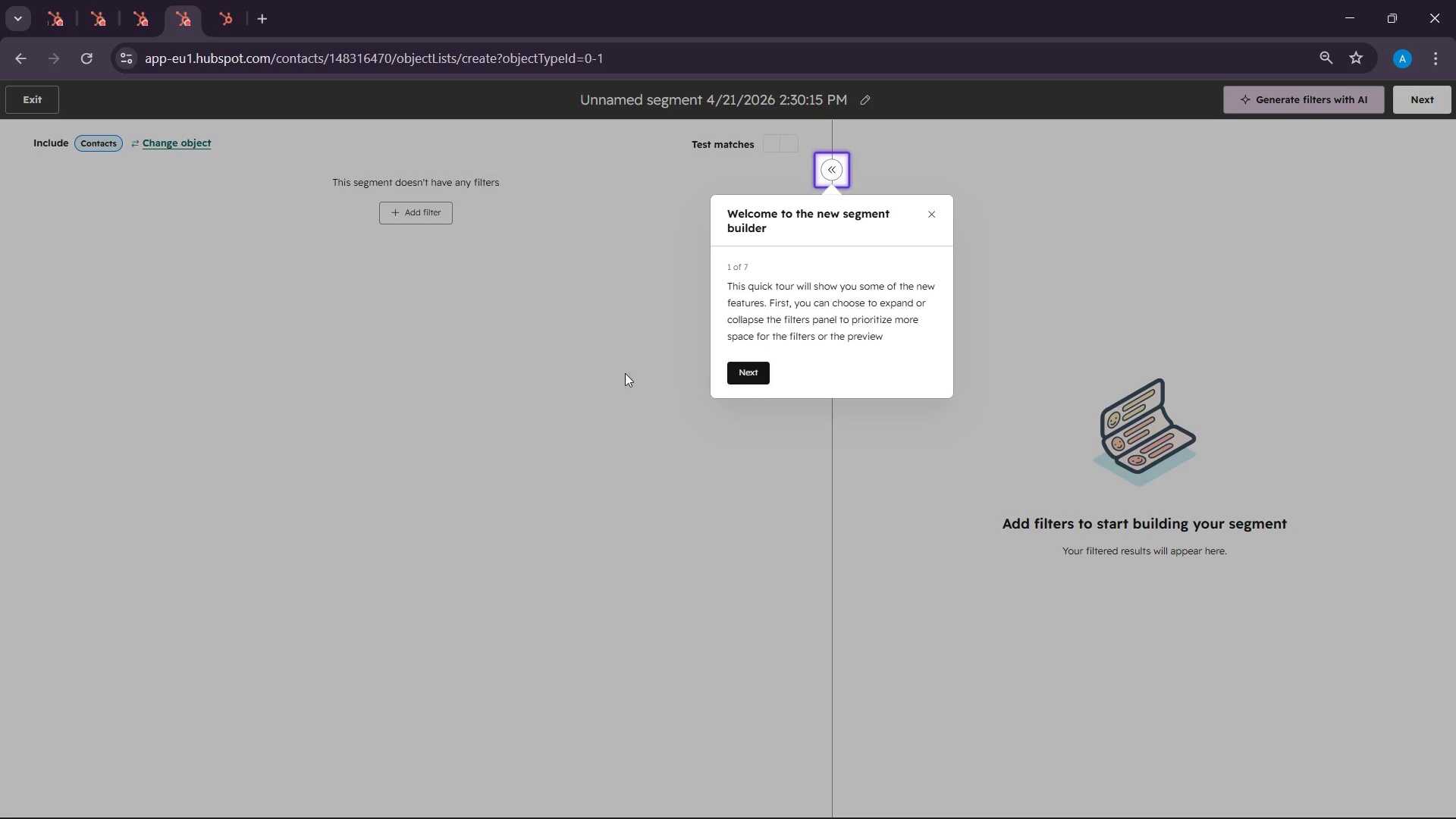 
left_click([739, 372])
 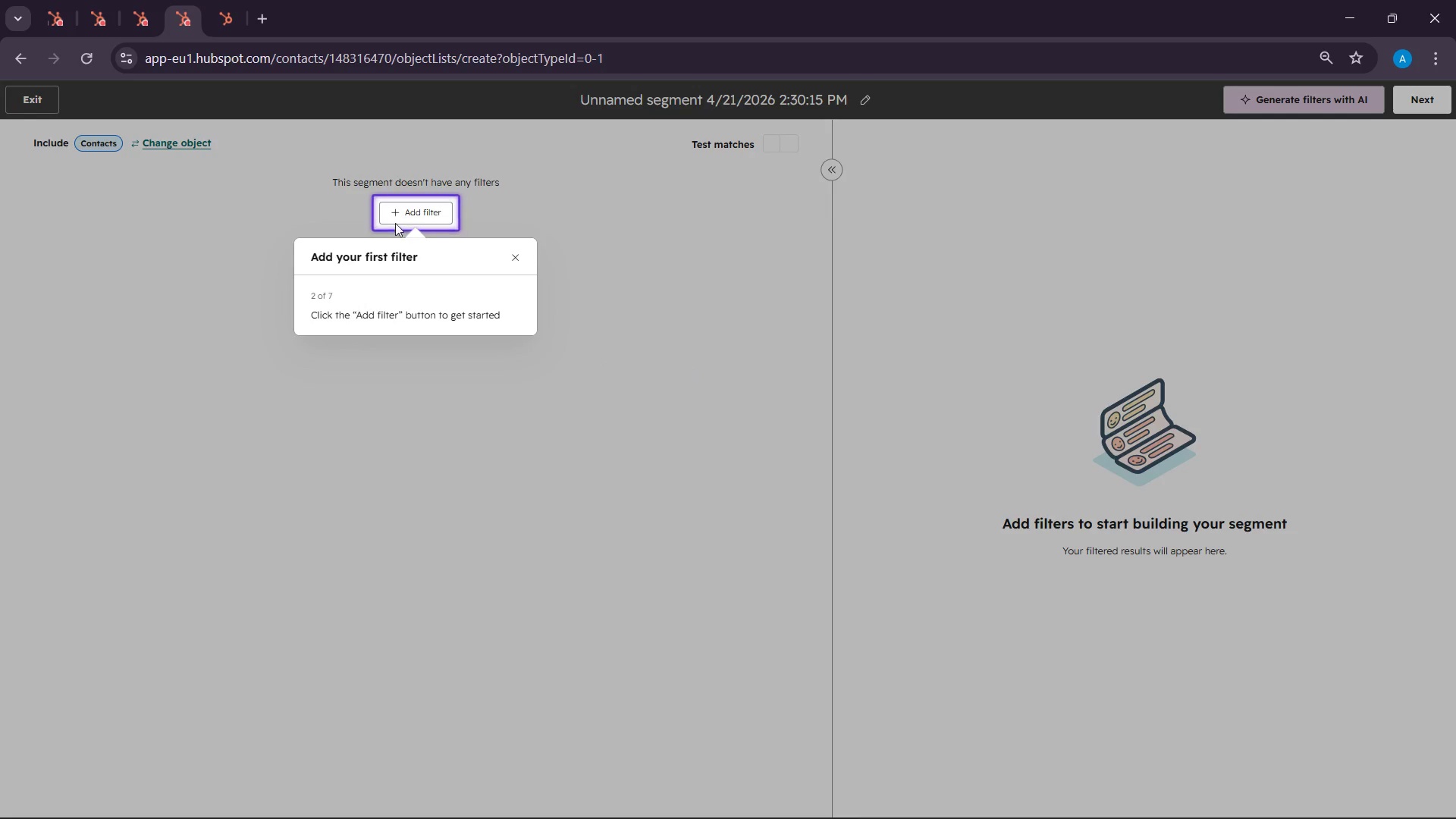 
left_click([414, 219])
 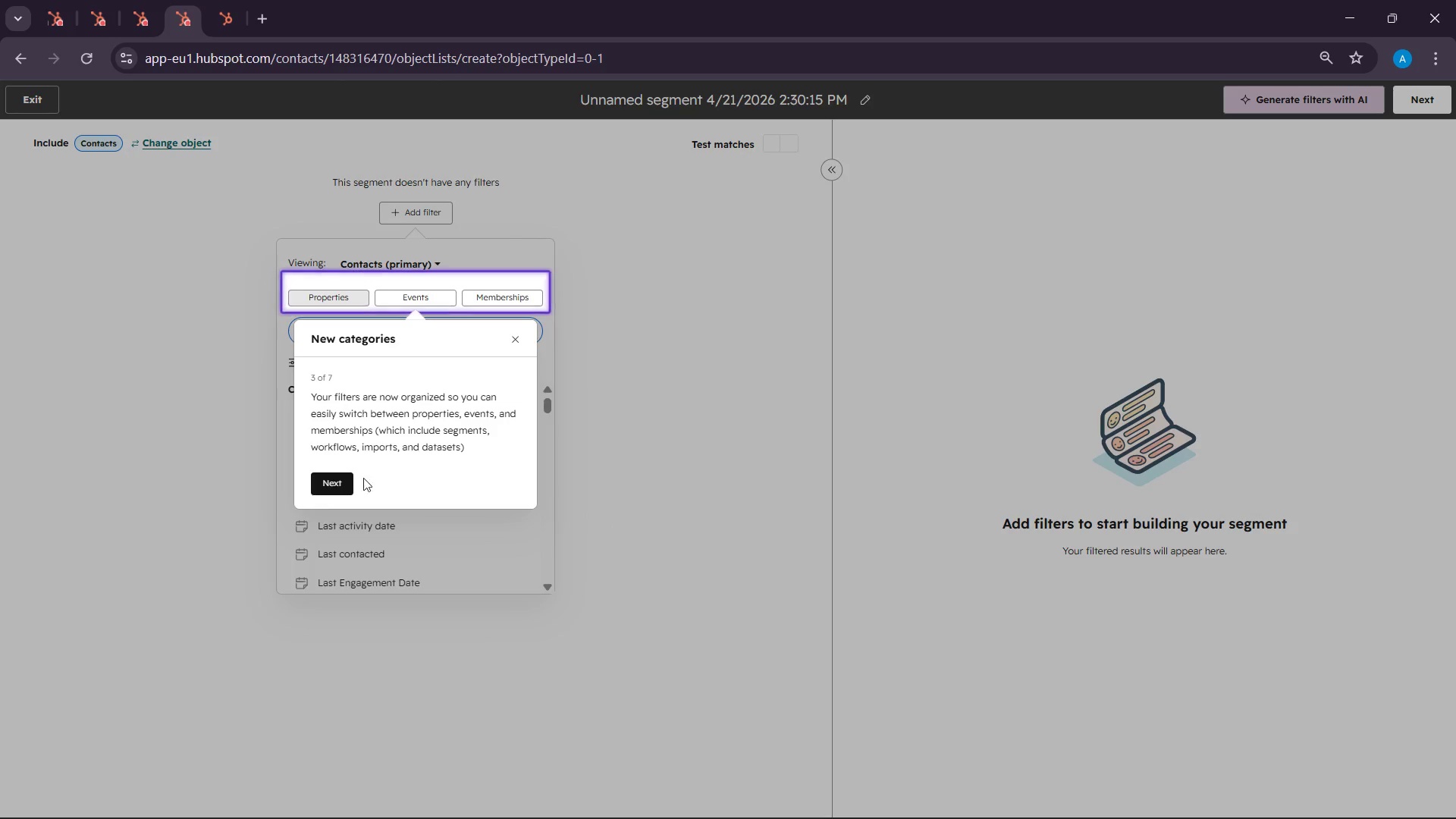 
left_click([340, 494])
 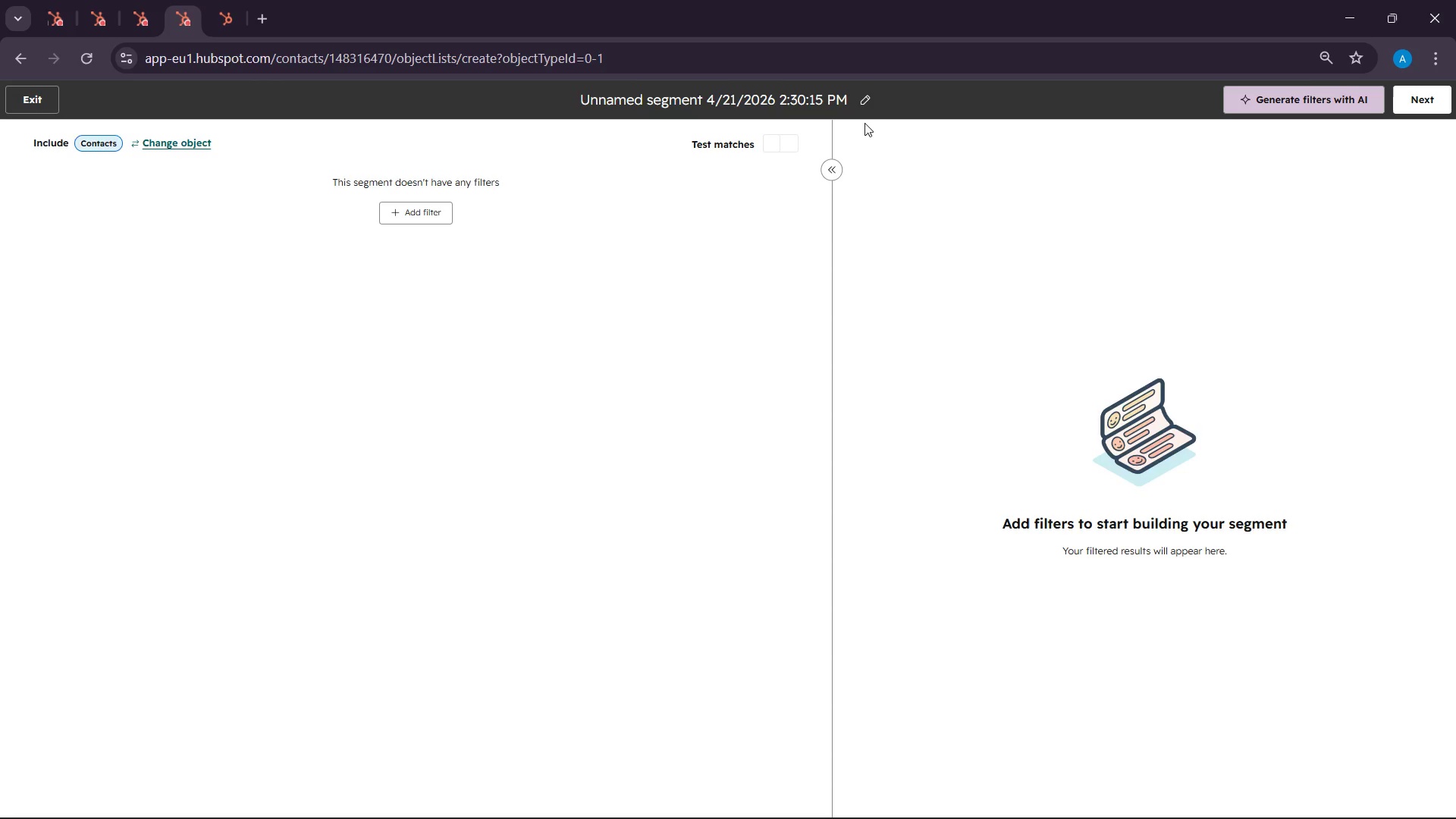 
left_click([868, 102])
 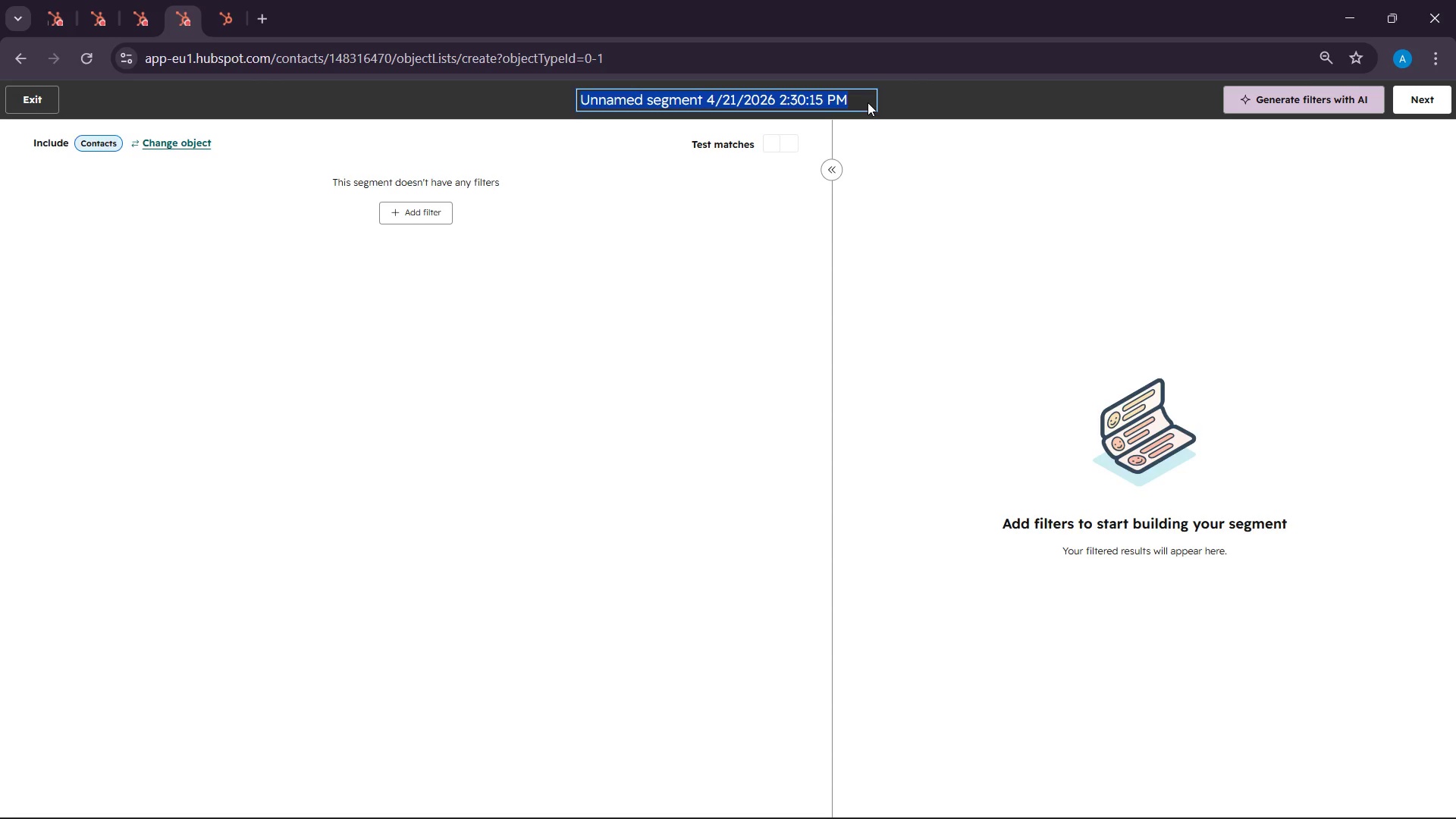 
wait(10.97)
 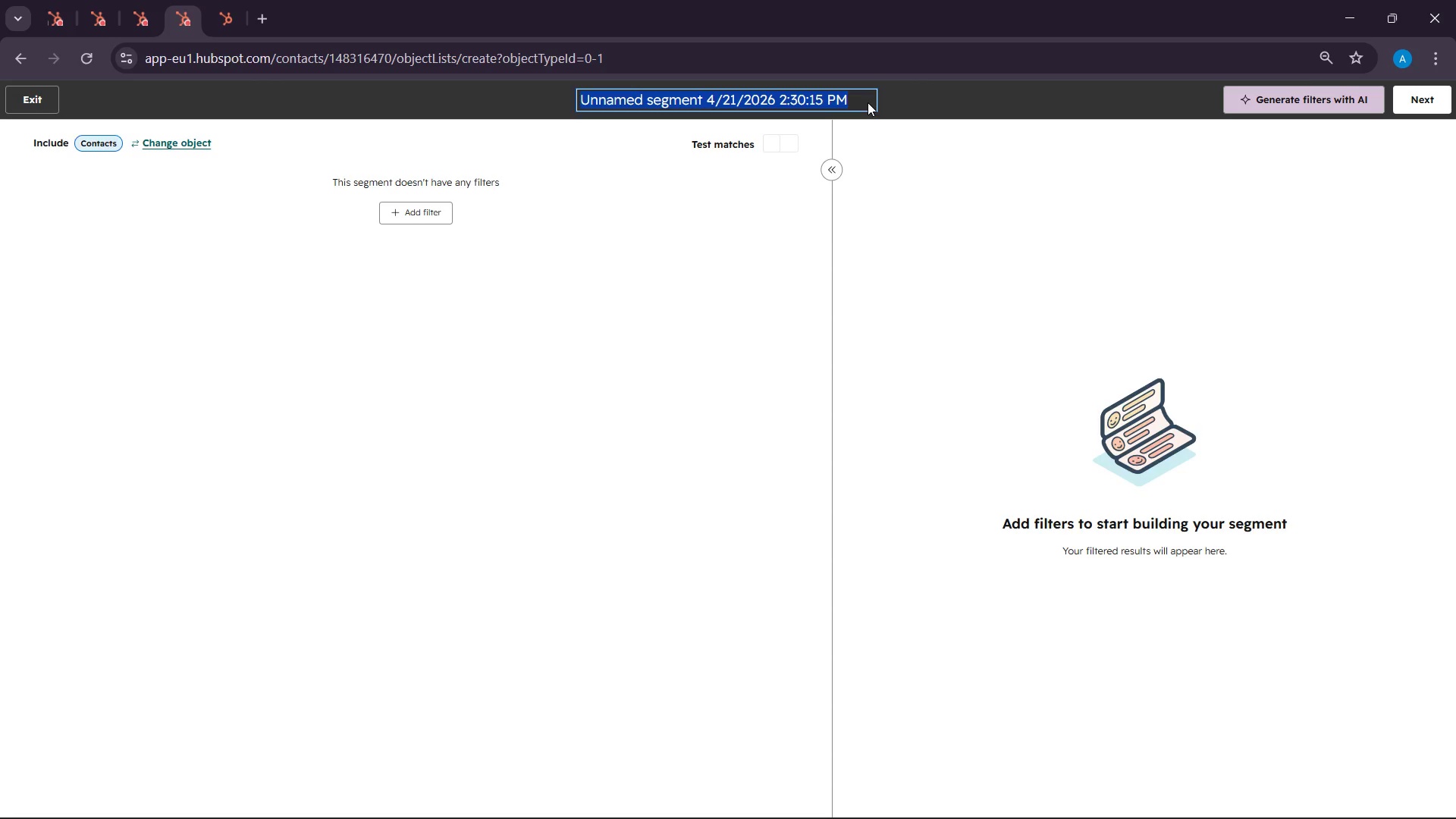 
type(Standart)
key(Backspace)
type(f )
key(Backspace)
key(Backspace)
type(d )
 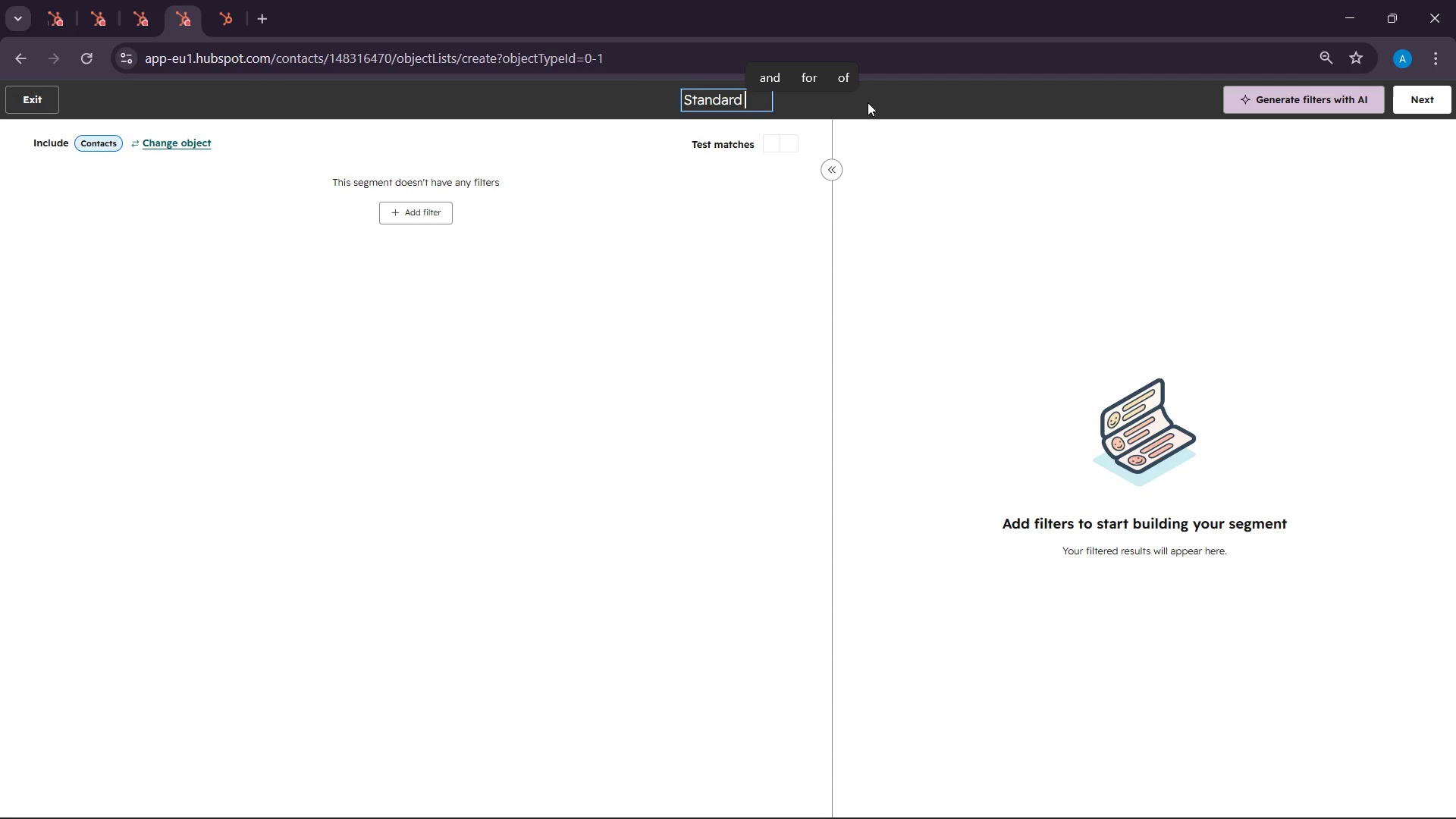 
wait(8.95)
 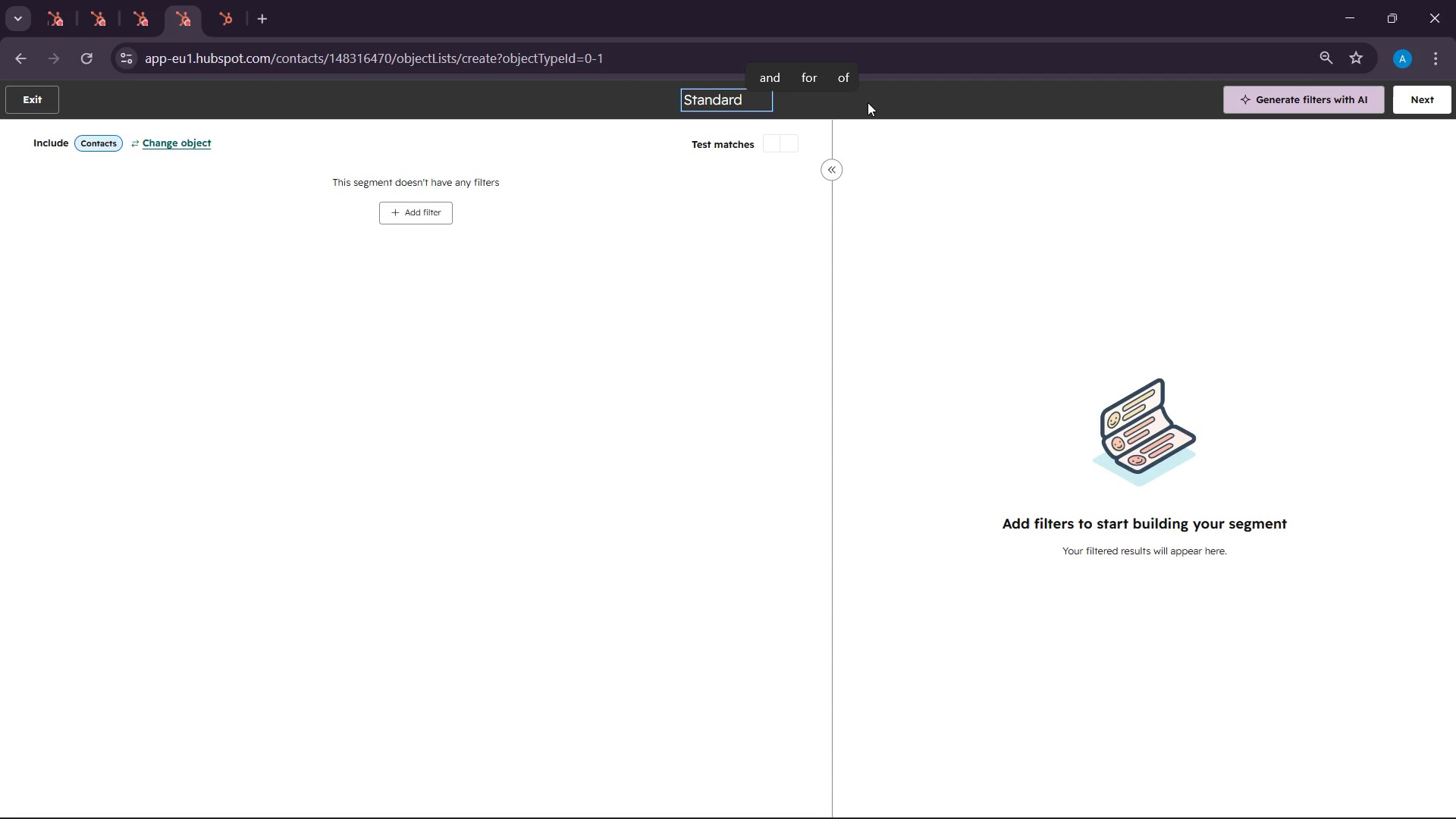 
type(Tra)
key(Backspace)
type(eat Fans)
 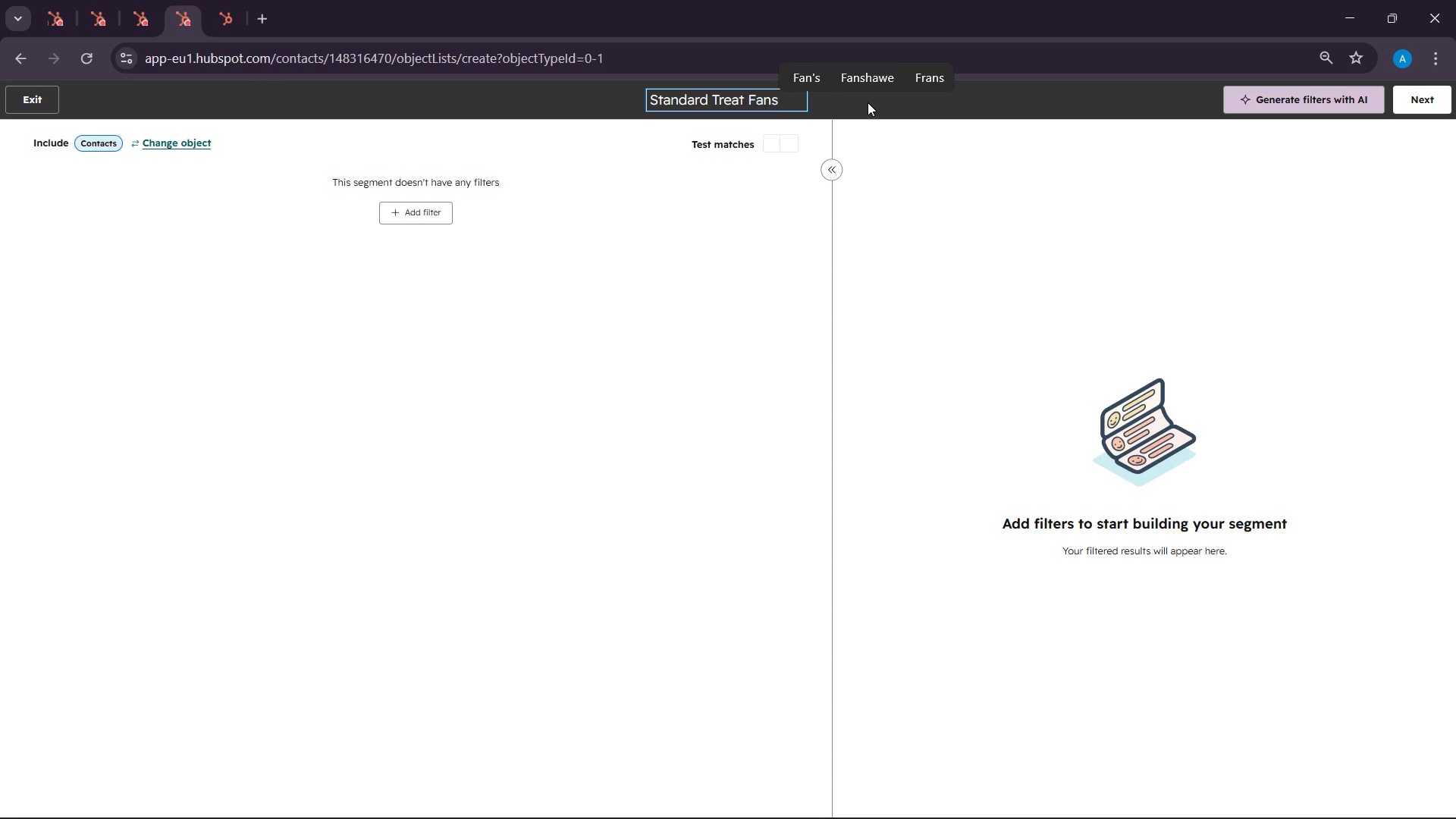 
wait(20.89)
 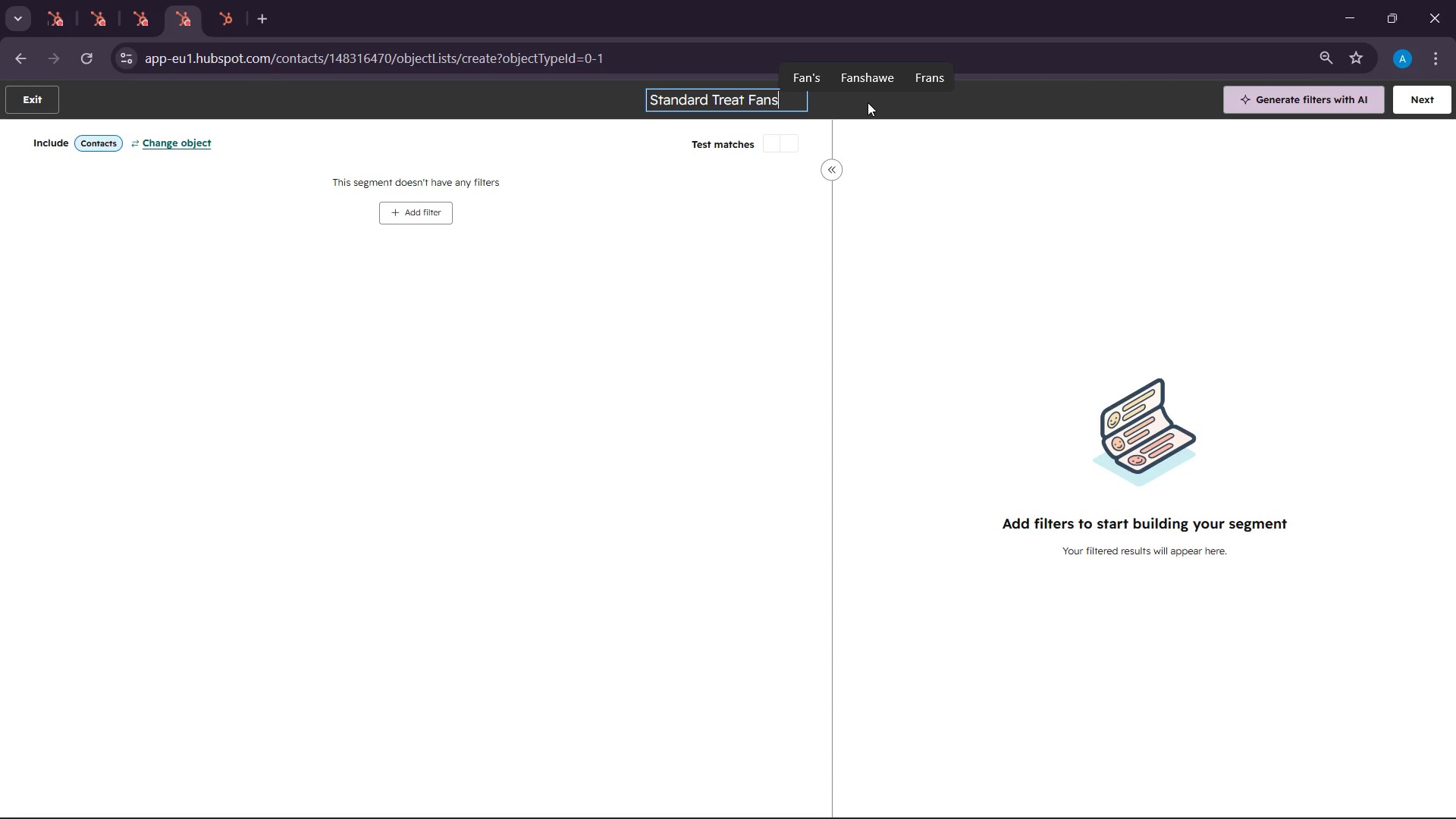 
left_click_drag(start_coordinate=[424, 202], to_coordinate=[422, 207])
 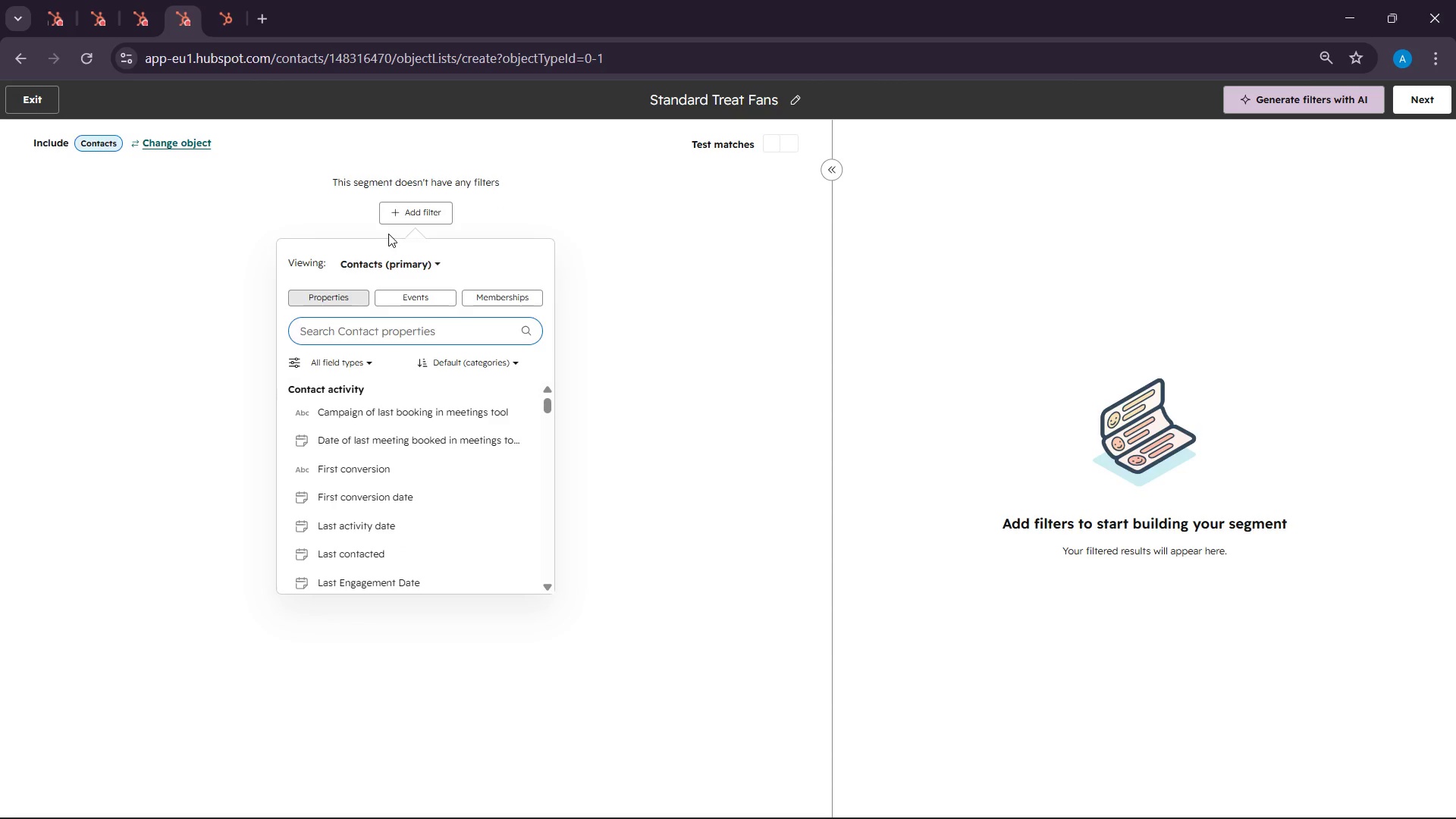 
wait(6.47)
 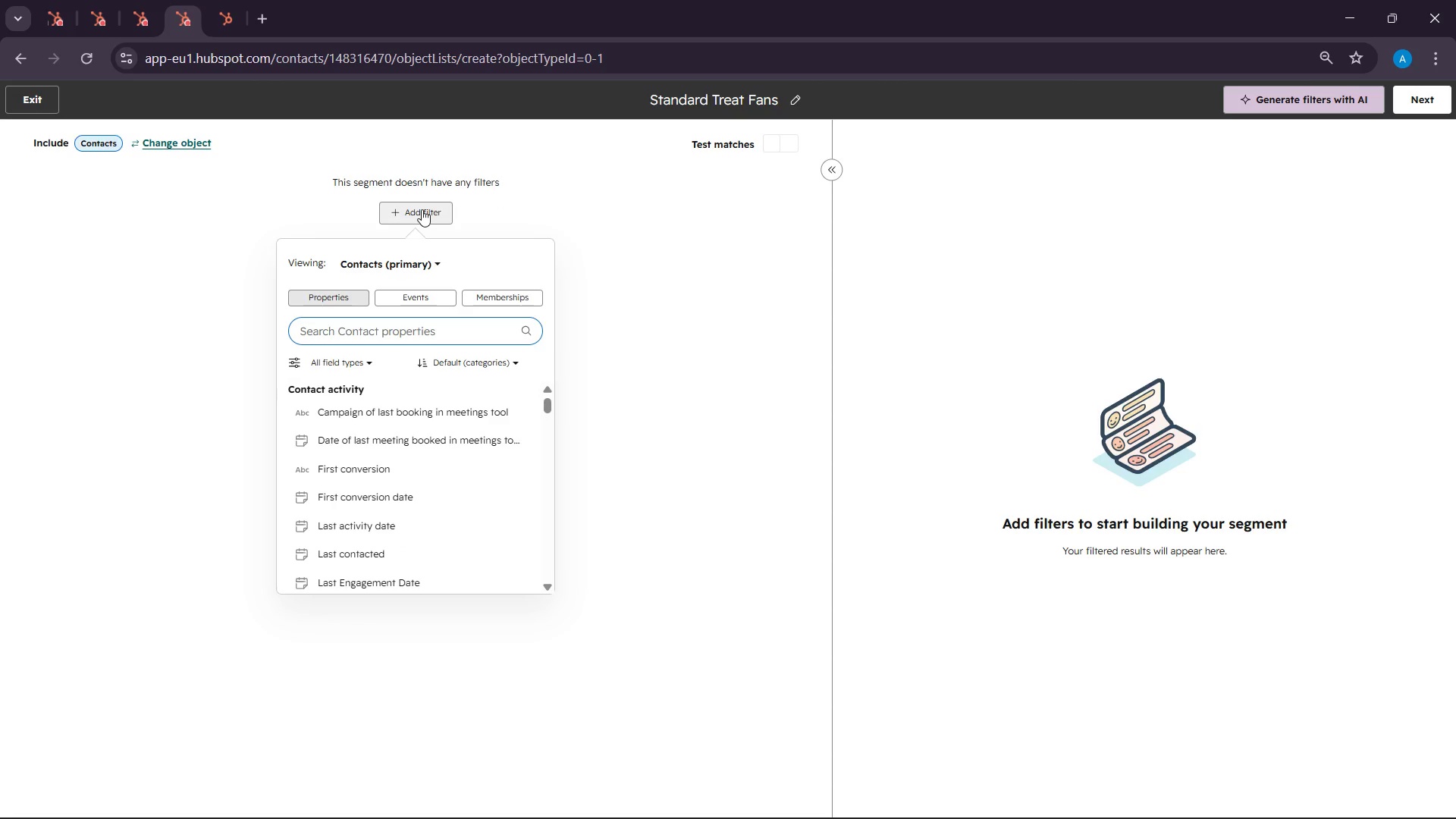 
type(stand)
 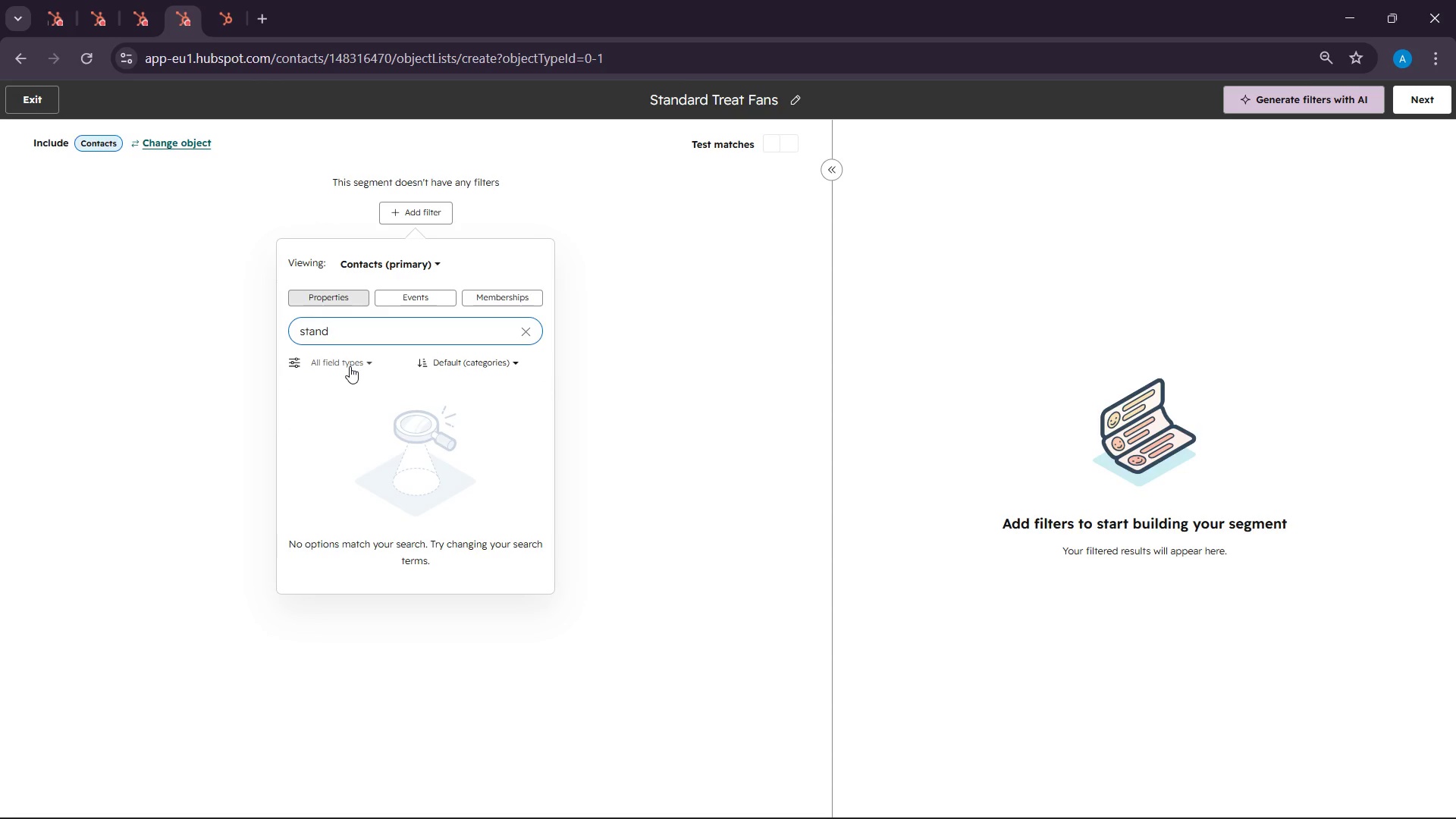 
key(Backspace)
key(Backspace)
key(Backspace)
key(Backspace)
key(Backspace)
type(tre)
 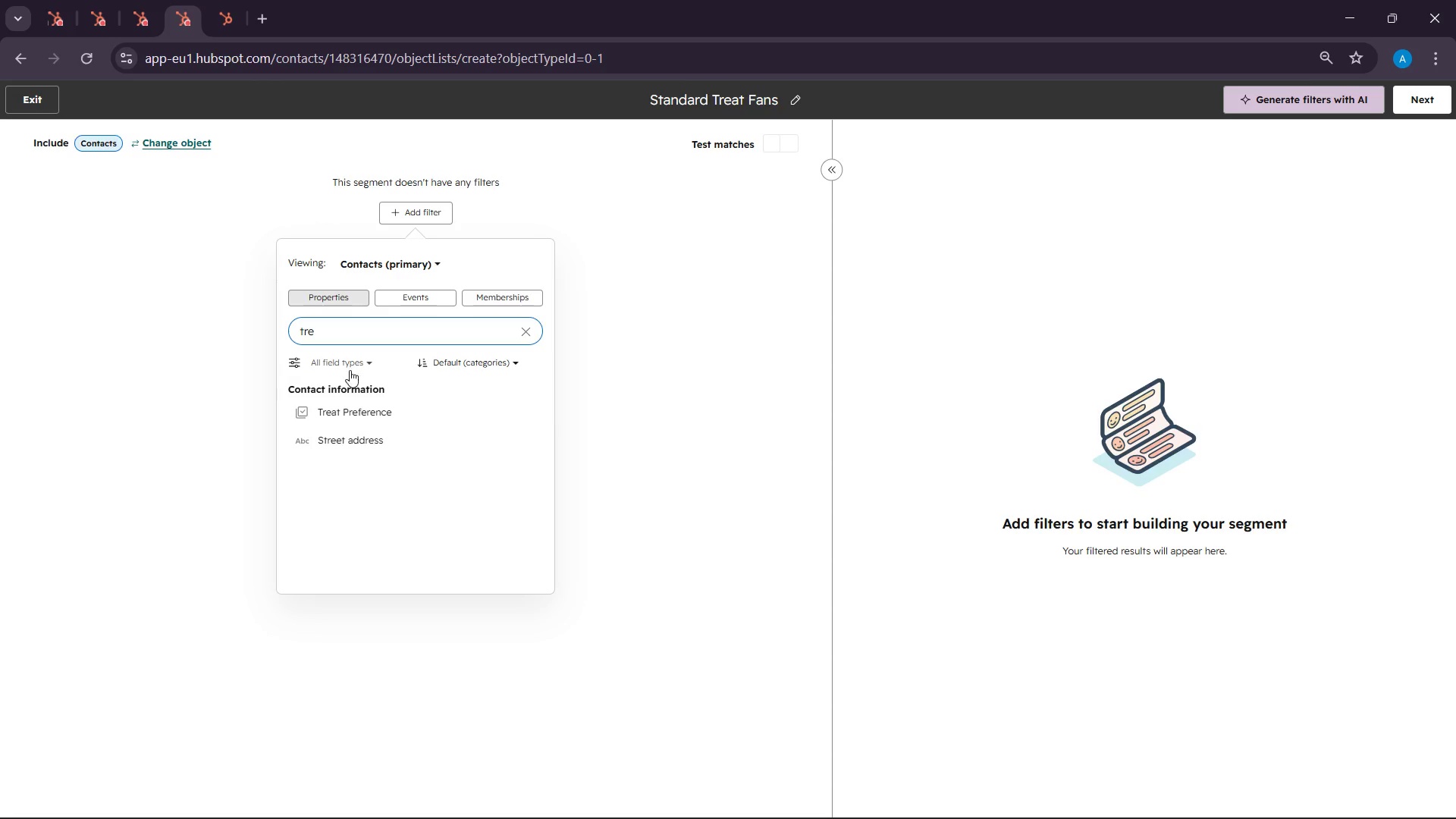 
left_click([366, 417])
 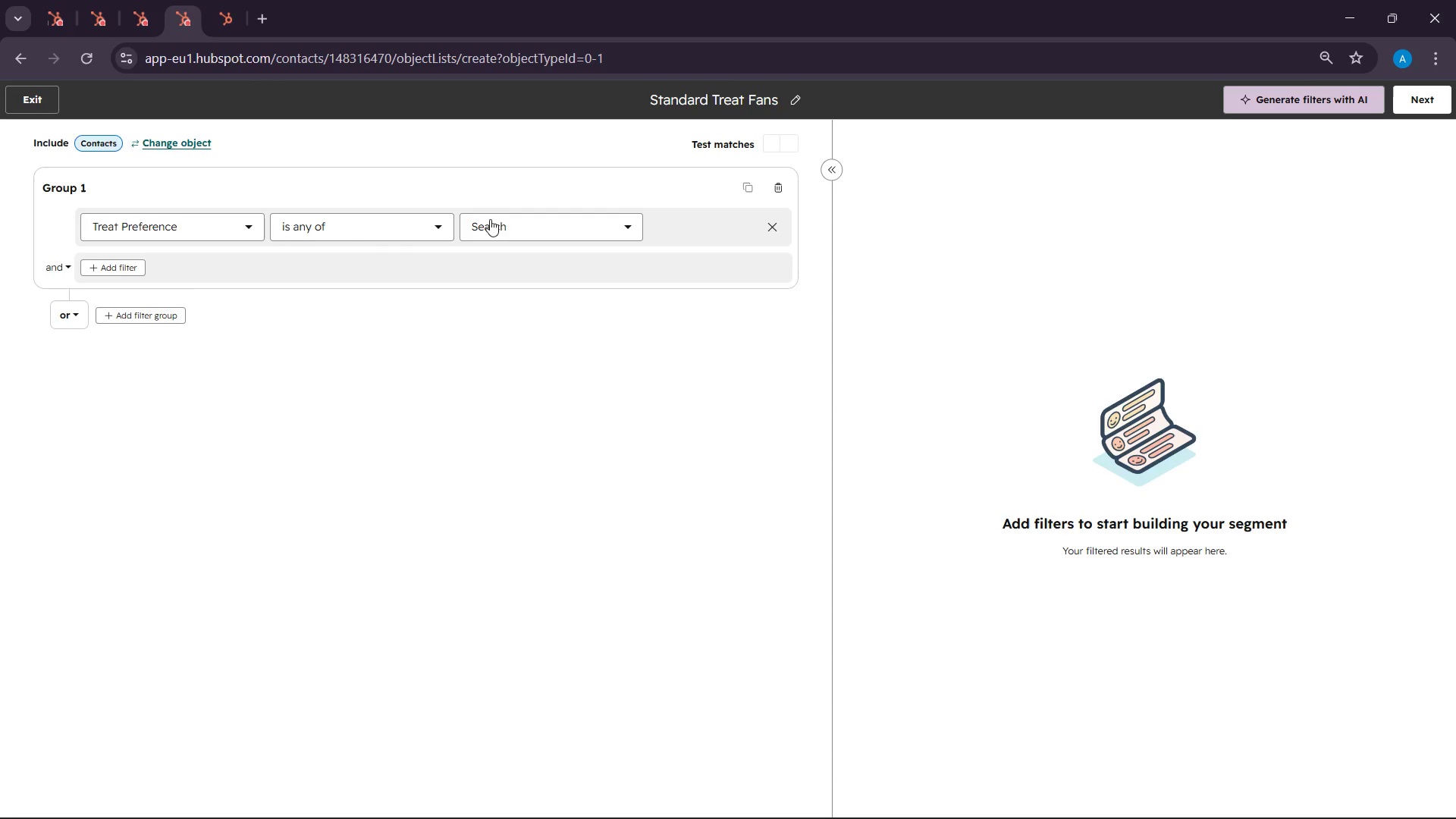 
left_click([564, 219])
 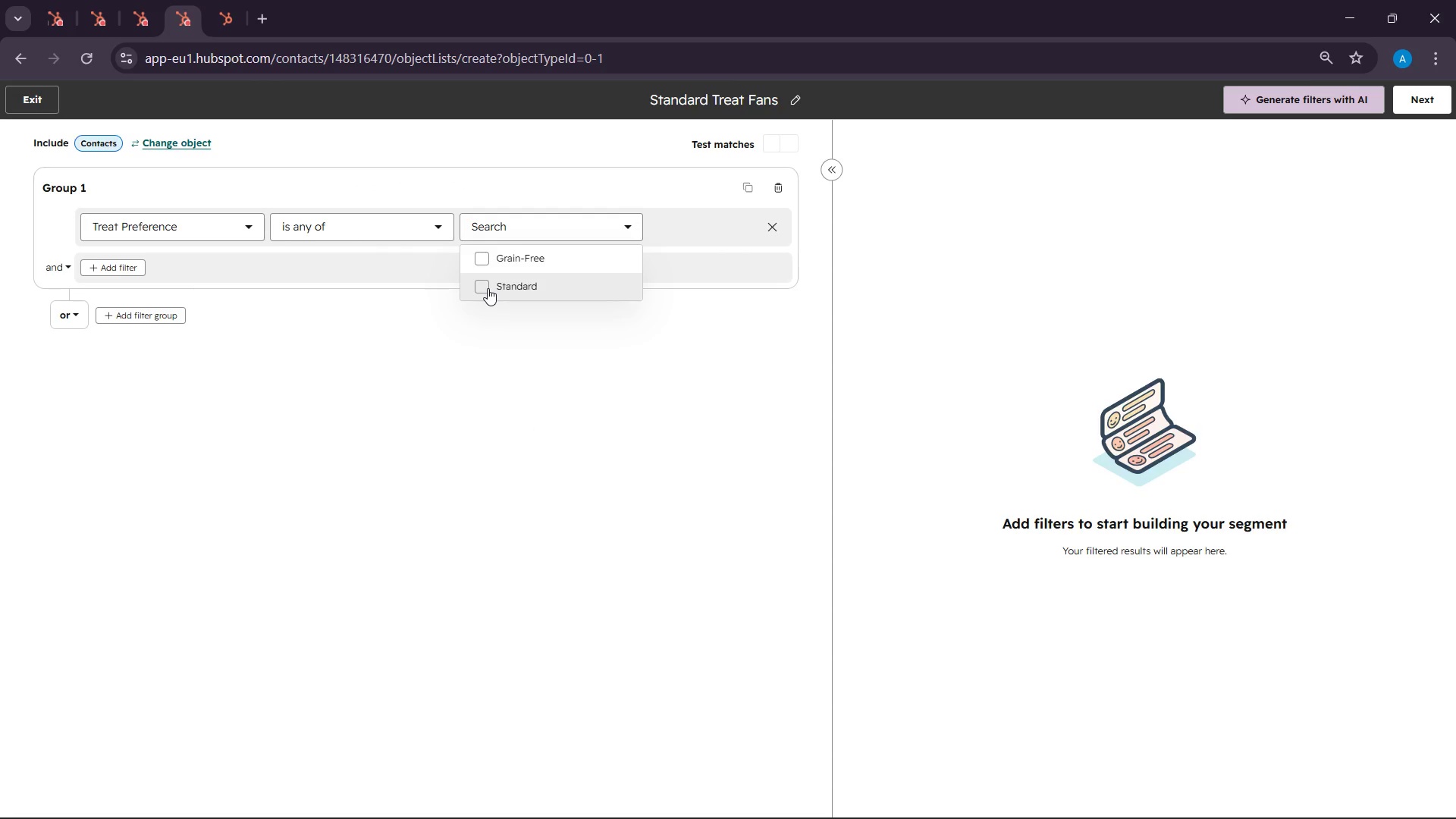 
left_click([488, 288])
 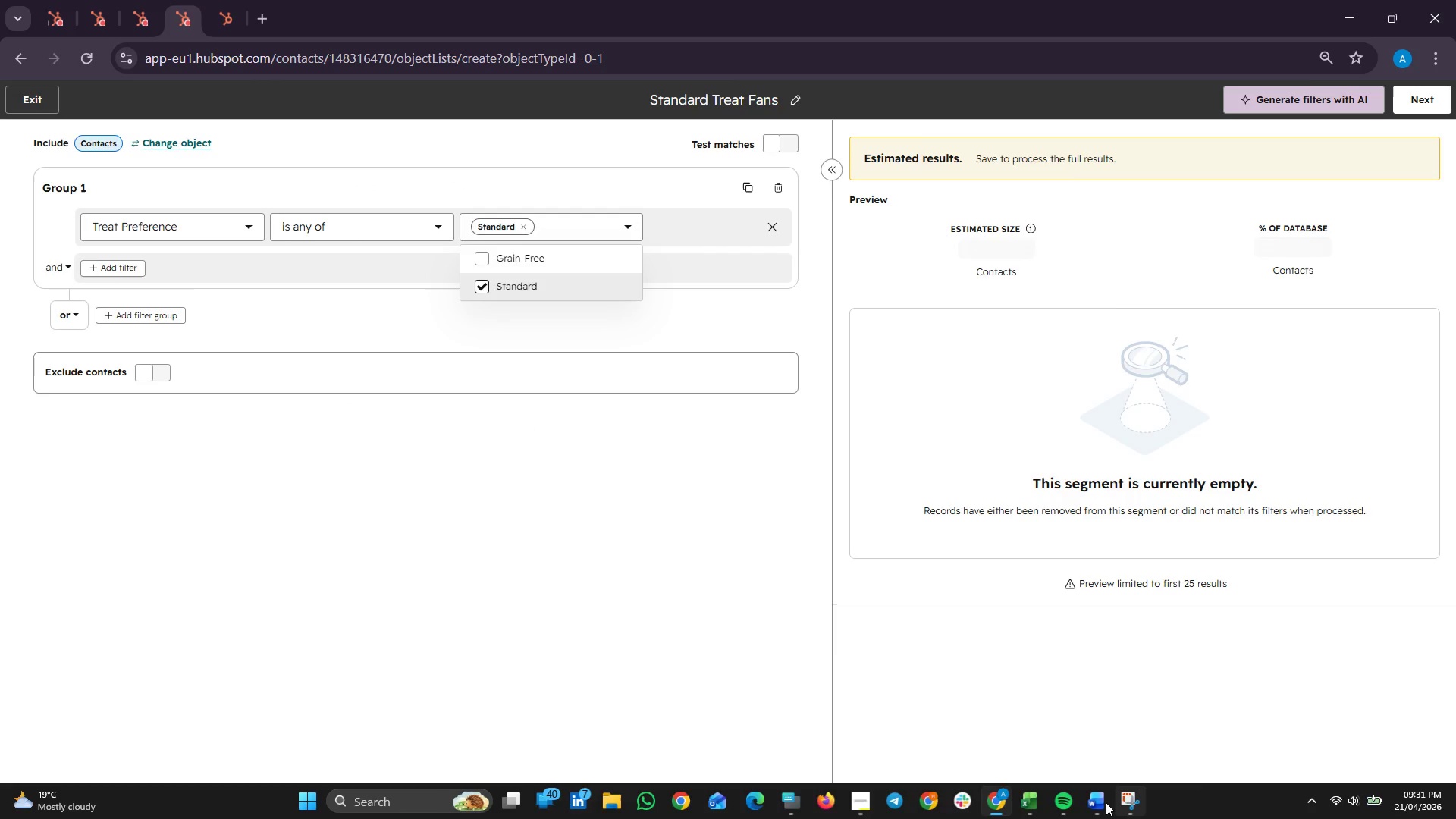 
left_click([1132, 810])
 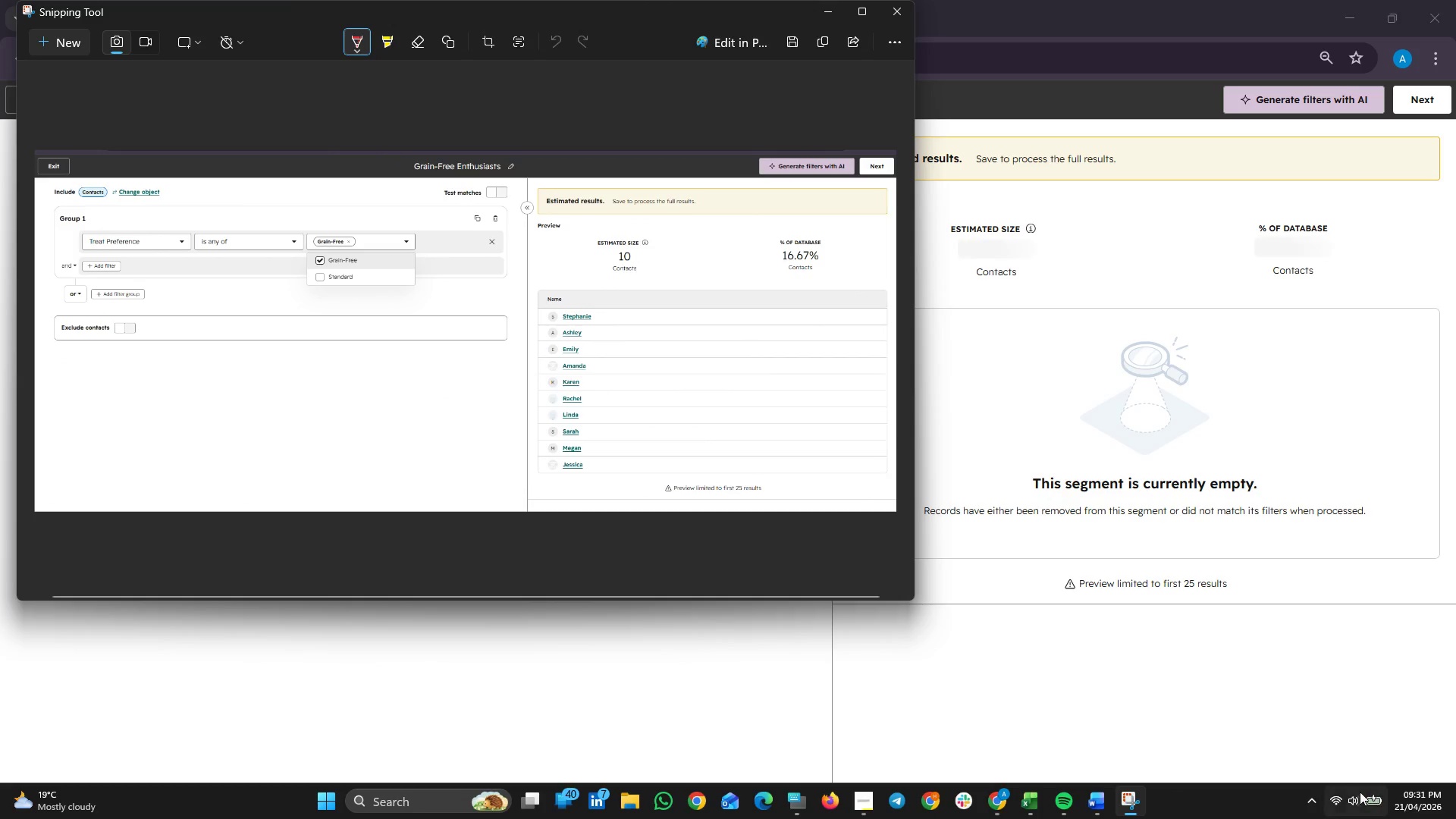 
left_click([1303, 797])
 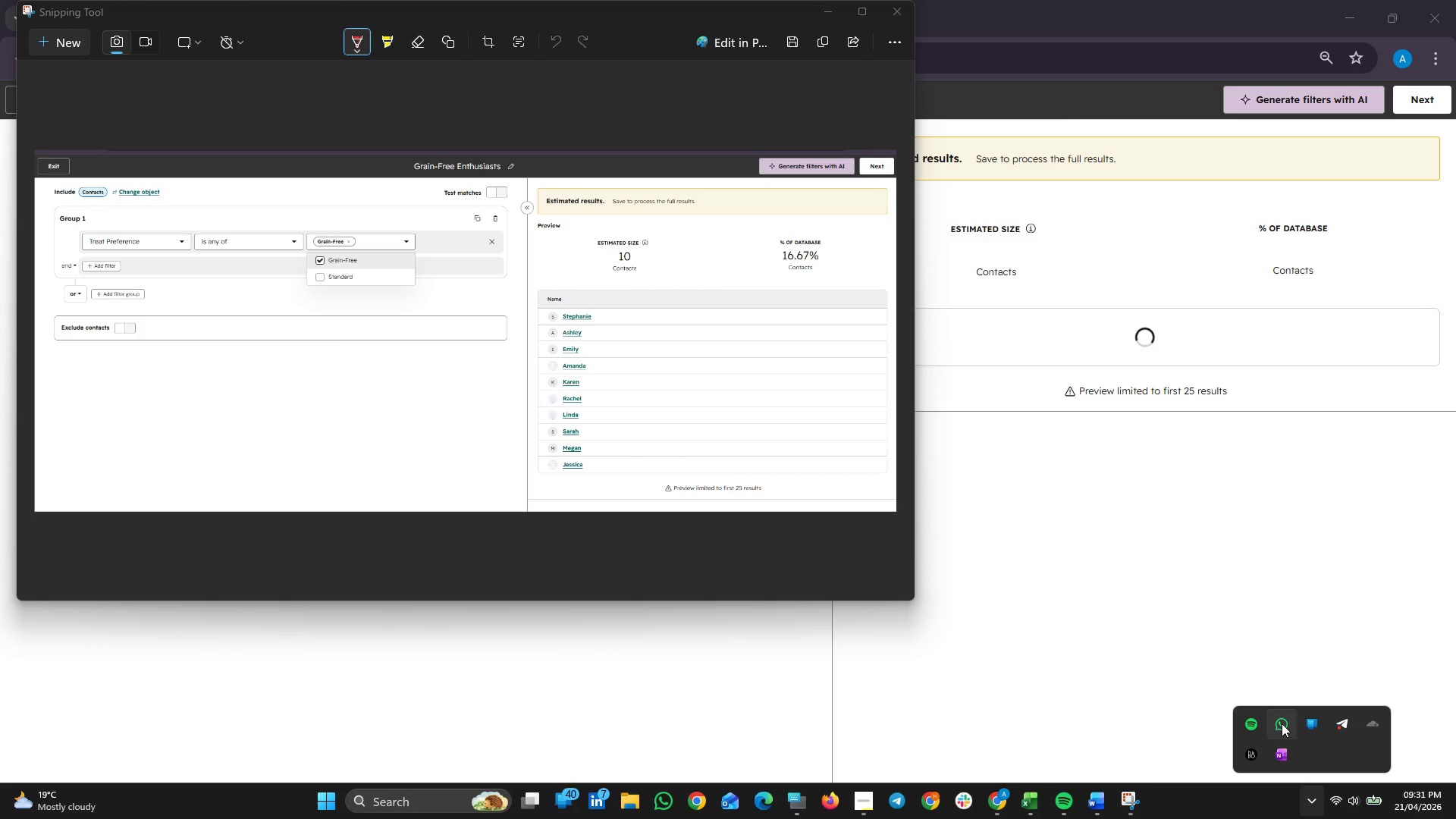 
right_click([1260, 724])
 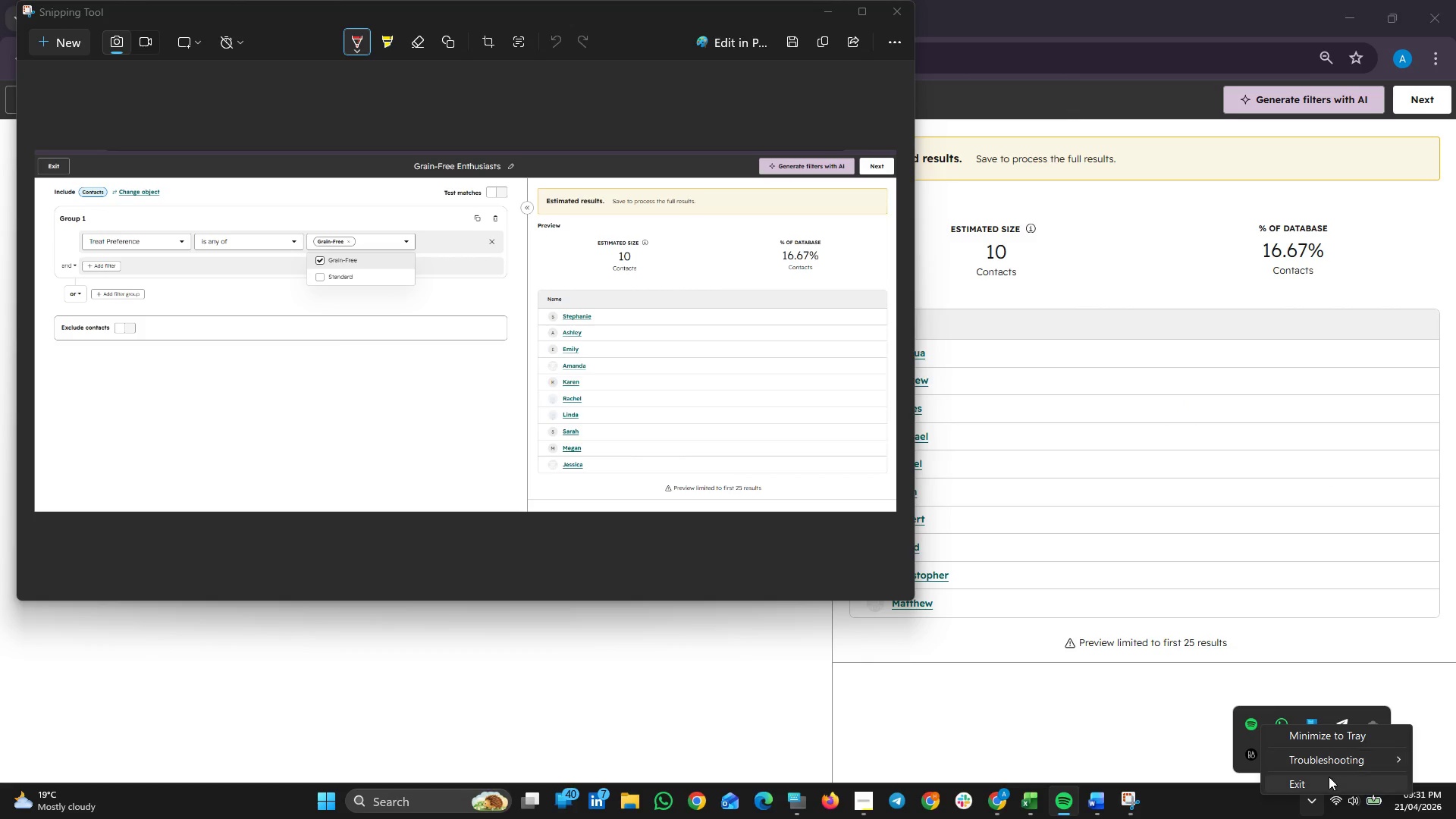 
left_click([1329, 778])
 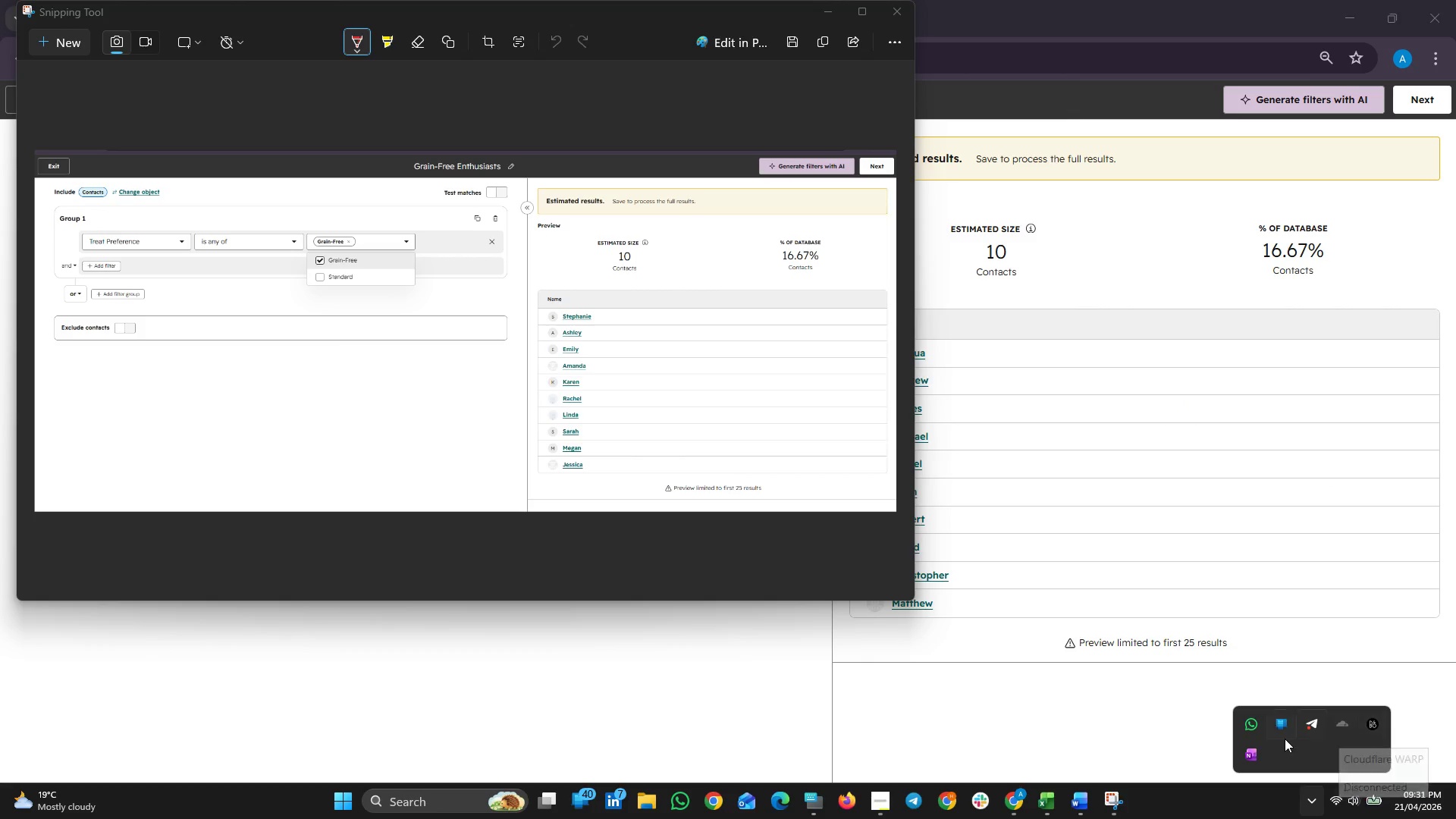 
right_click([1244, 744])
 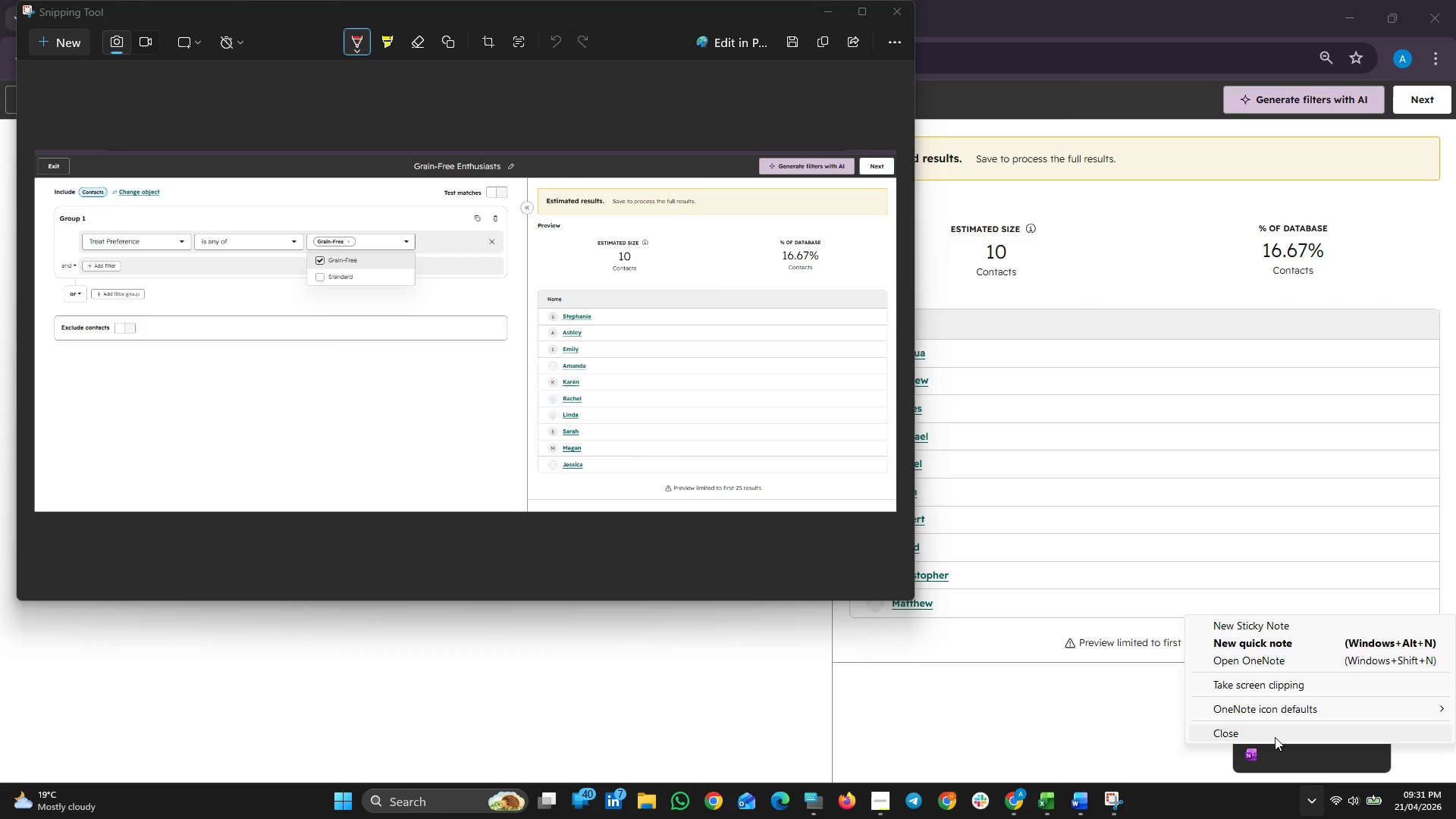 
left_click([1275, 737])
 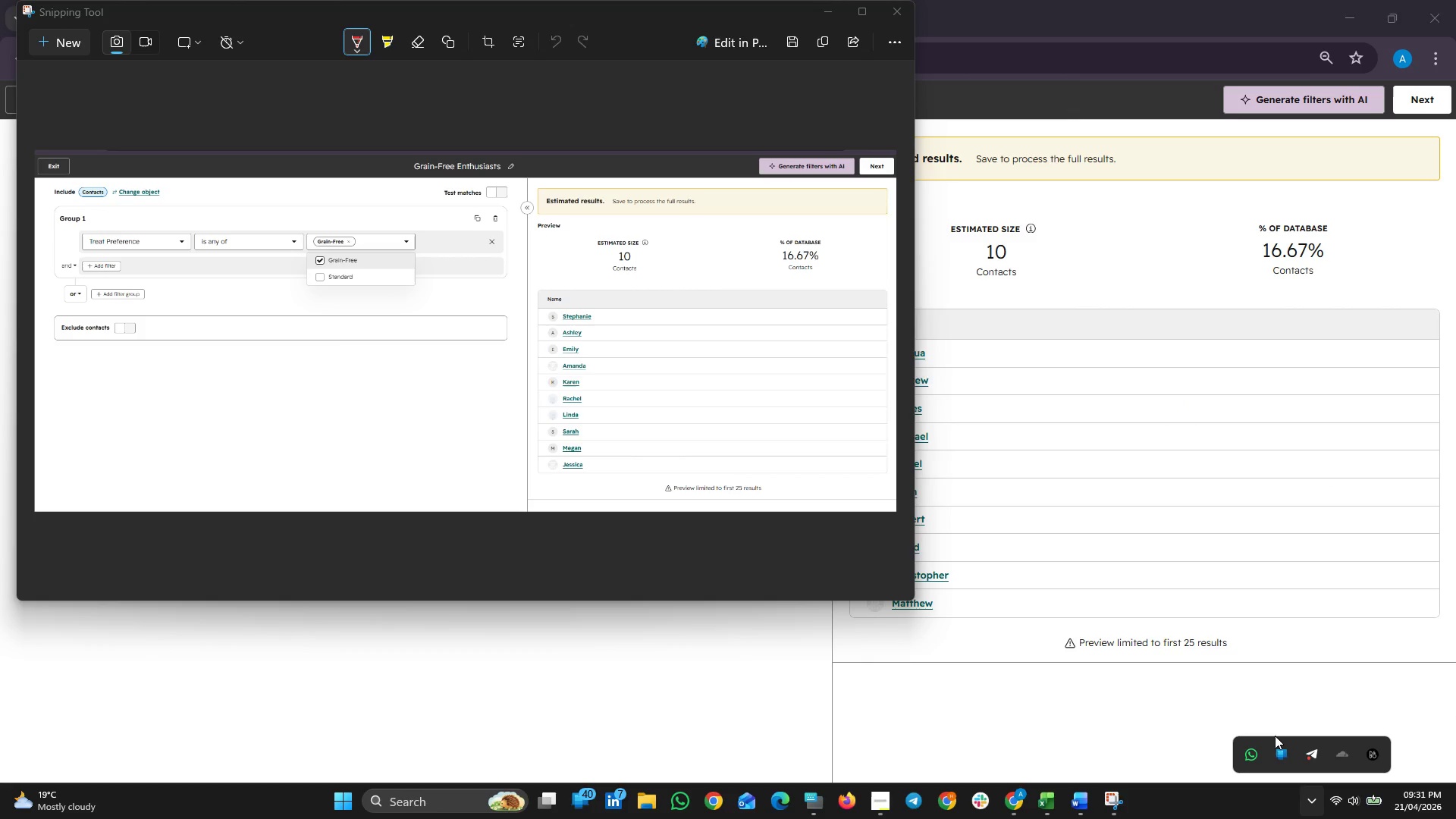 
wait(11.84)
 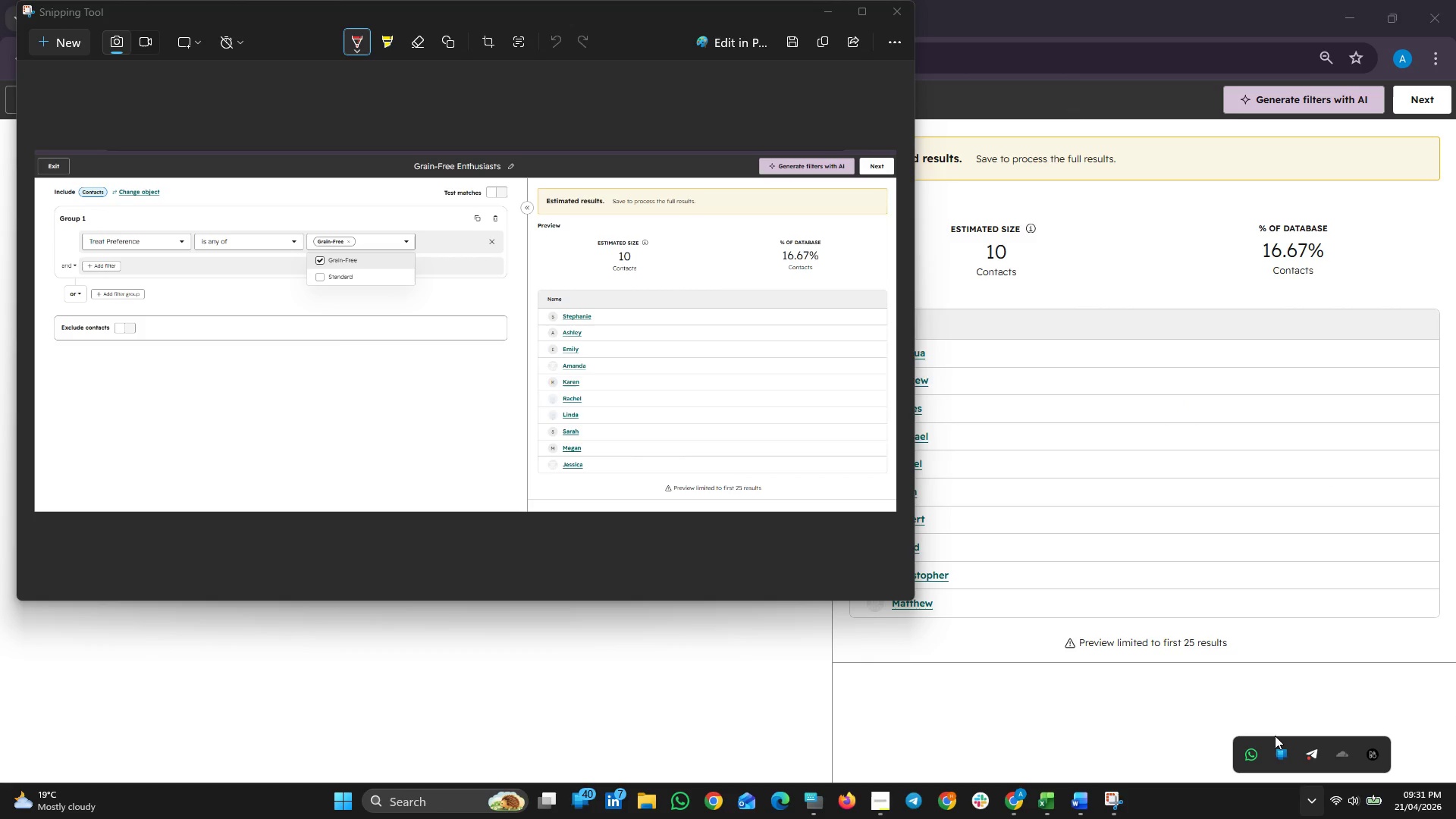 
left_click([63, 39])
 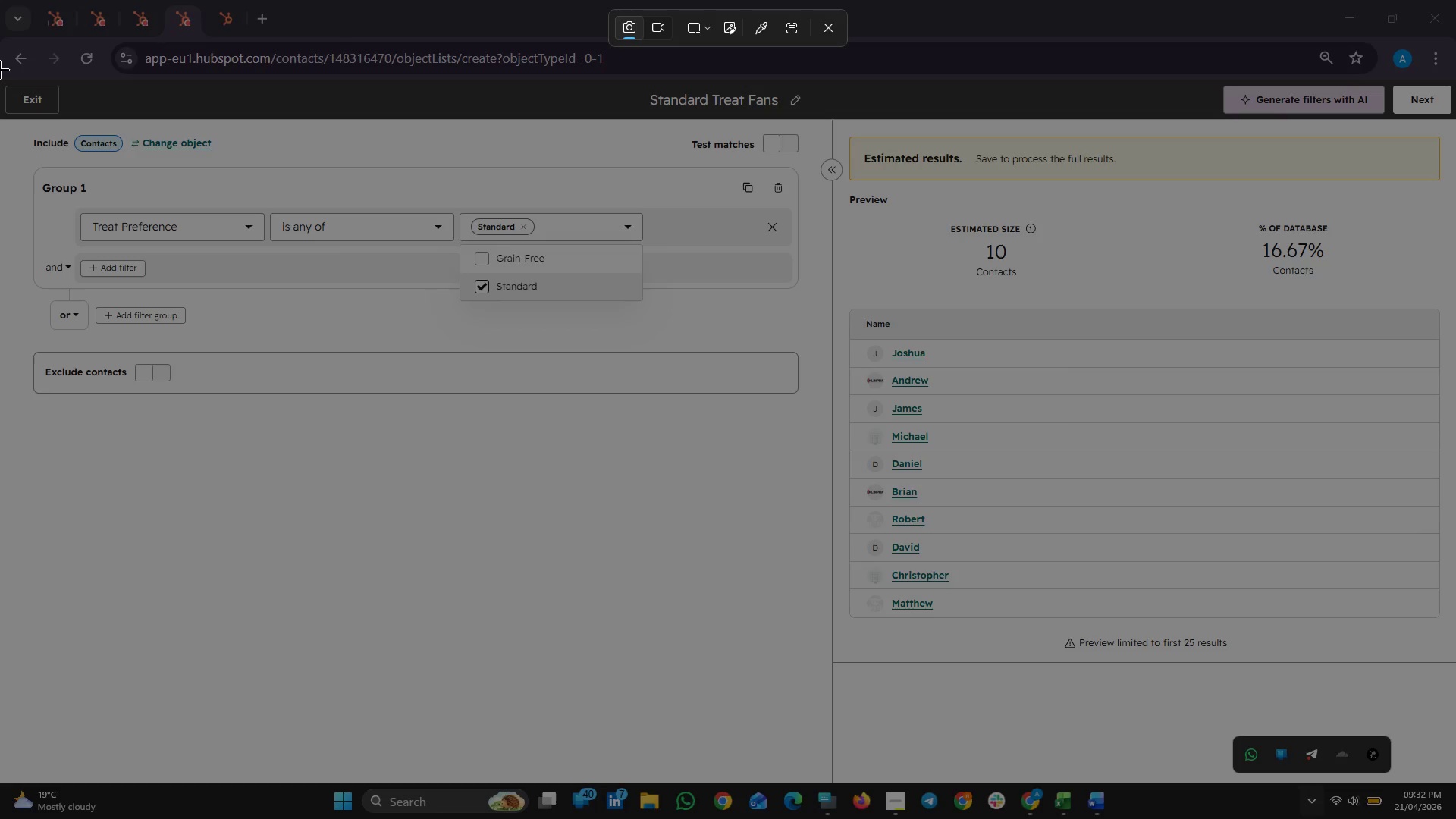 
left_click_drag(start_coordinate=[0, 69], to_coordinate=[1455, 713])
 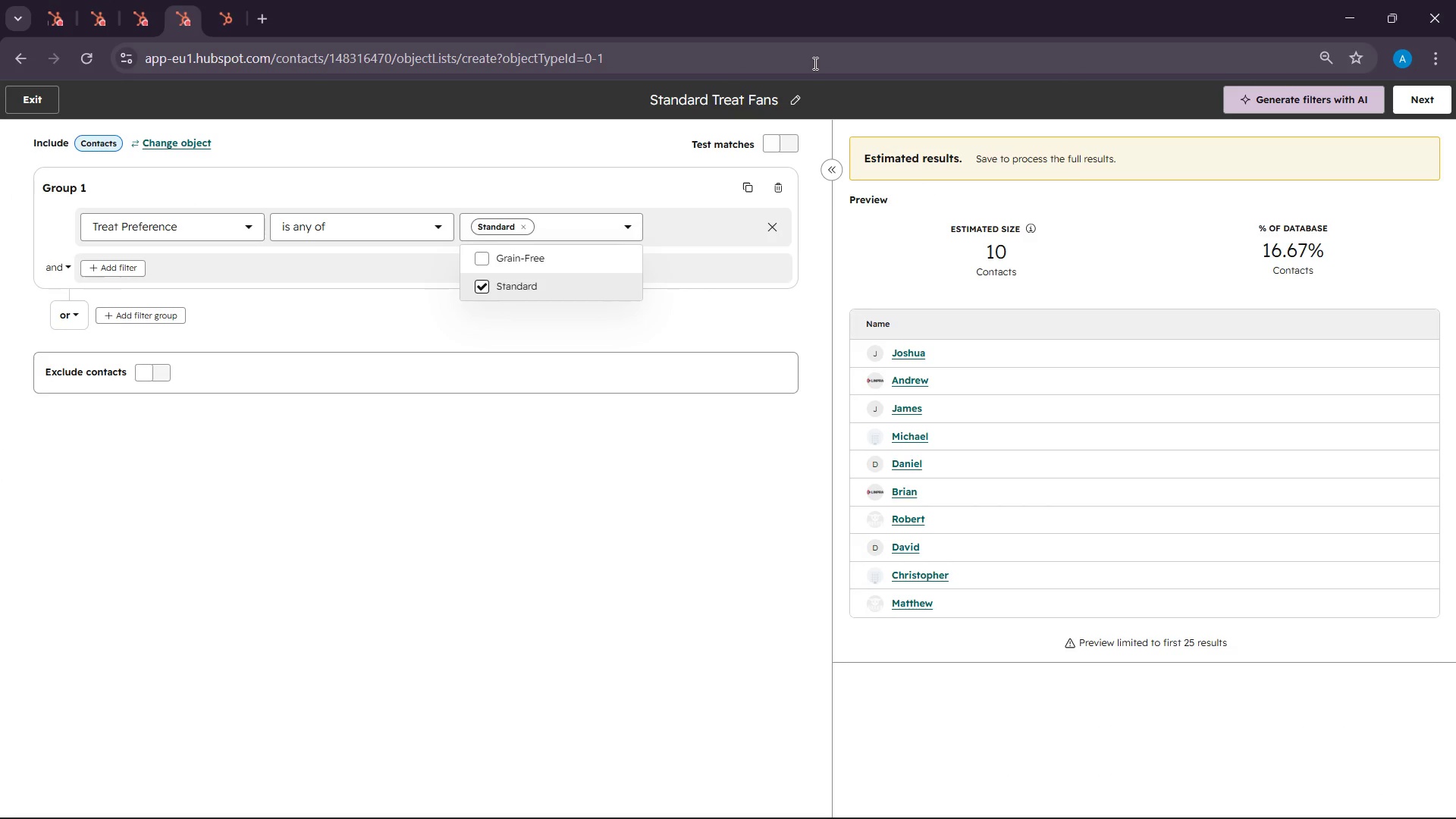 
wait(8.97)
 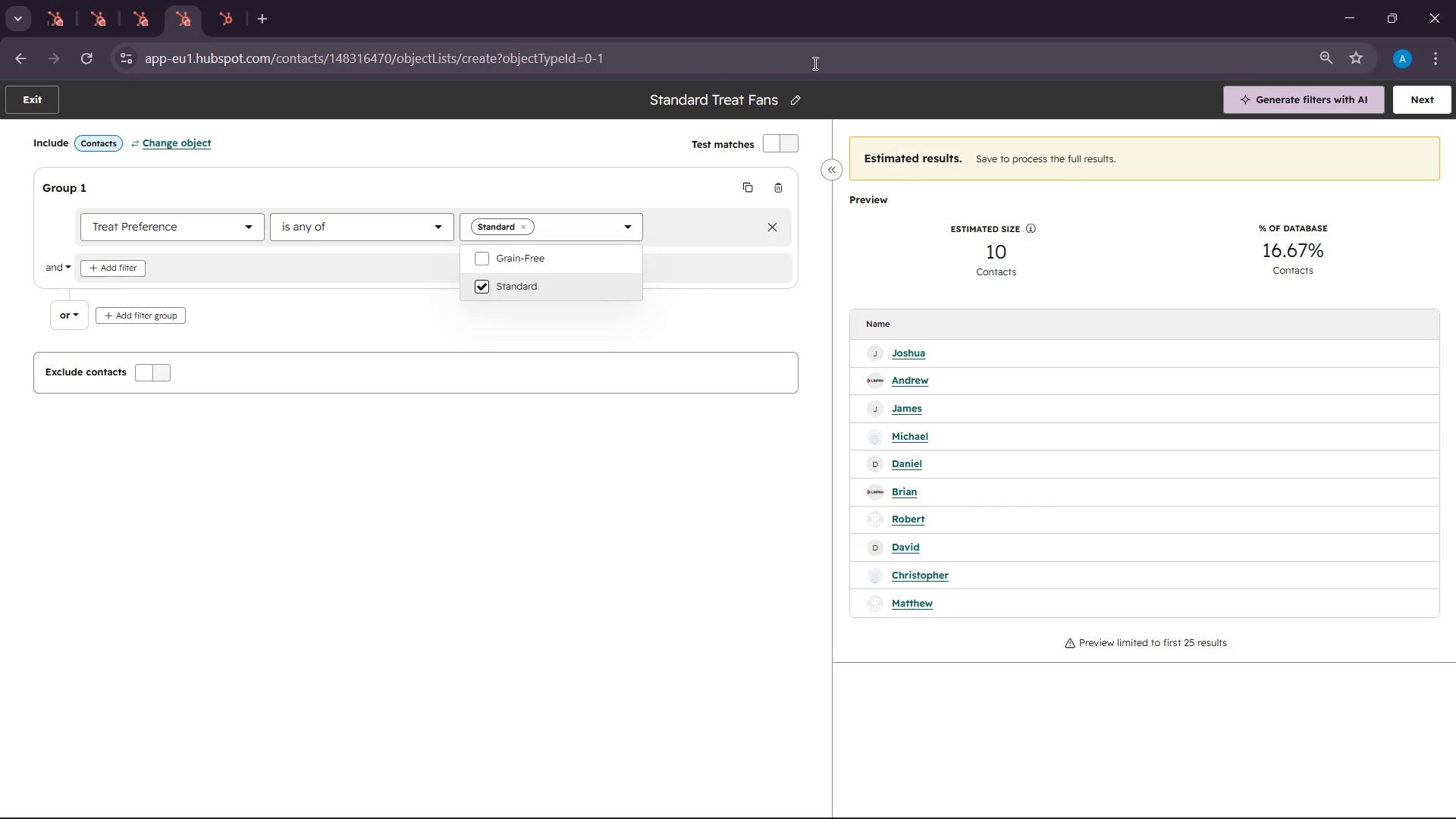 
left_click([362, 804])
 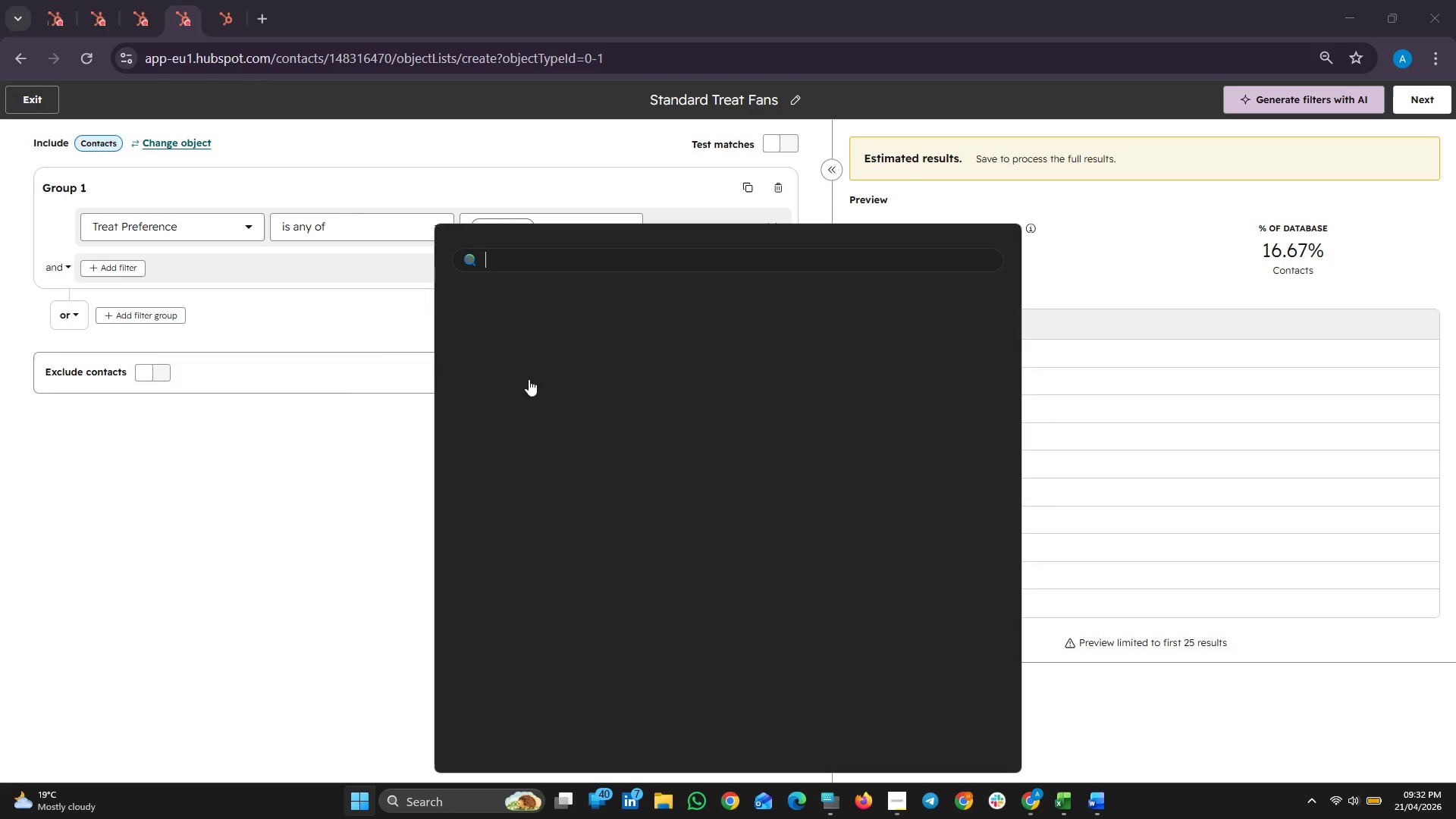 
left_click([510, 431])
 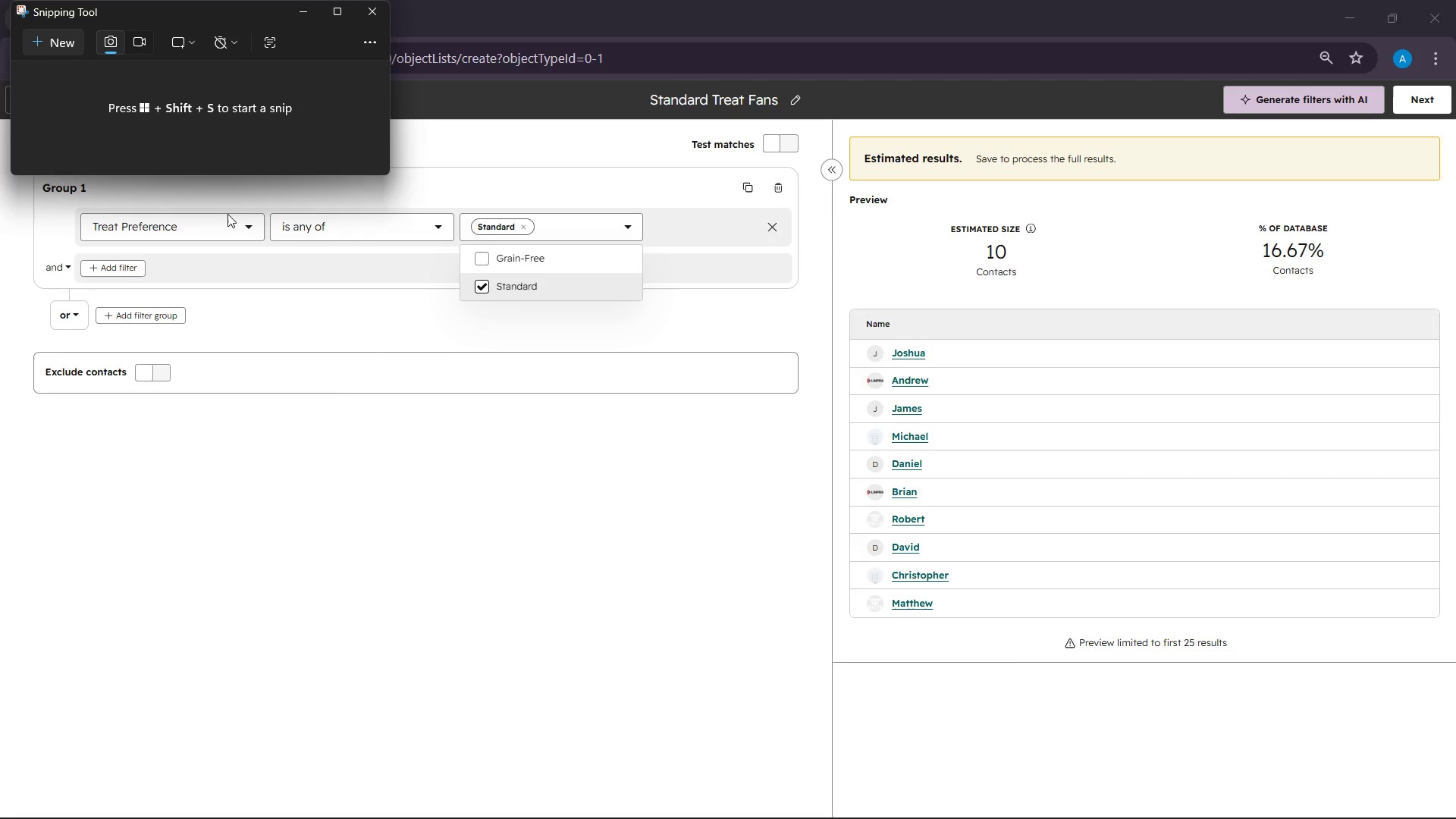 
left_click([56, 50])
 